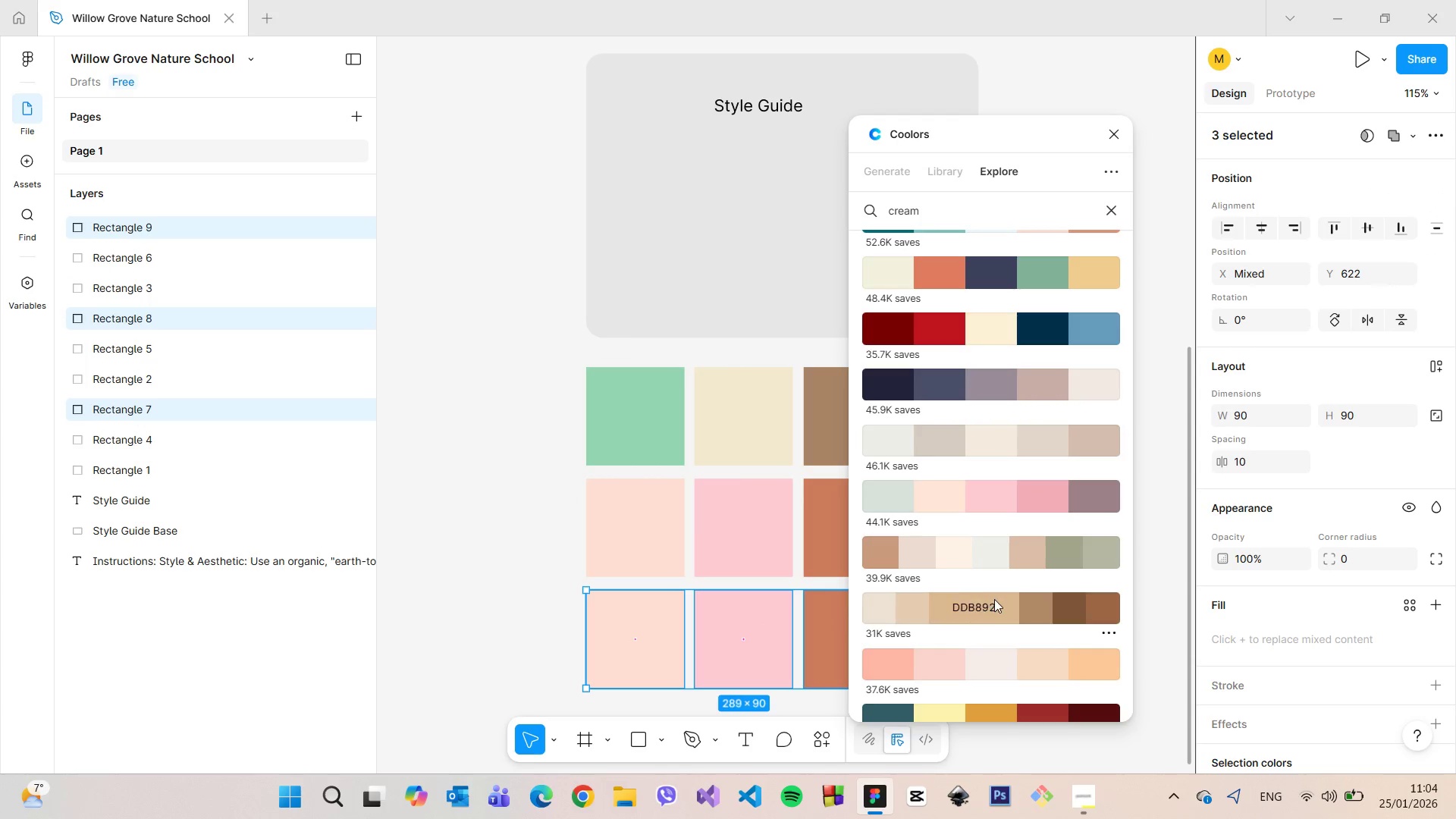 
hold_key(key=AltLeft, duration=1.12)
 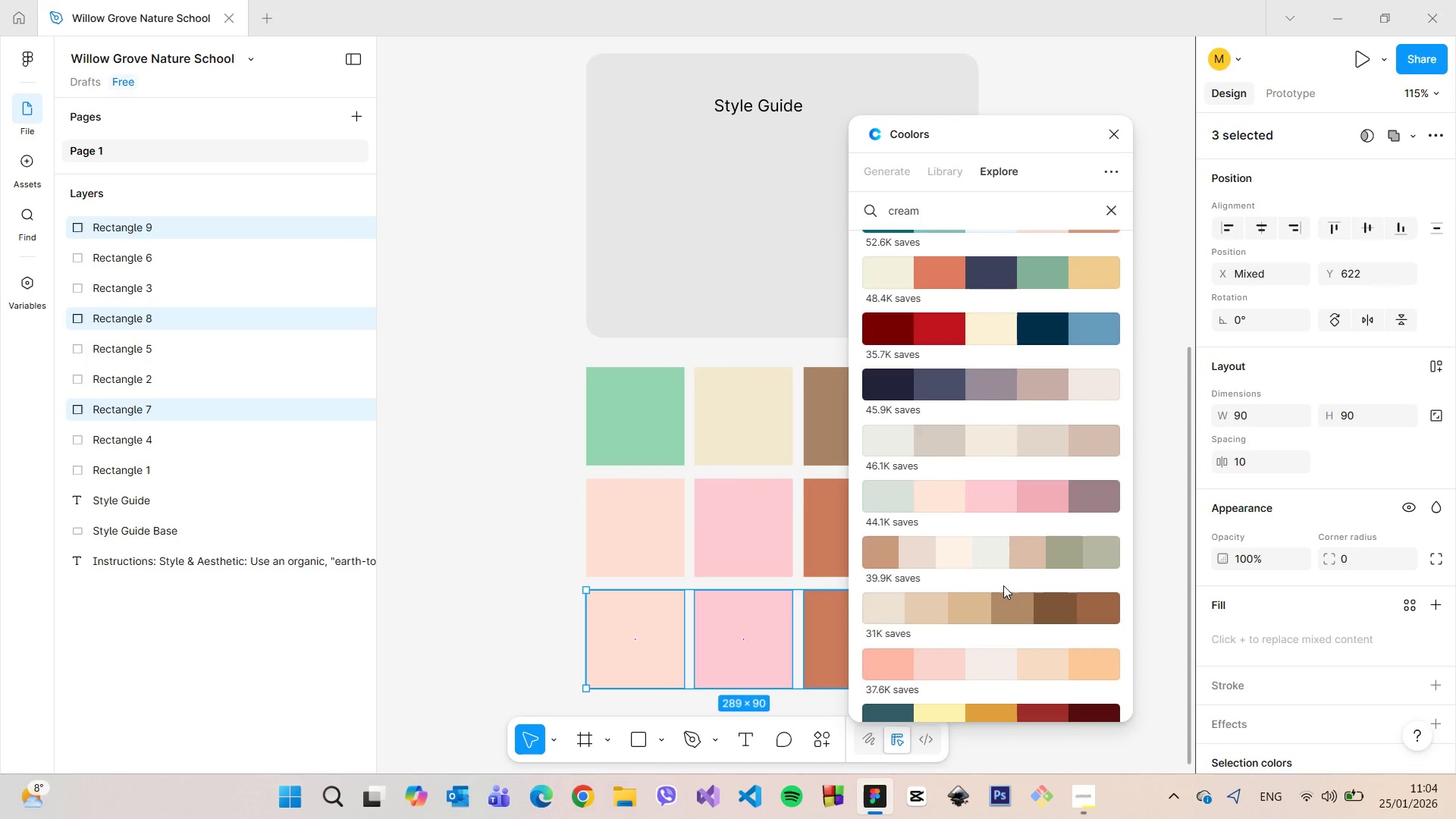 
left_click([1003, 584])
 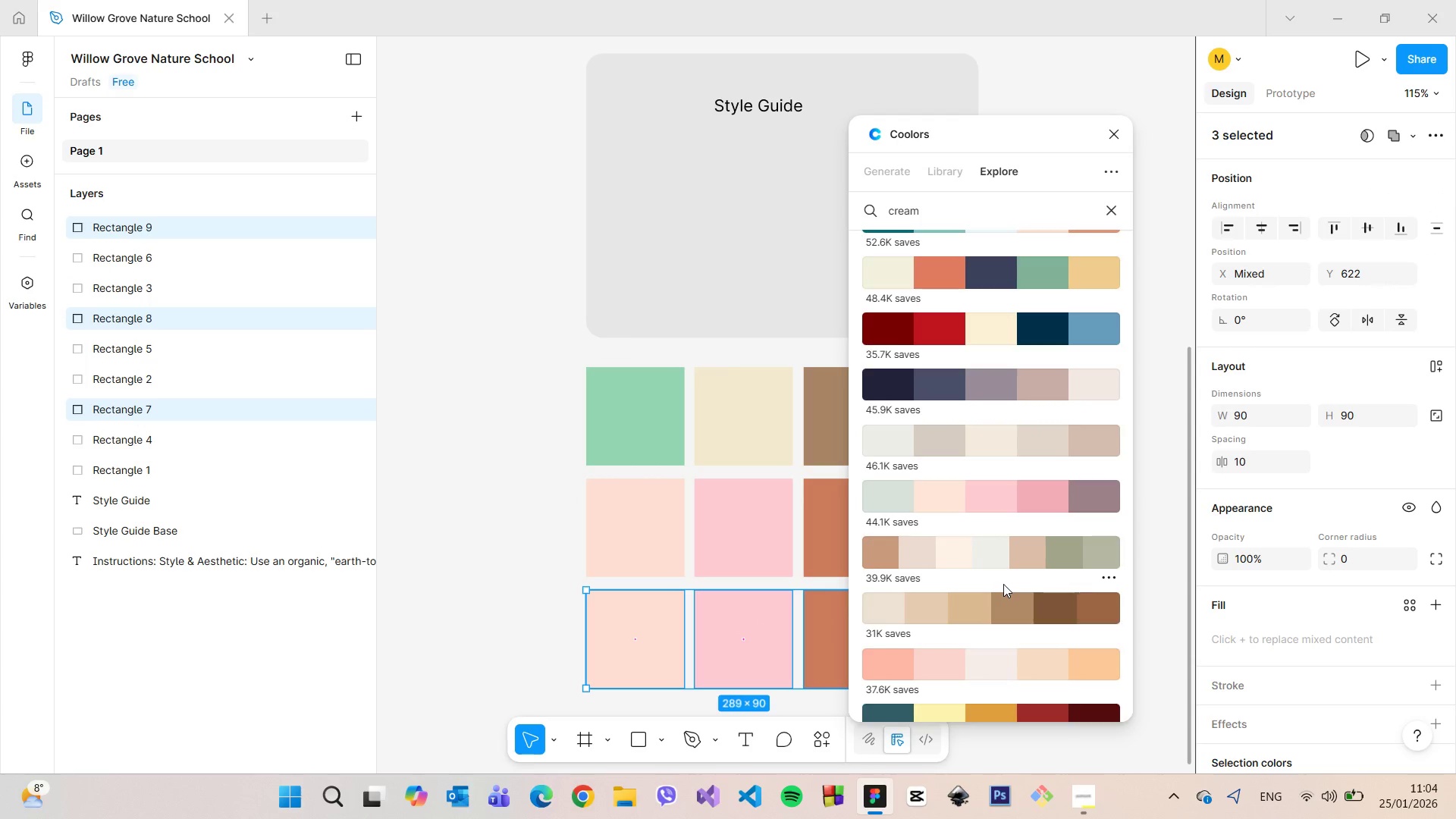 
scroll: coordinate [1003, 584], scroll_direction: down, amount: 2.0
 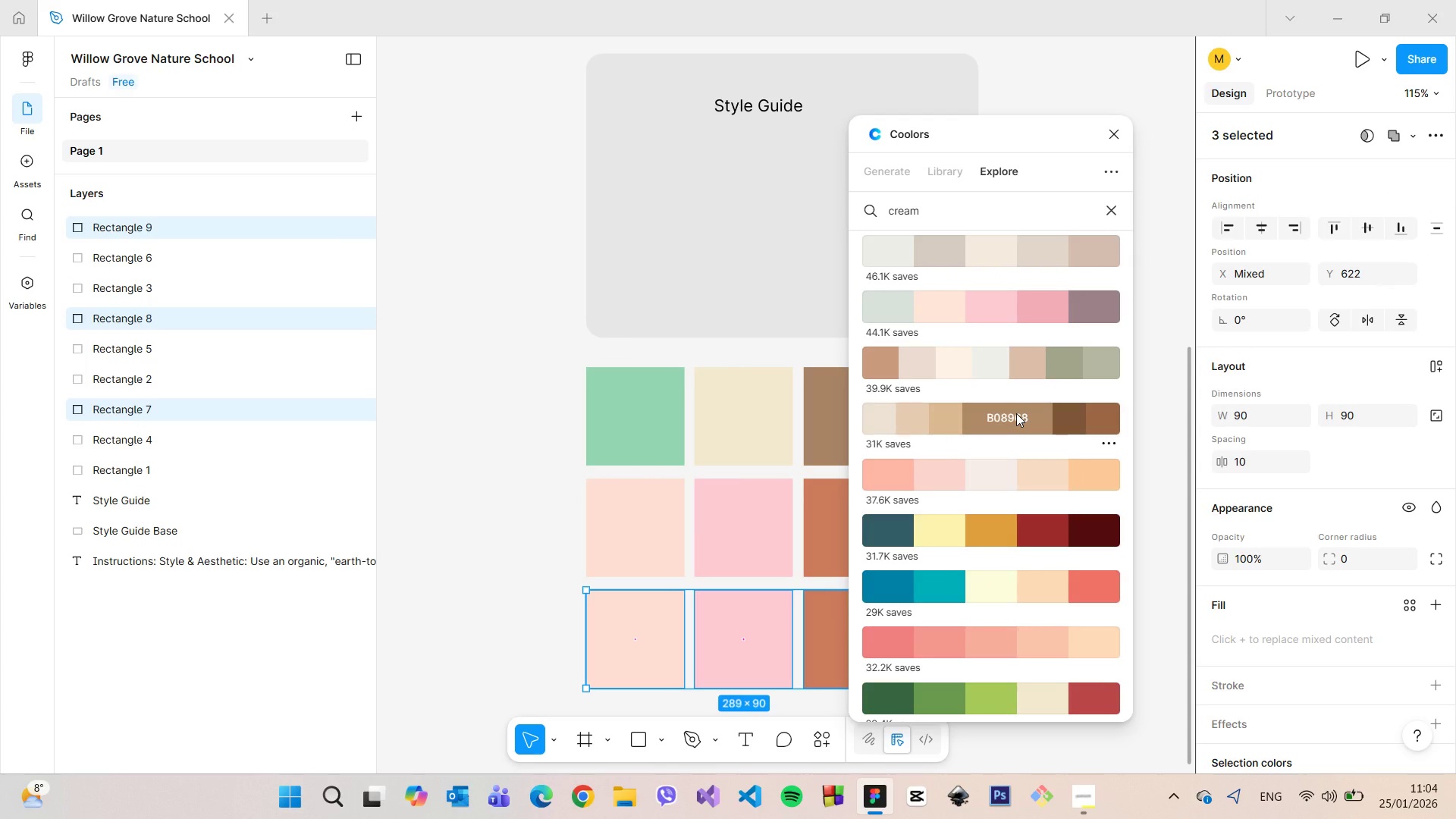 
left_click([655, 623])
 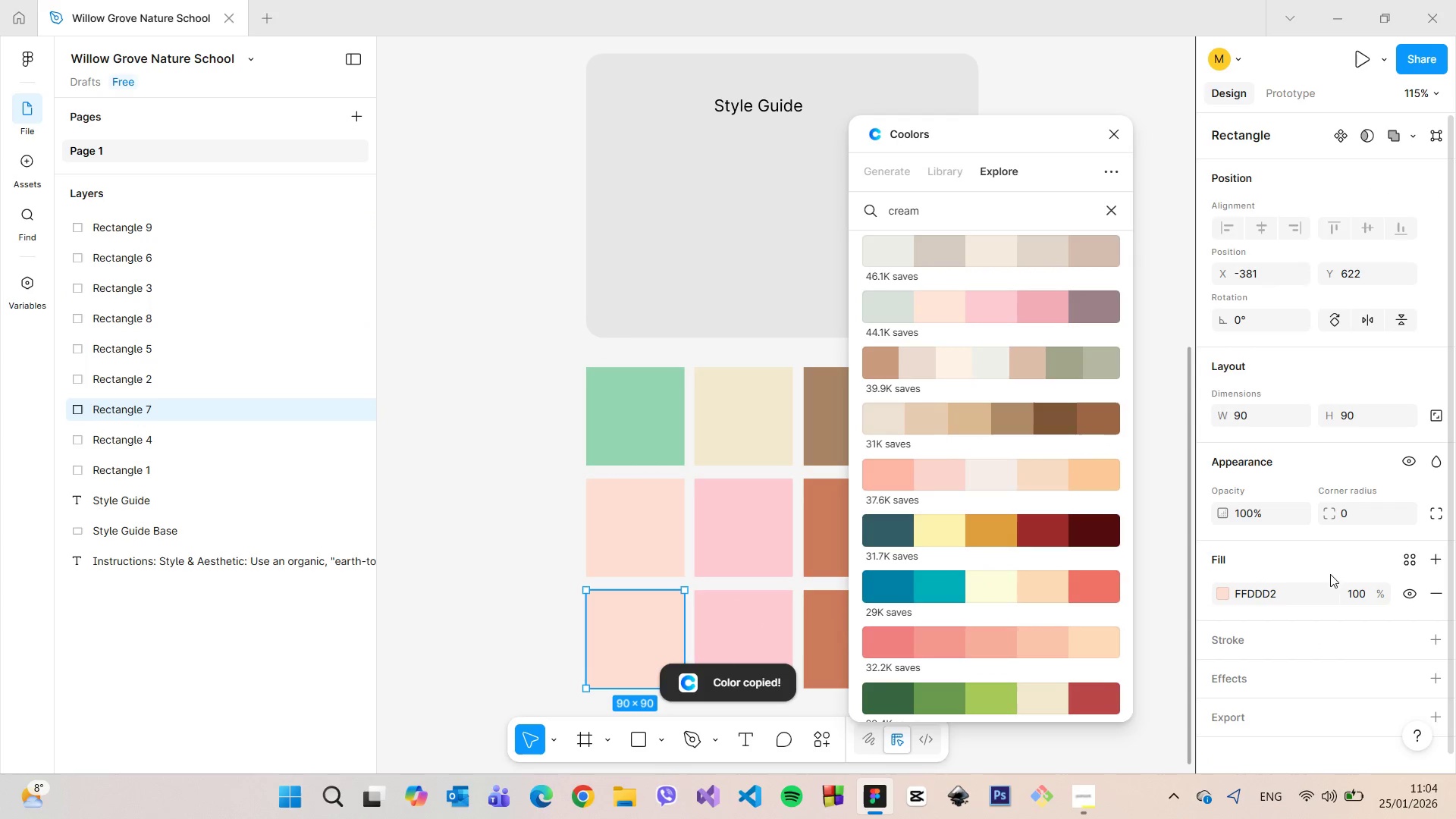 
left_click([1279, 599])
 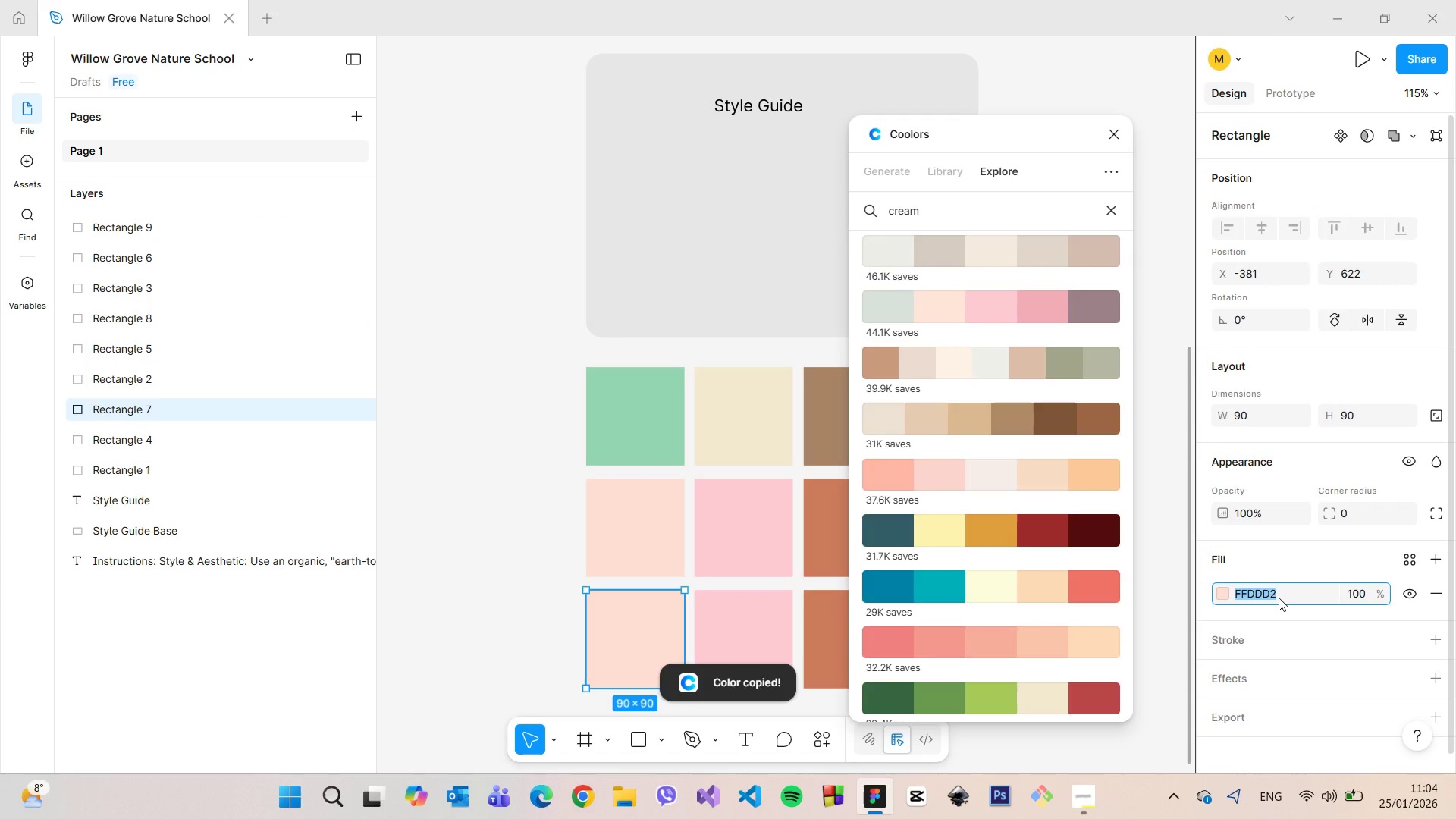 
key(Control+V)
 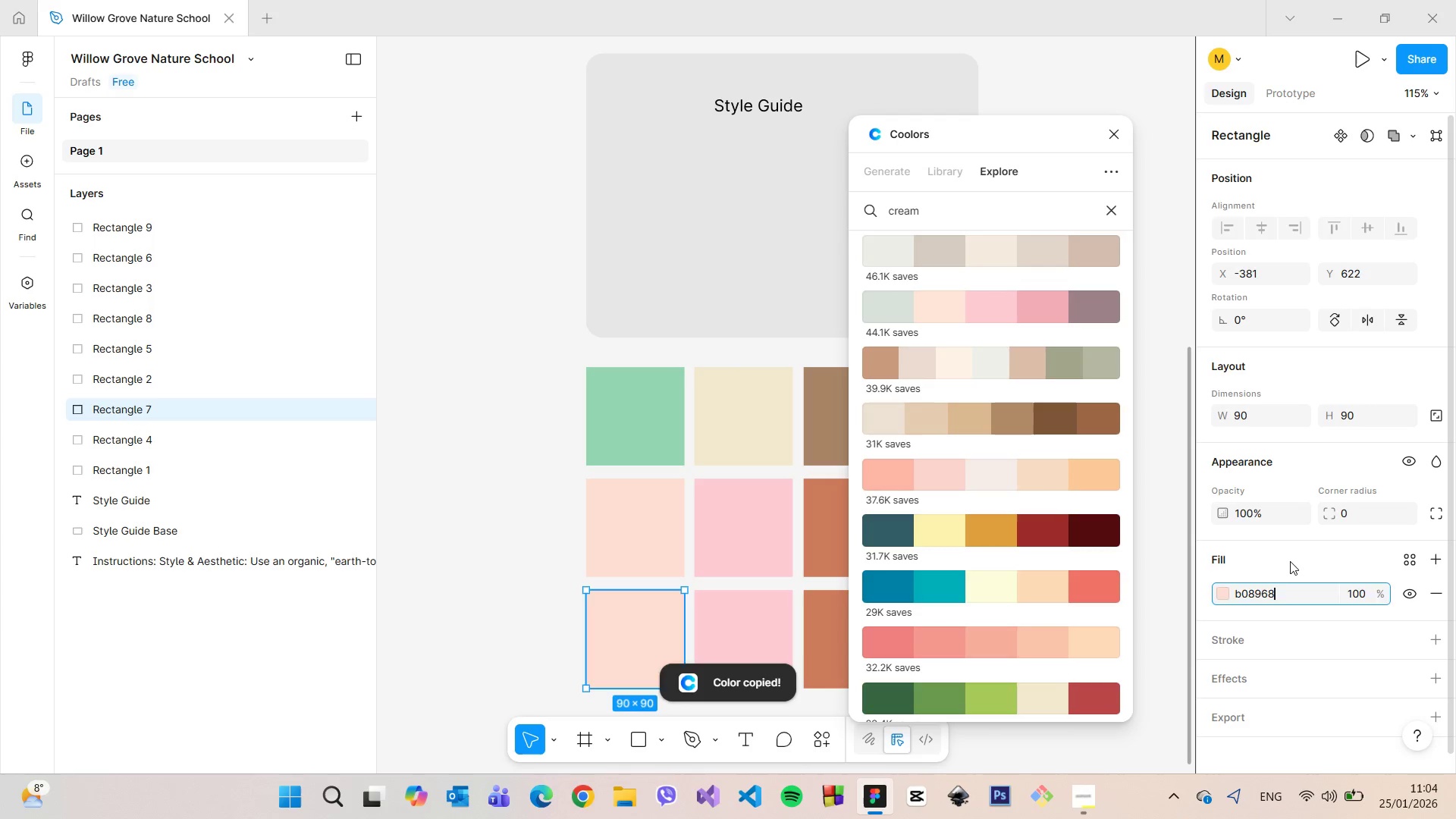 
left_click([1290, 561])
 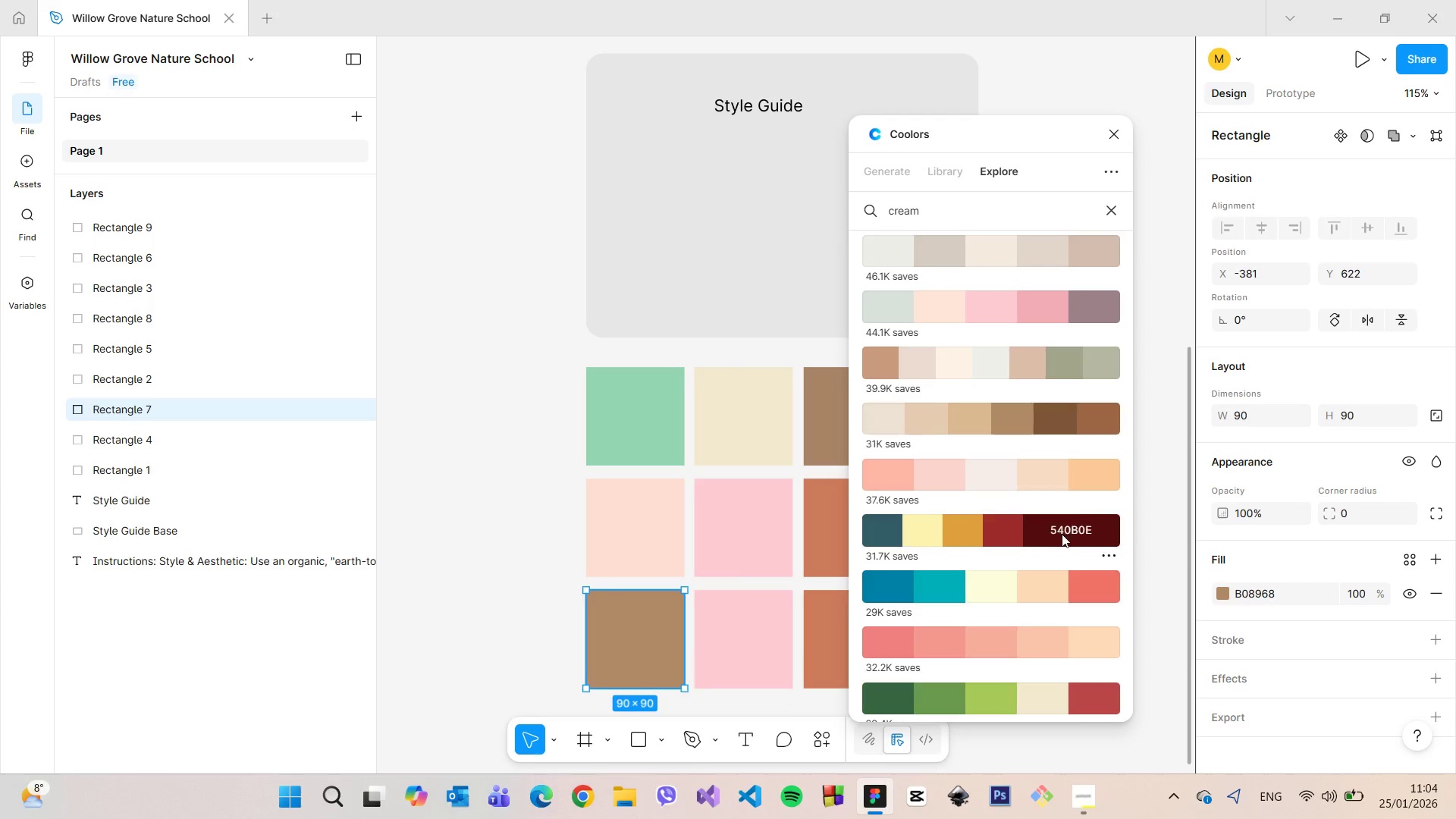 
scroll: coordinate [1038, 521], scroll_direction: down, amount: 5.0
 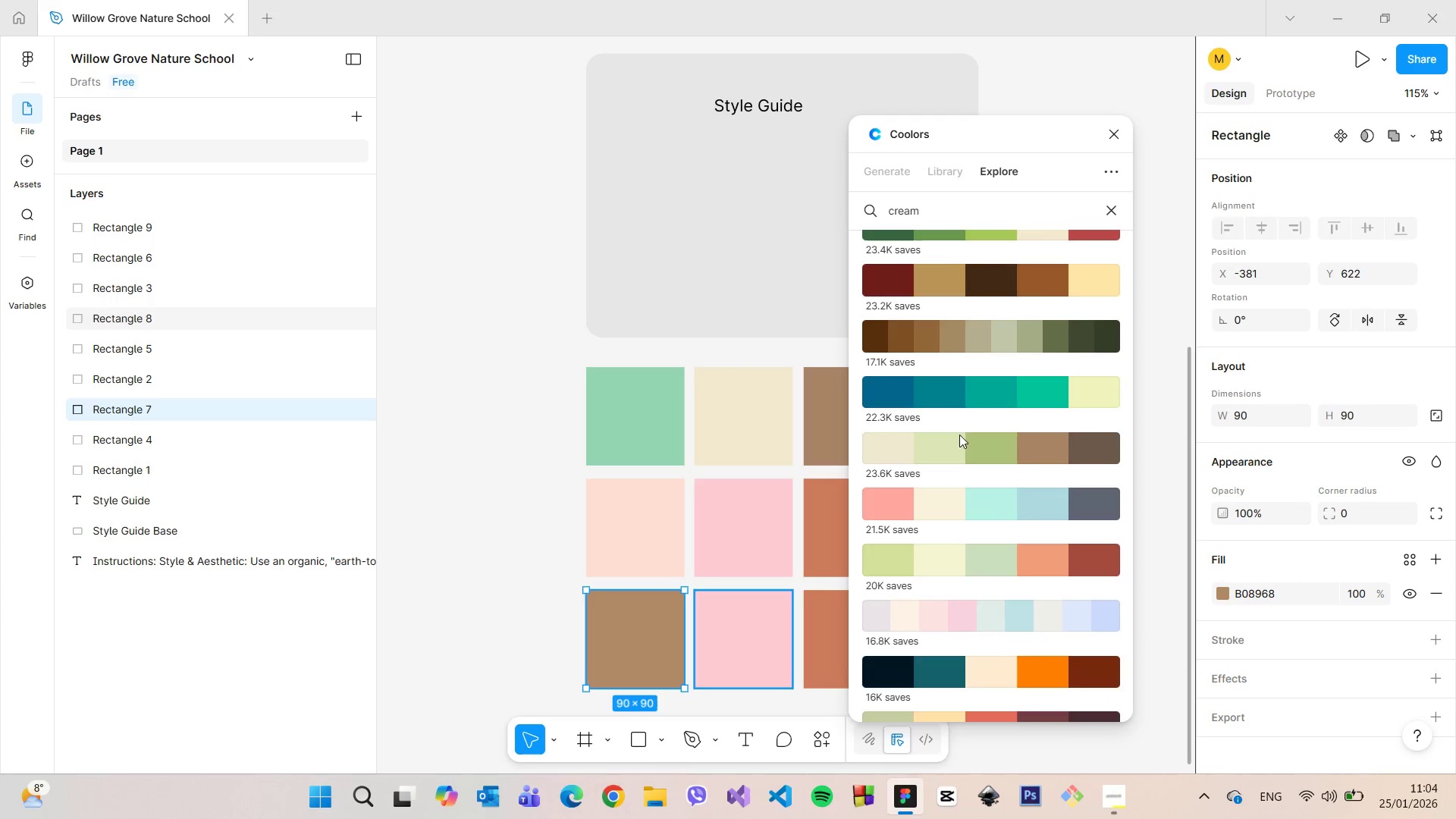 
left_click([1107, 130])
 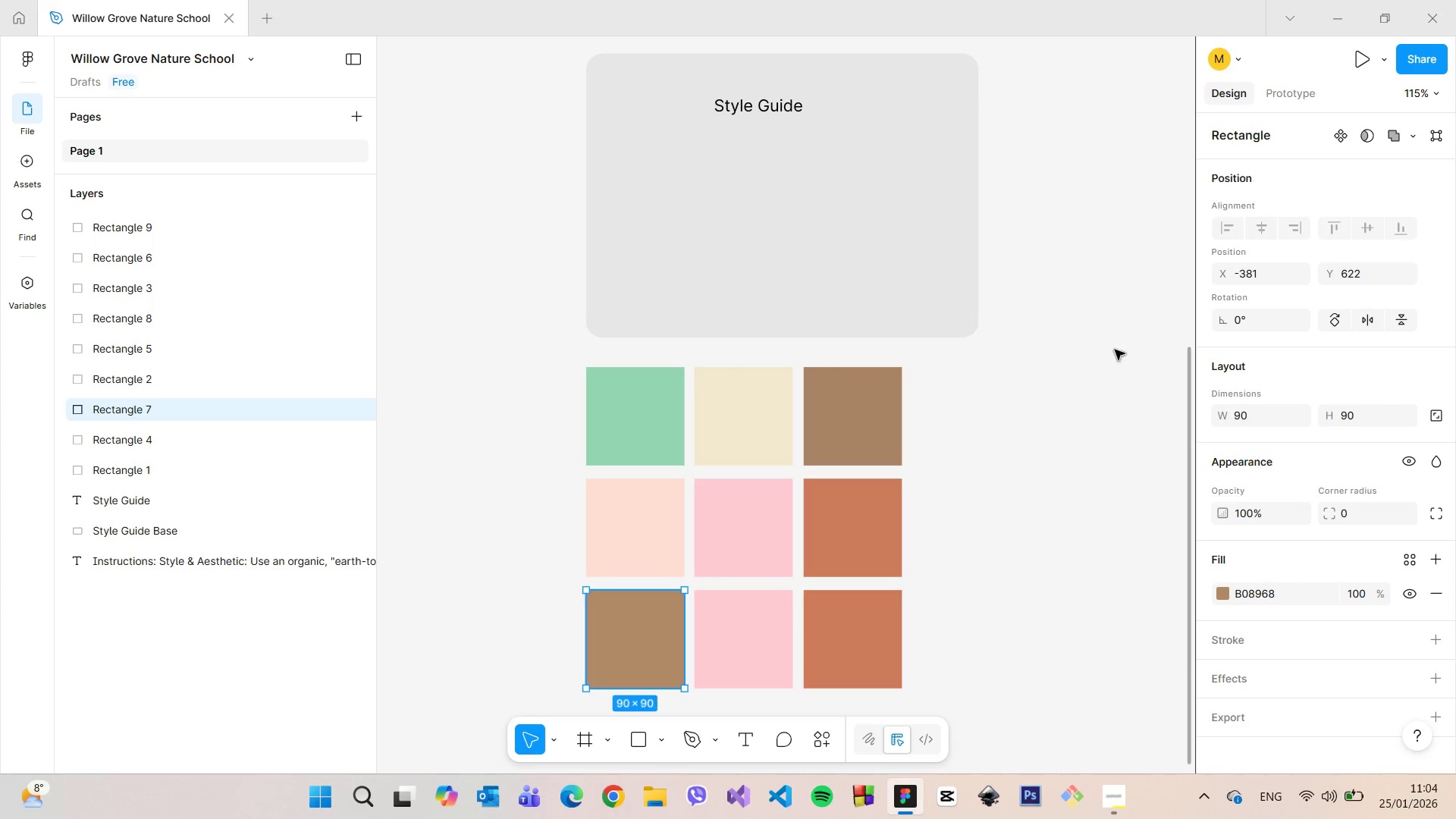 
left_click([1113, 369])
 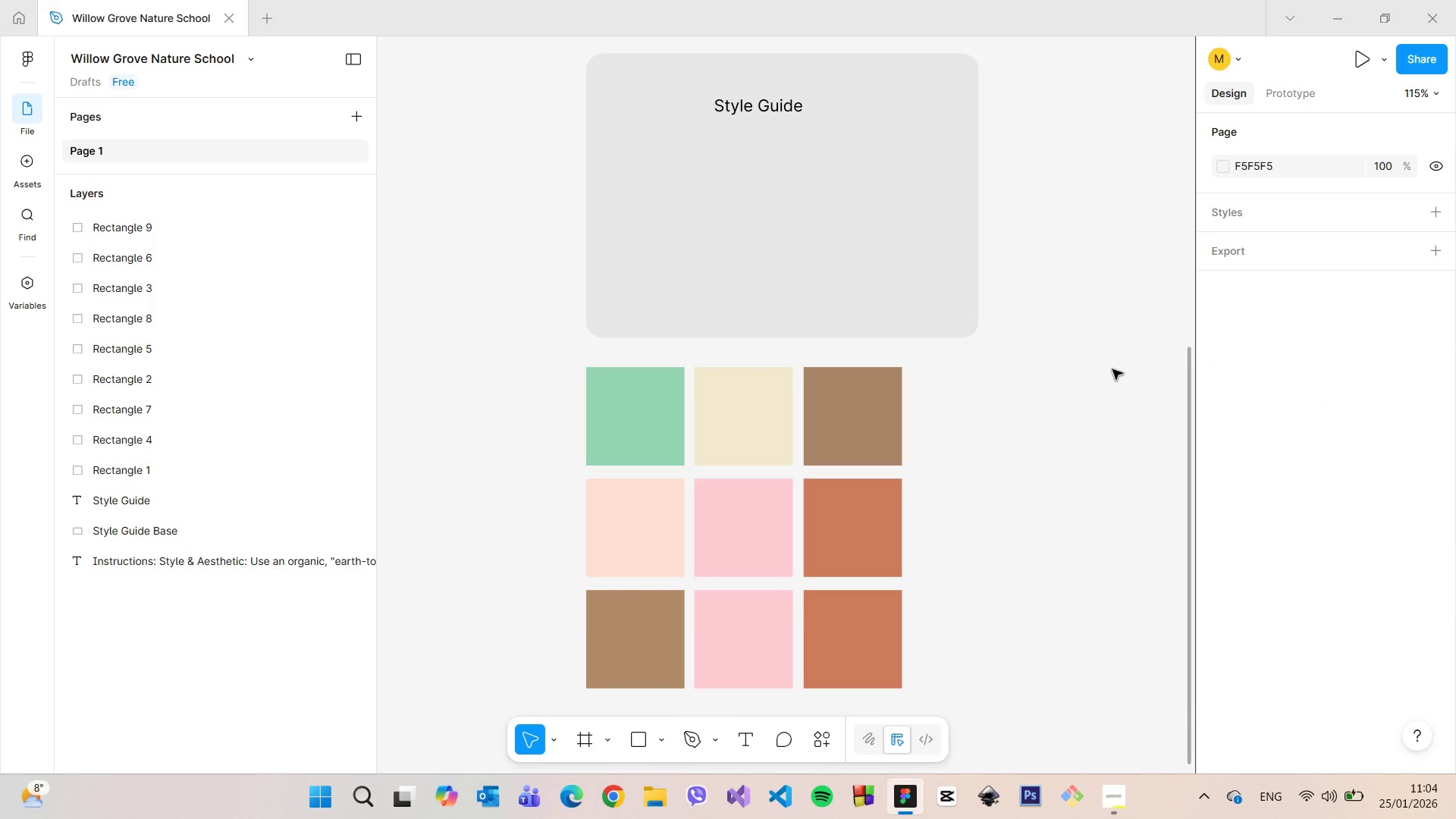 
scroll: coordinate [1112, 370], scroll_direction: down, amount: 3.0
 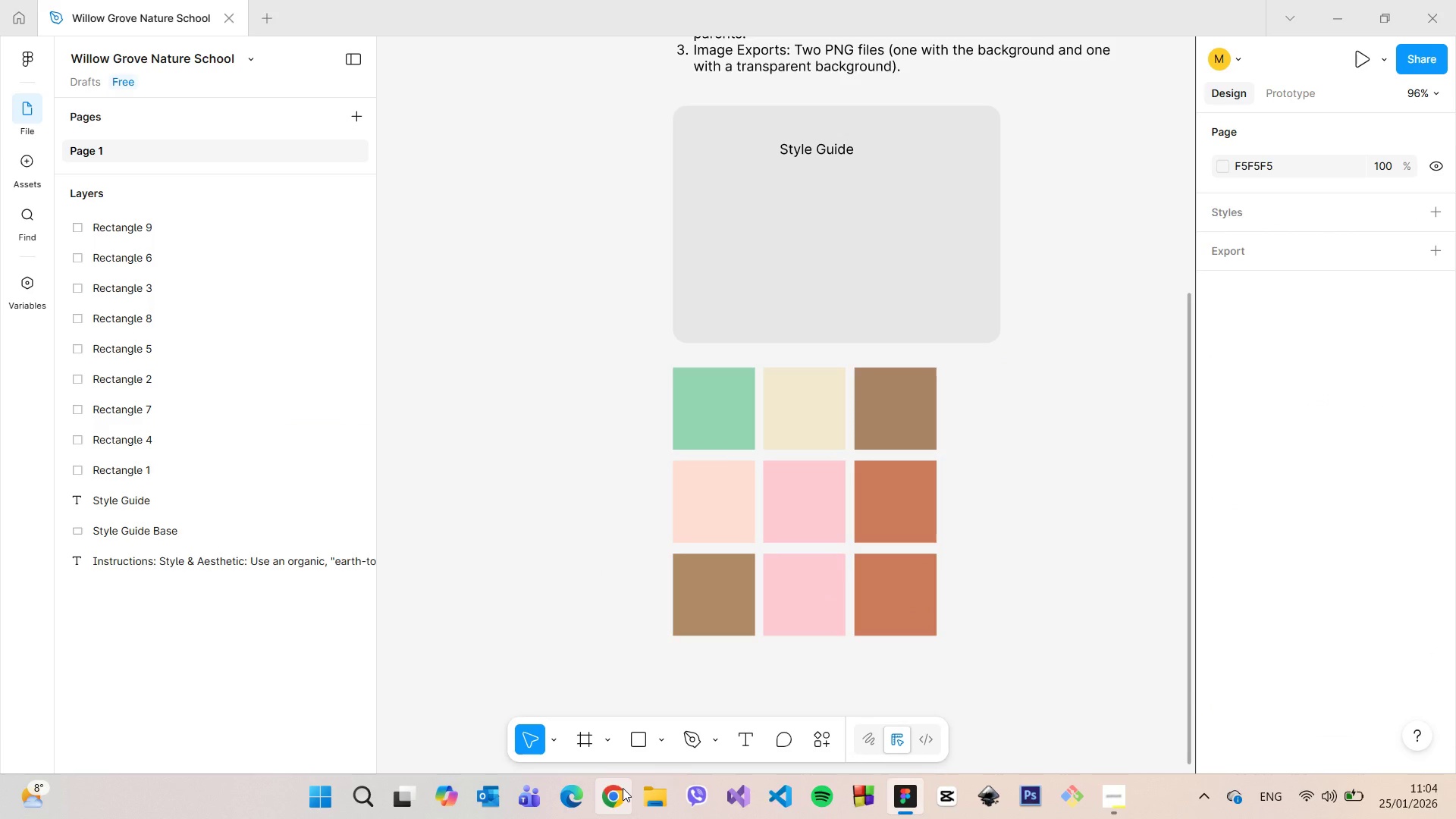 
left_click([623, 788])
 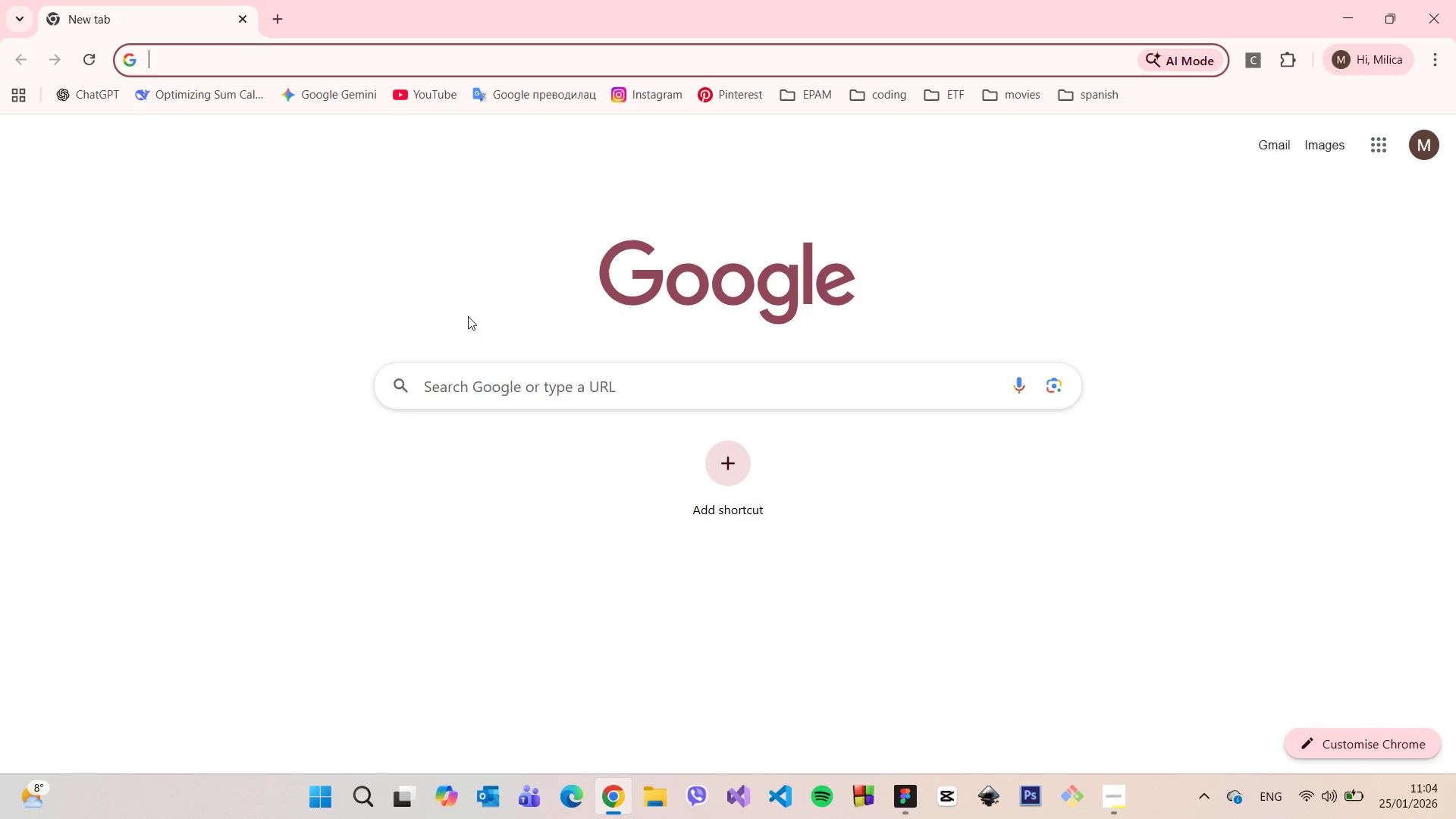 
type(sage green hex)
 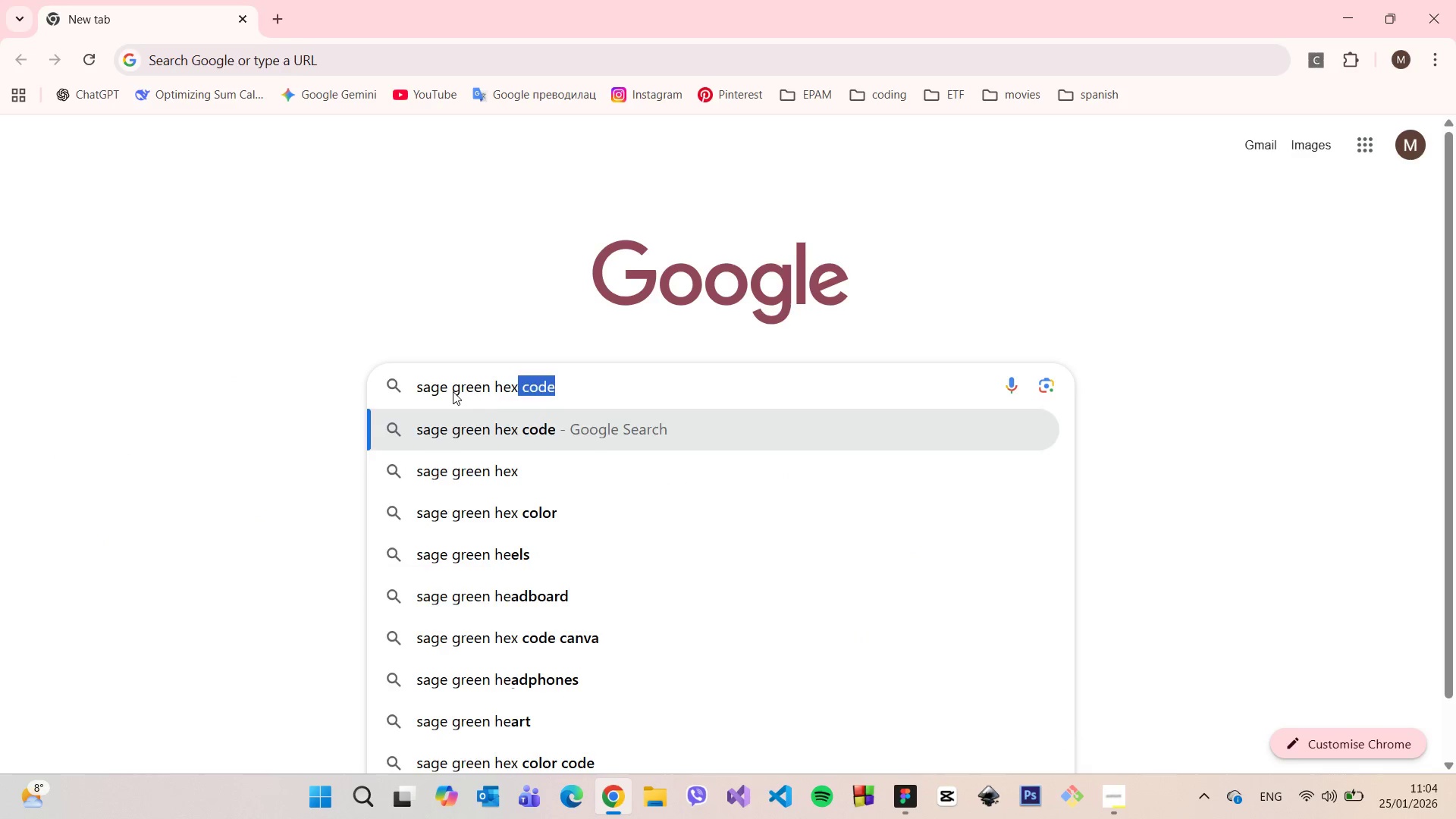 
key(Enter)
 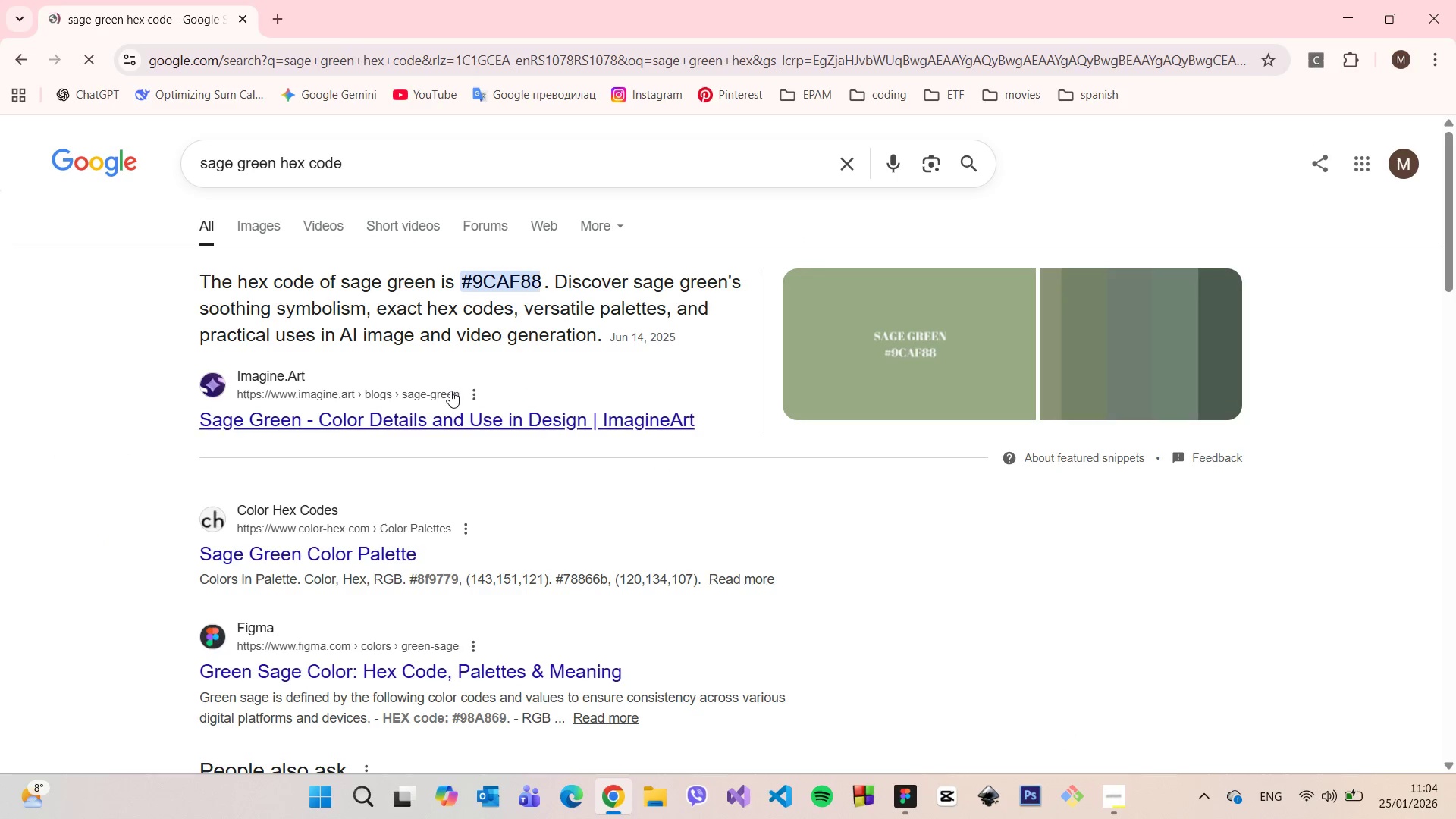 
scroll: coordinate [450, 391], scroll_direction: down, amount: 1.0
 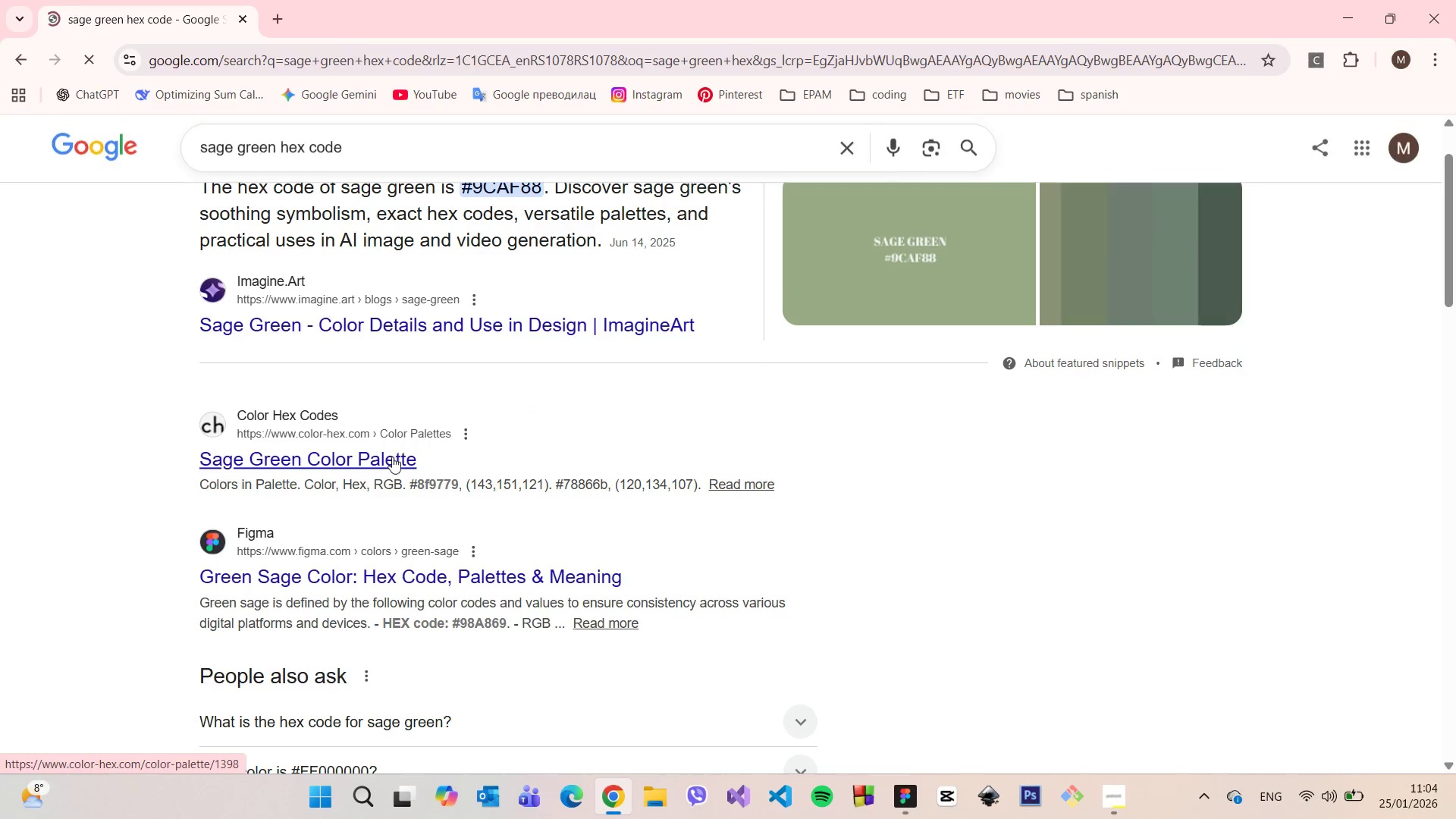 
left_click([392, 457])
 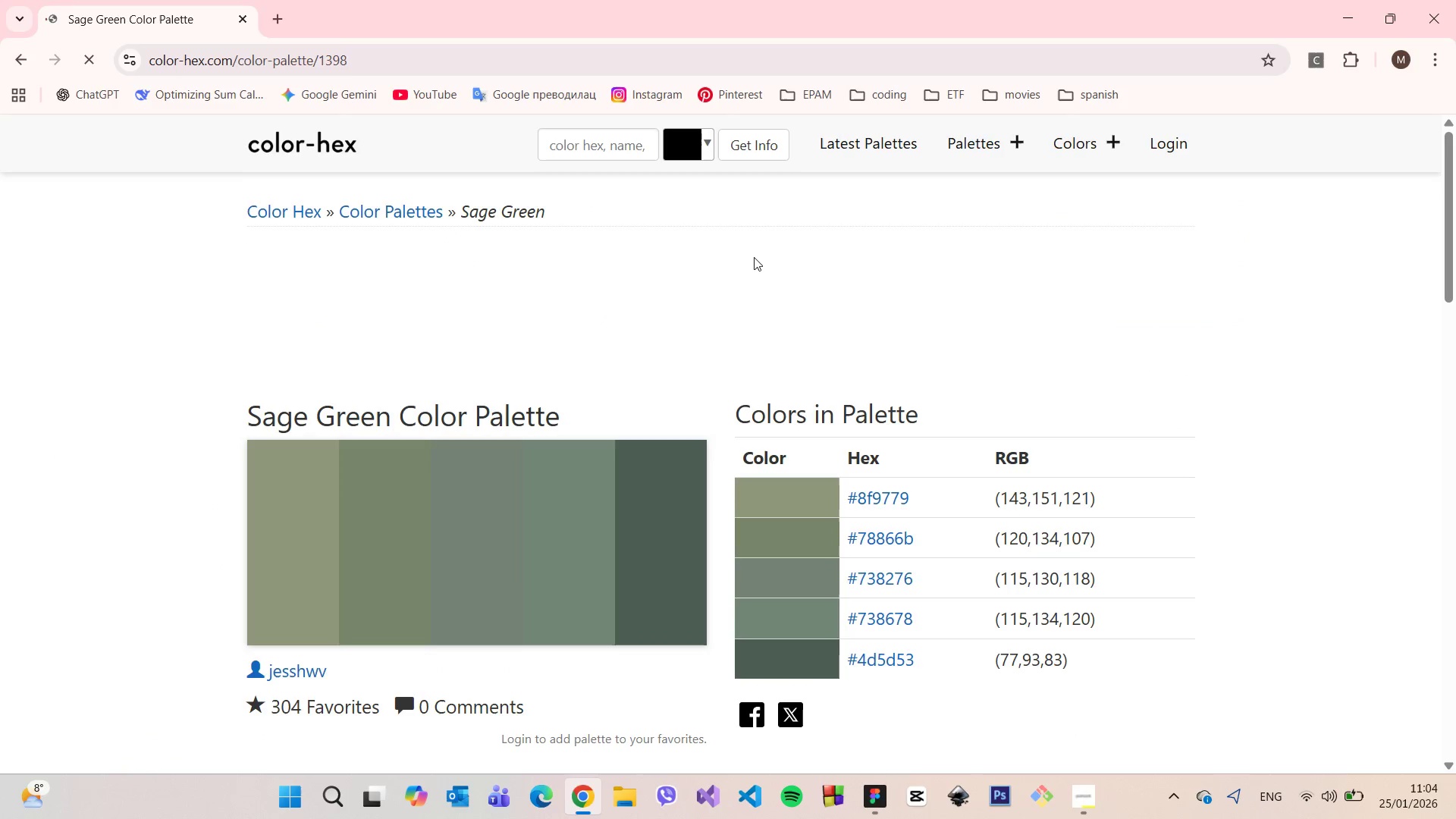 
scroll: coordinate [755, 257], scroll_direction: down, amount: 1.0
 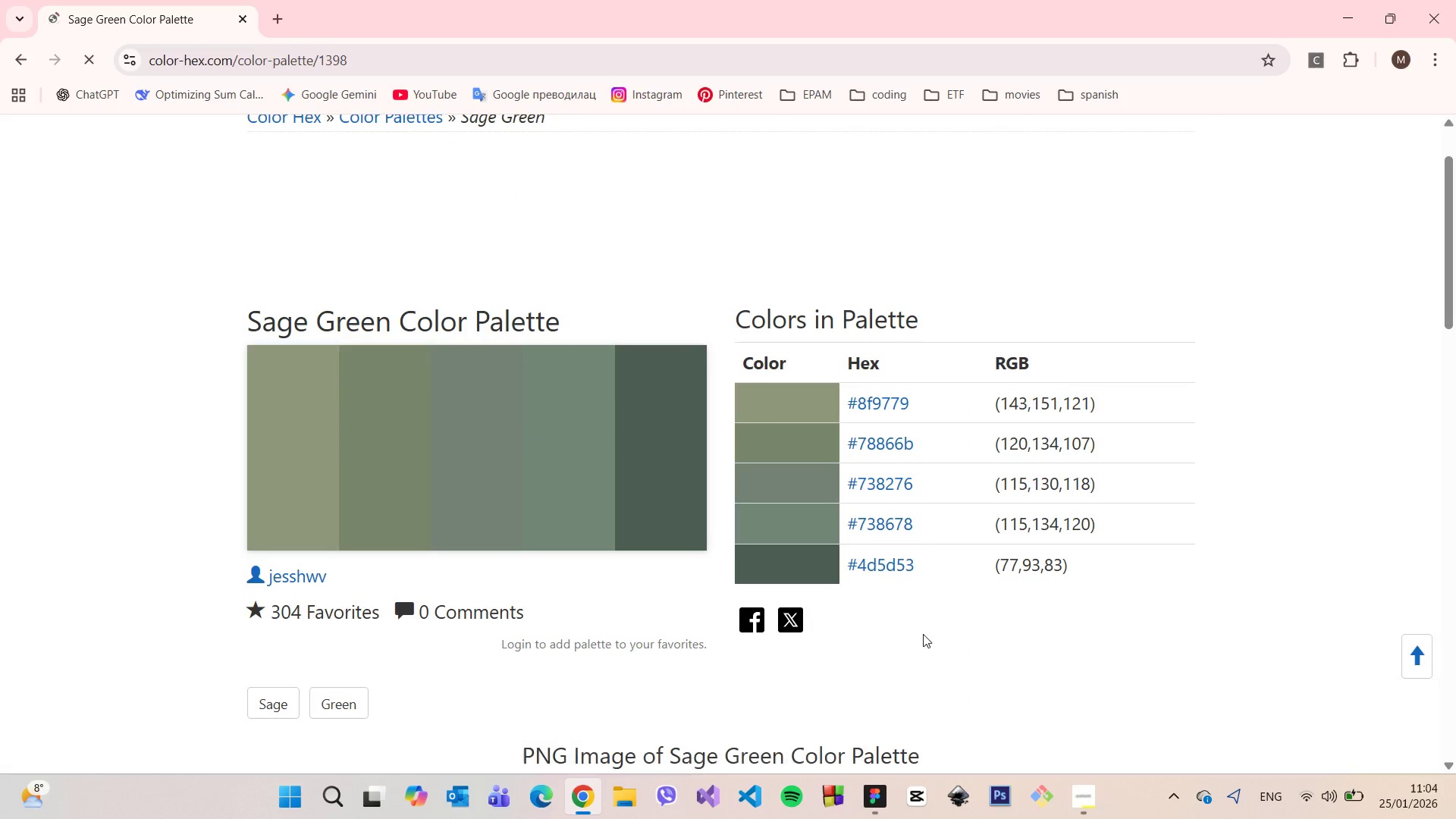 
left_click_drag(start_coordinate=[928, 405], to_coordinate=[849, 400])
 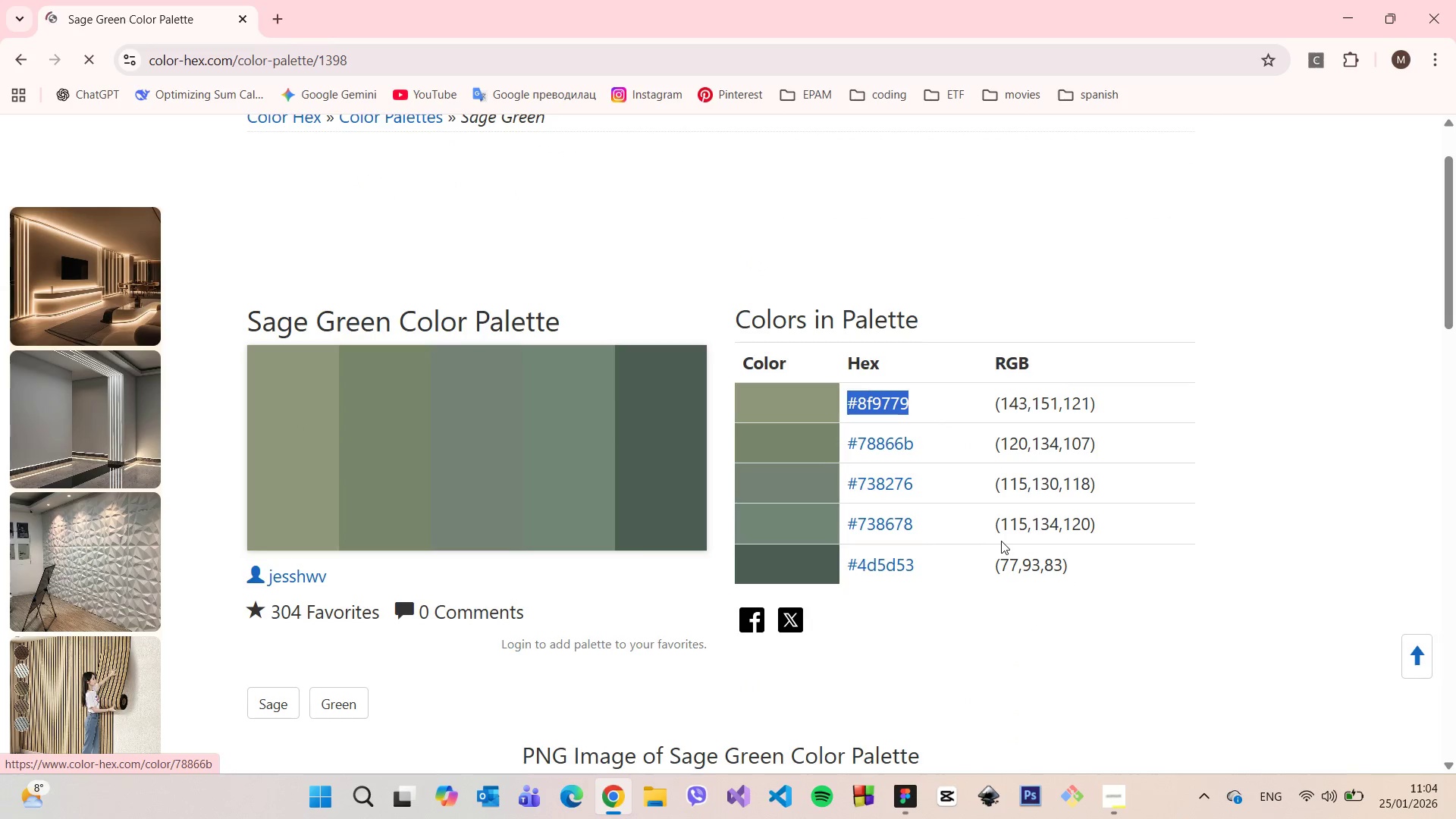 
key(Control+C)
 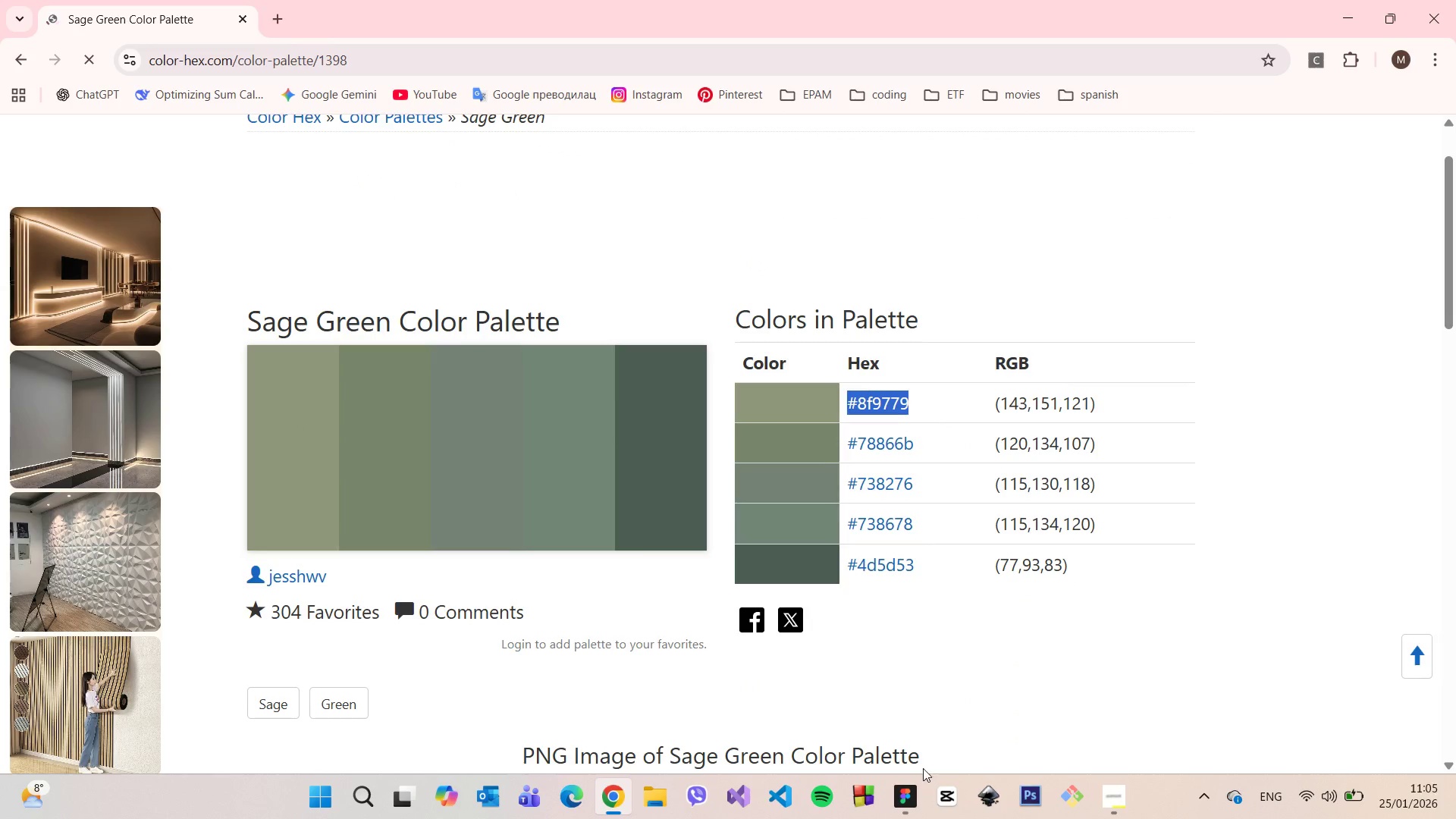 
left_click([917, 787])
 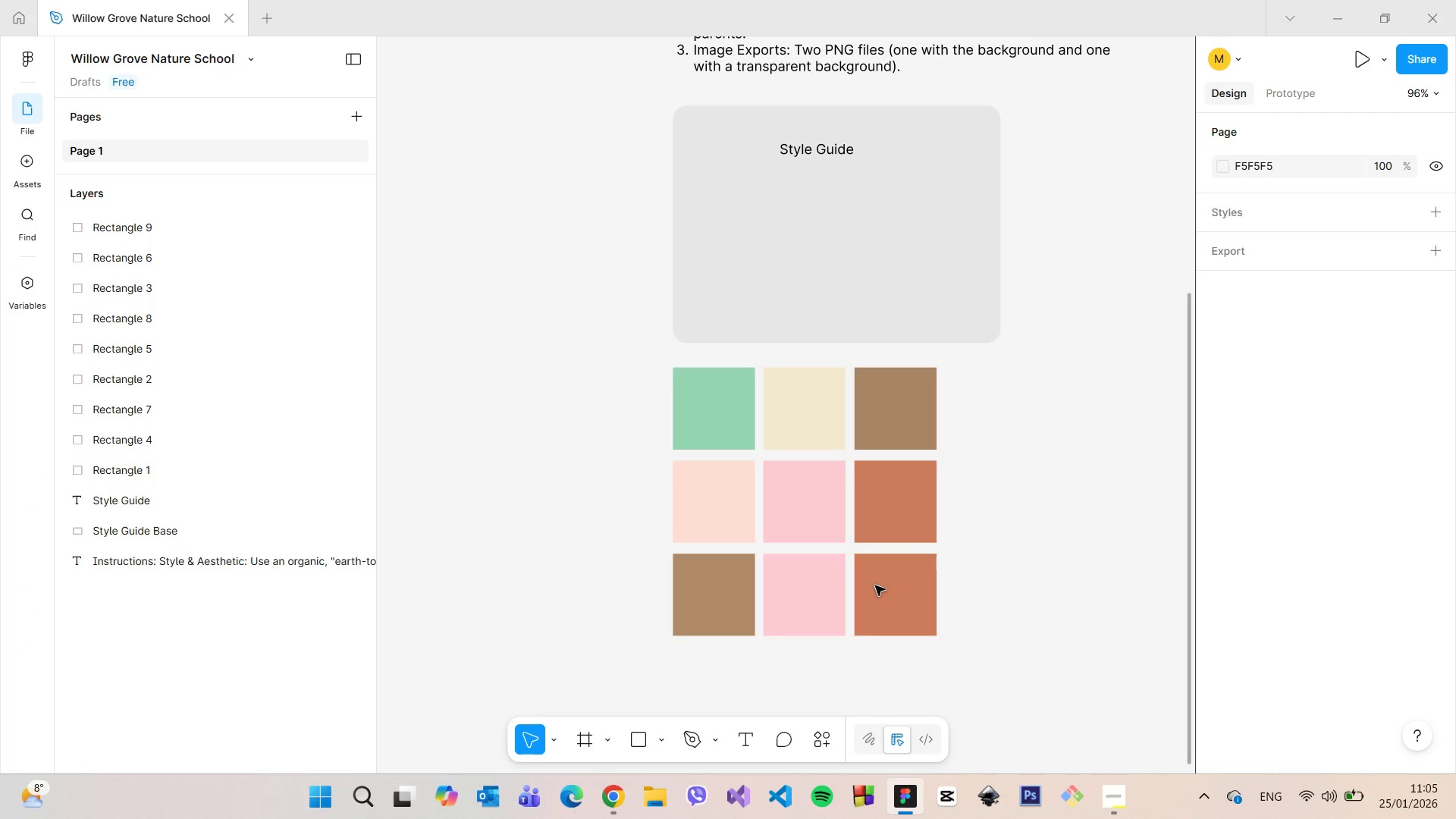 
left_click([827, 601])
 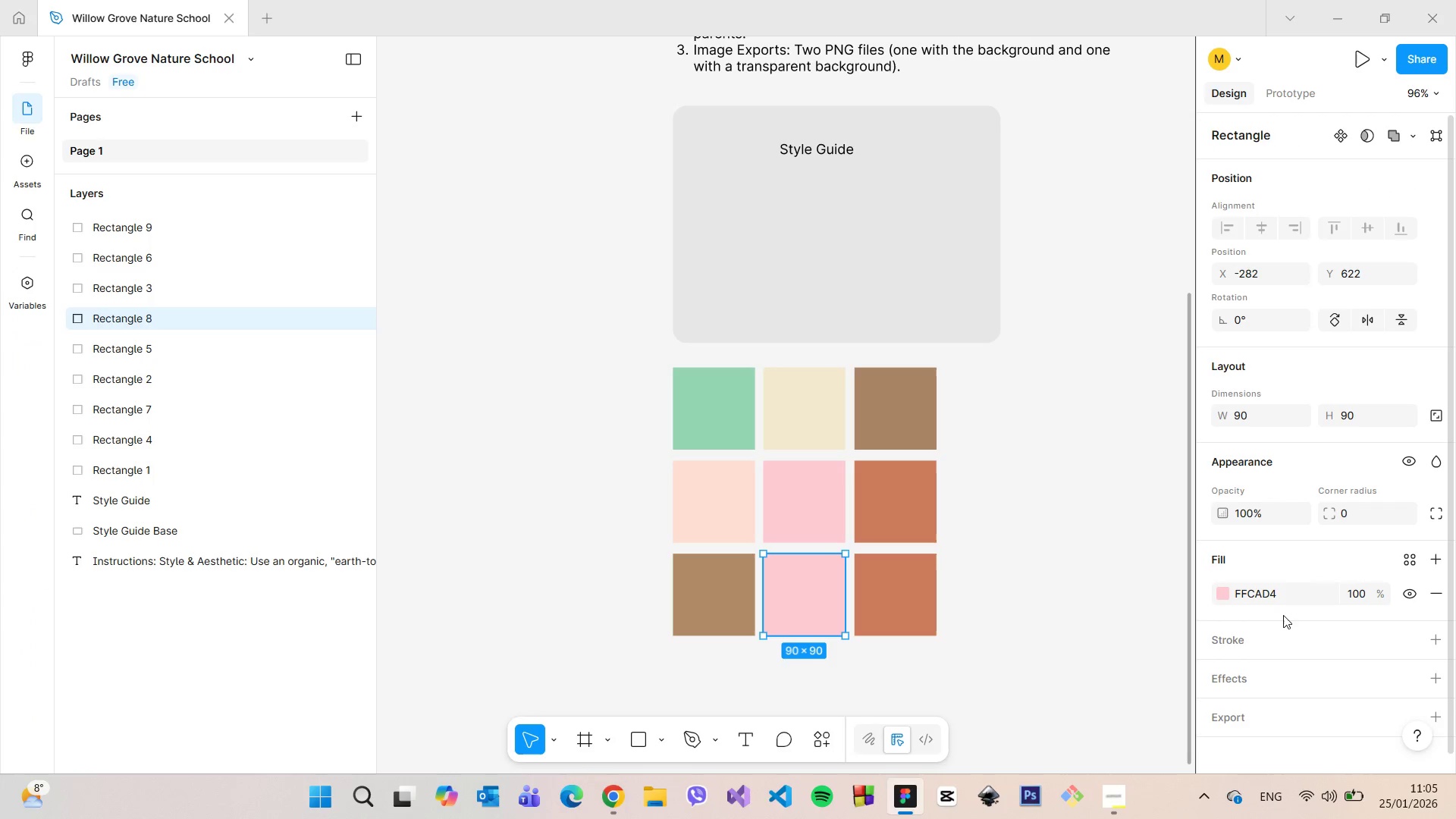 
left_click([1270, 599])
 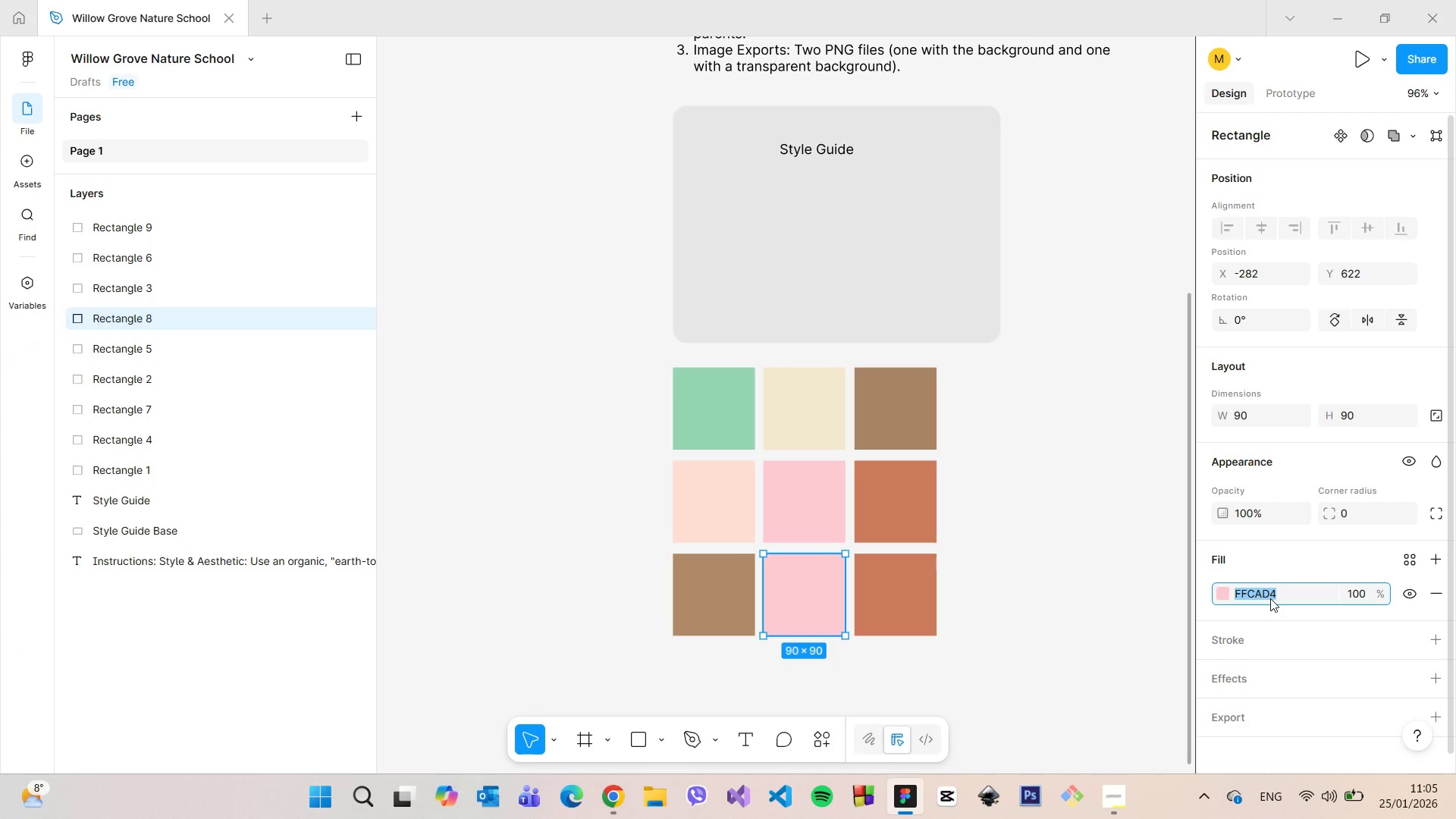 
key(Control+V)
 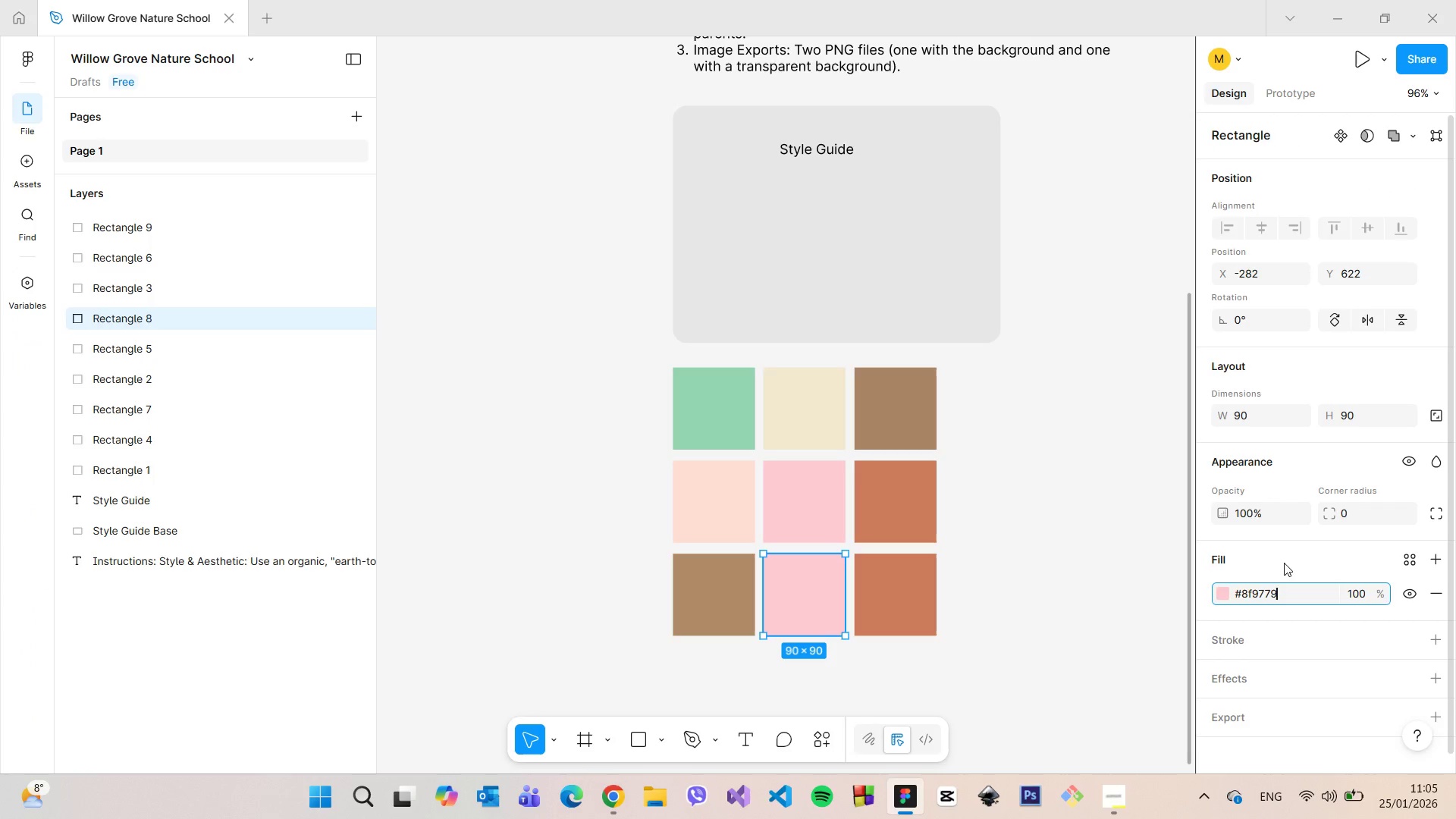 
left_click([1284, 563])
 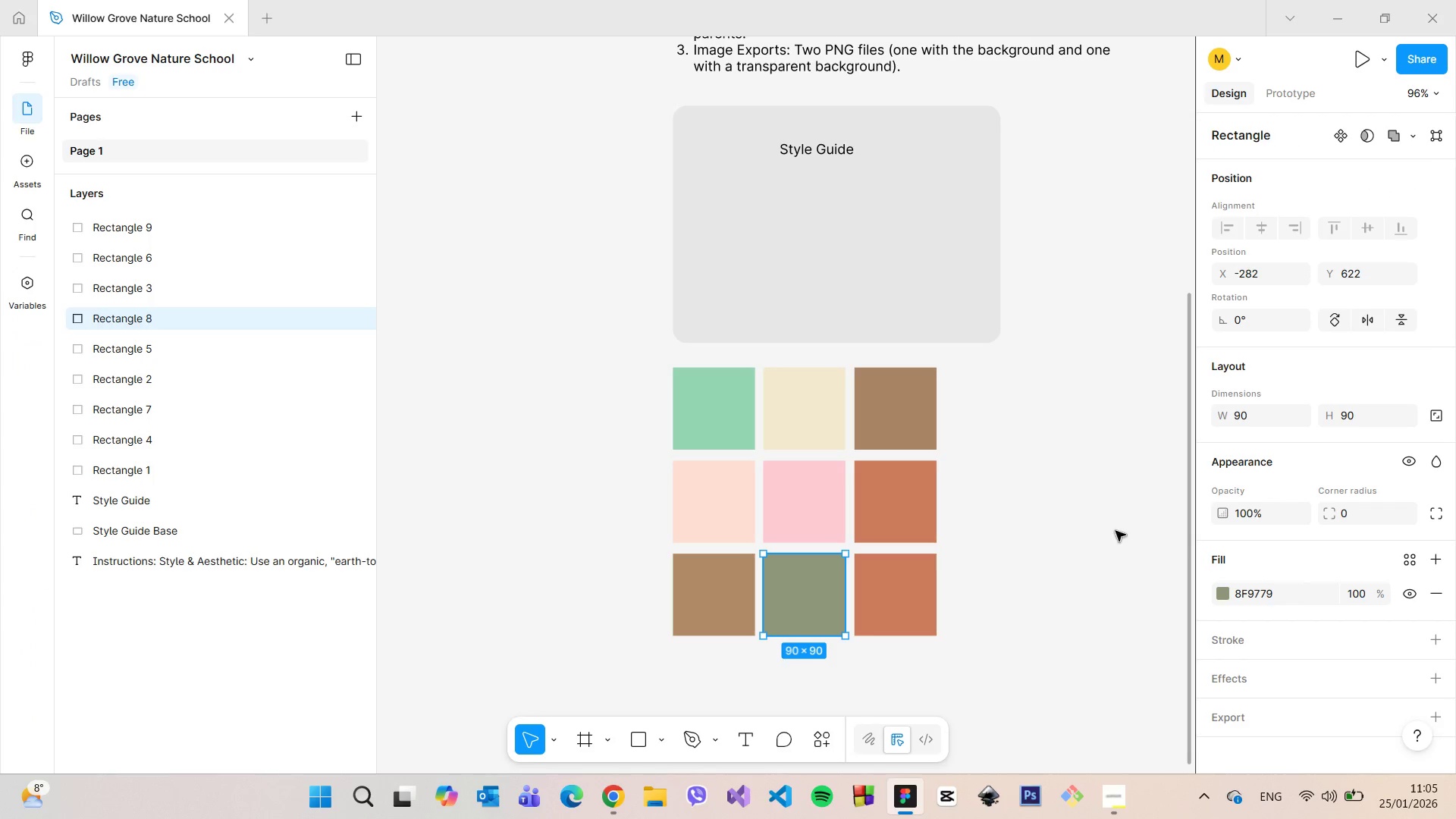 
left_click([1116, 531])
 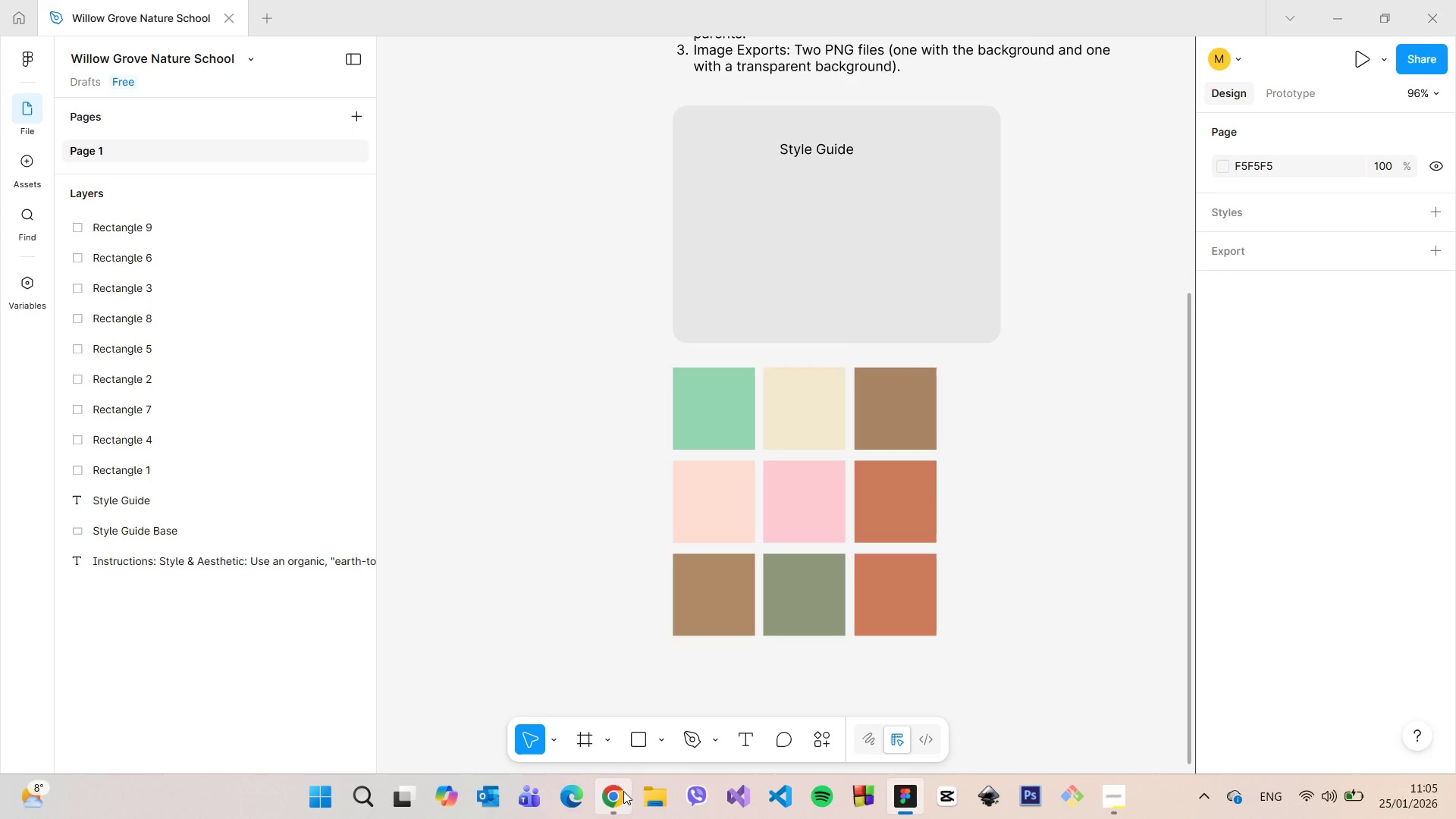 
scroll: coordinate [726, 572], scroll_direction: down, amount: 7.0
 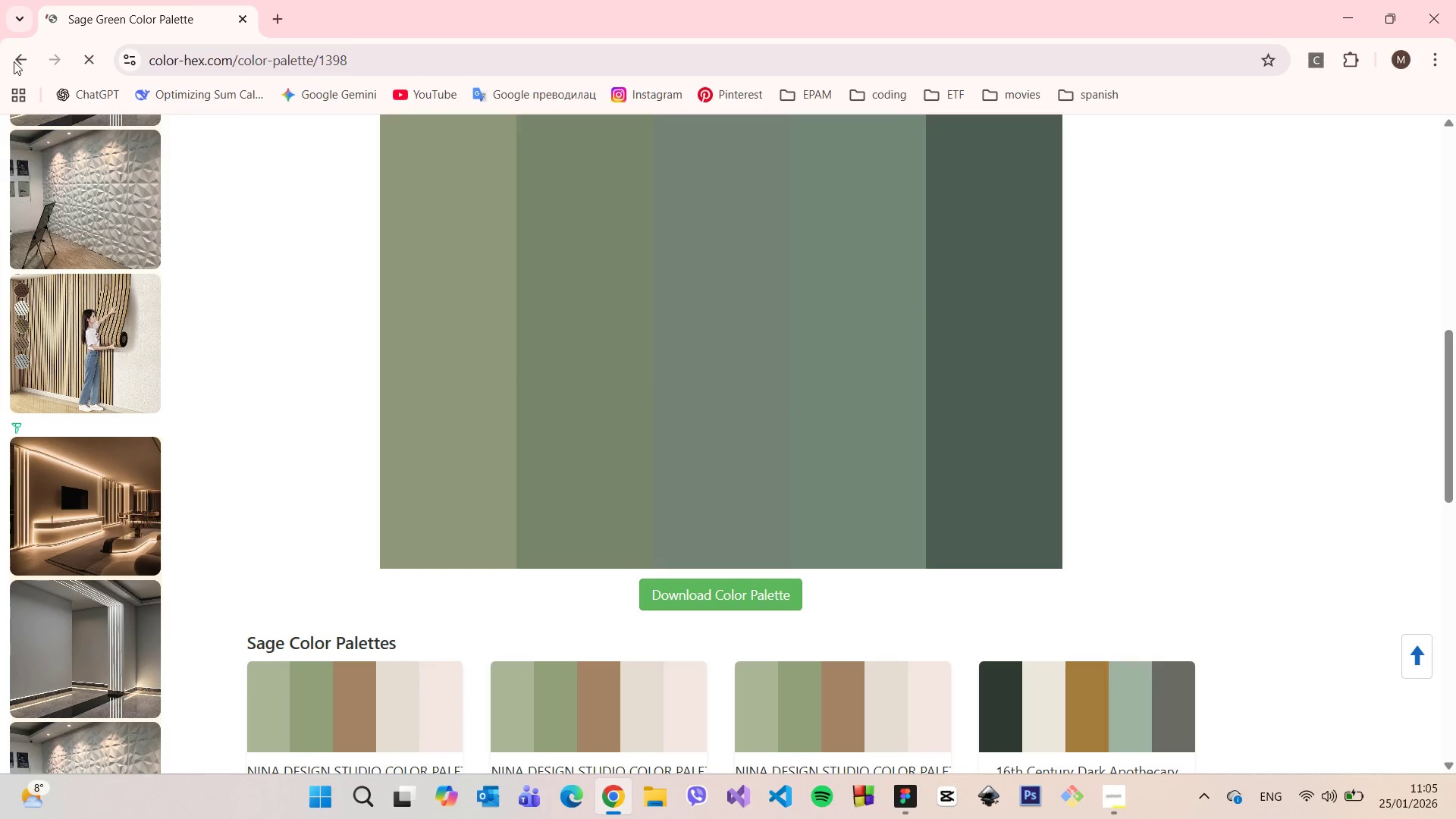 
left_click([14, 63])
 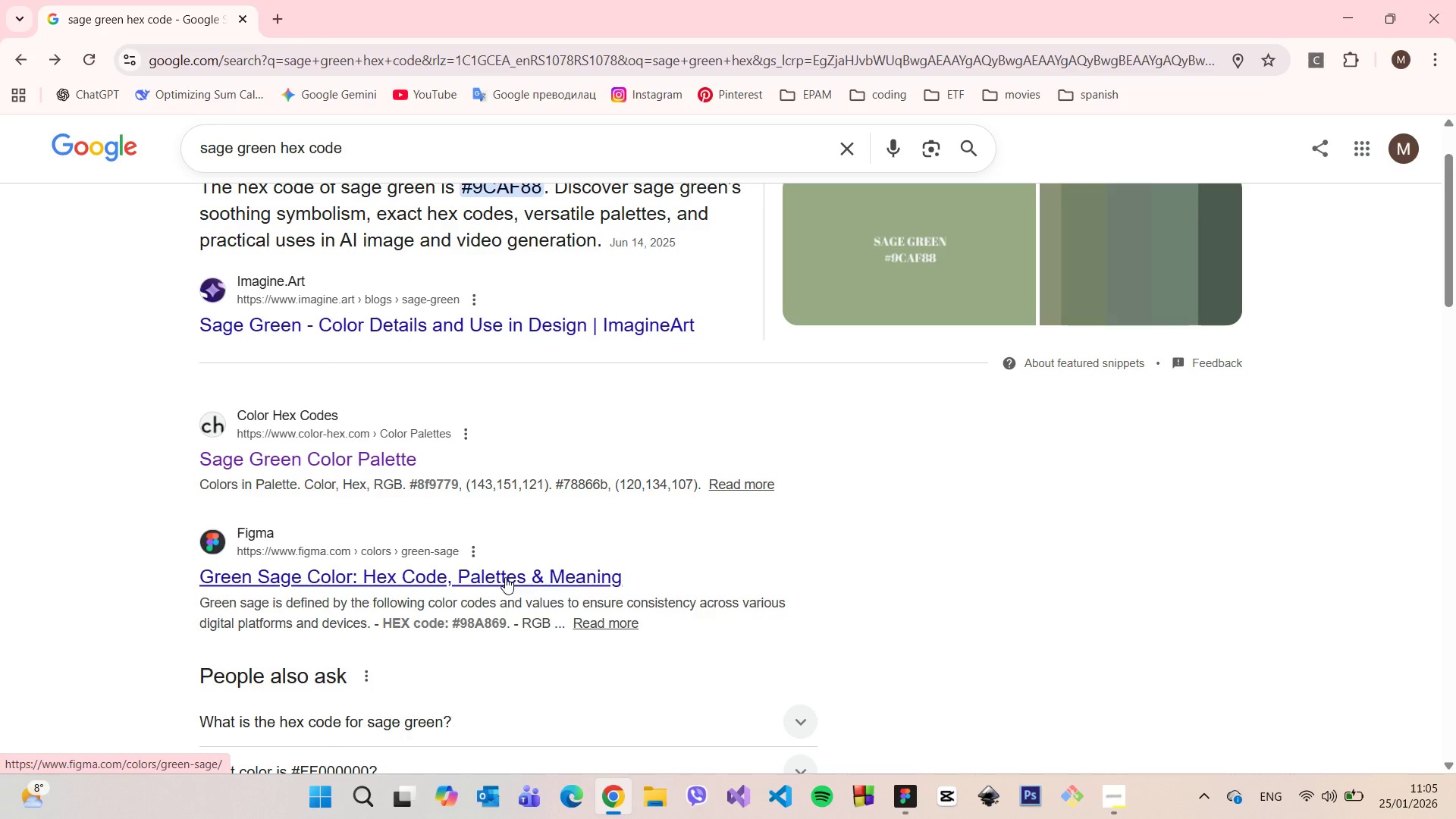 
left_click([505, 577])
 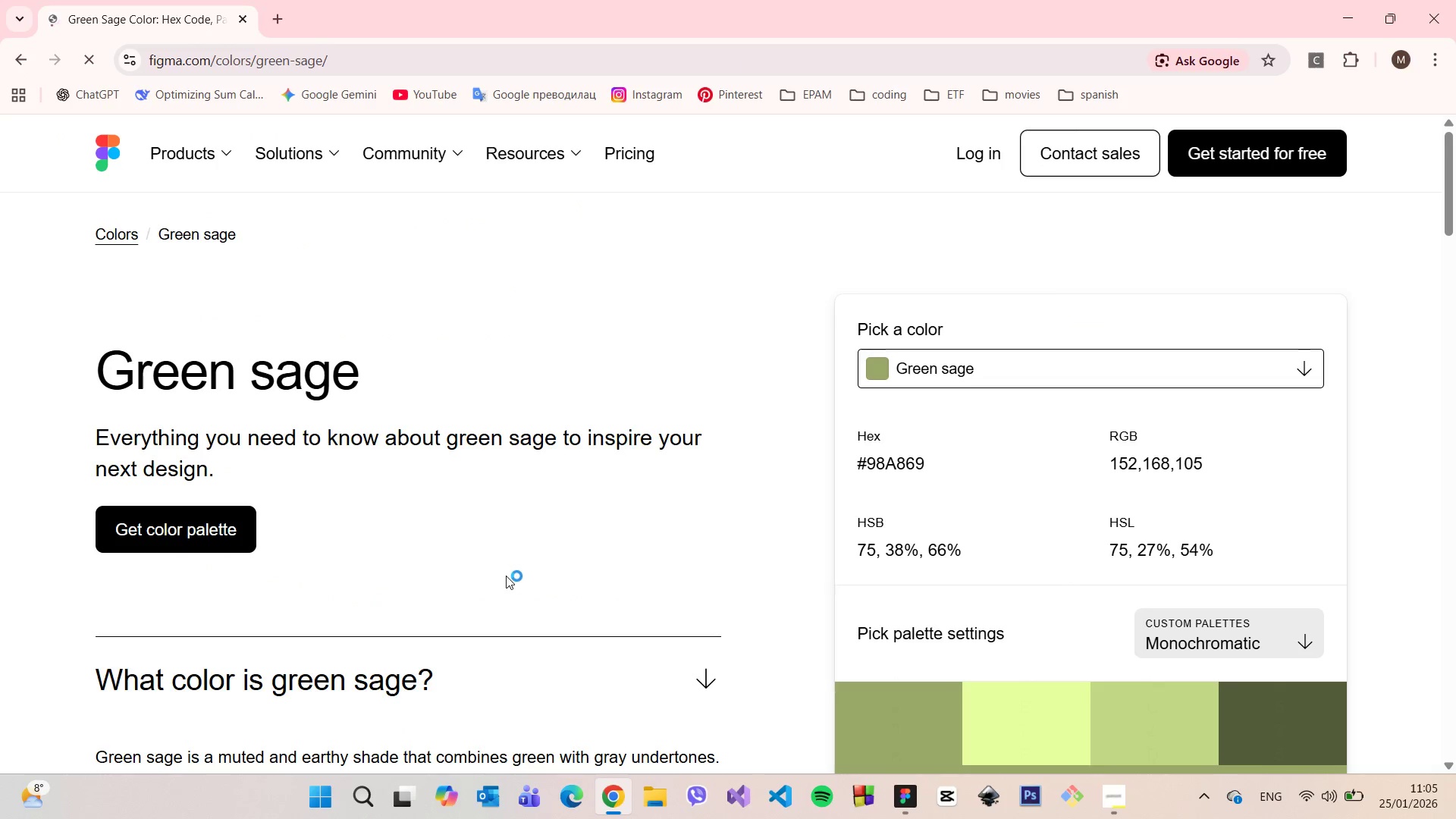 
scroll: coordinate [1140, 596], scroll_direction: down, amount: 5.0
 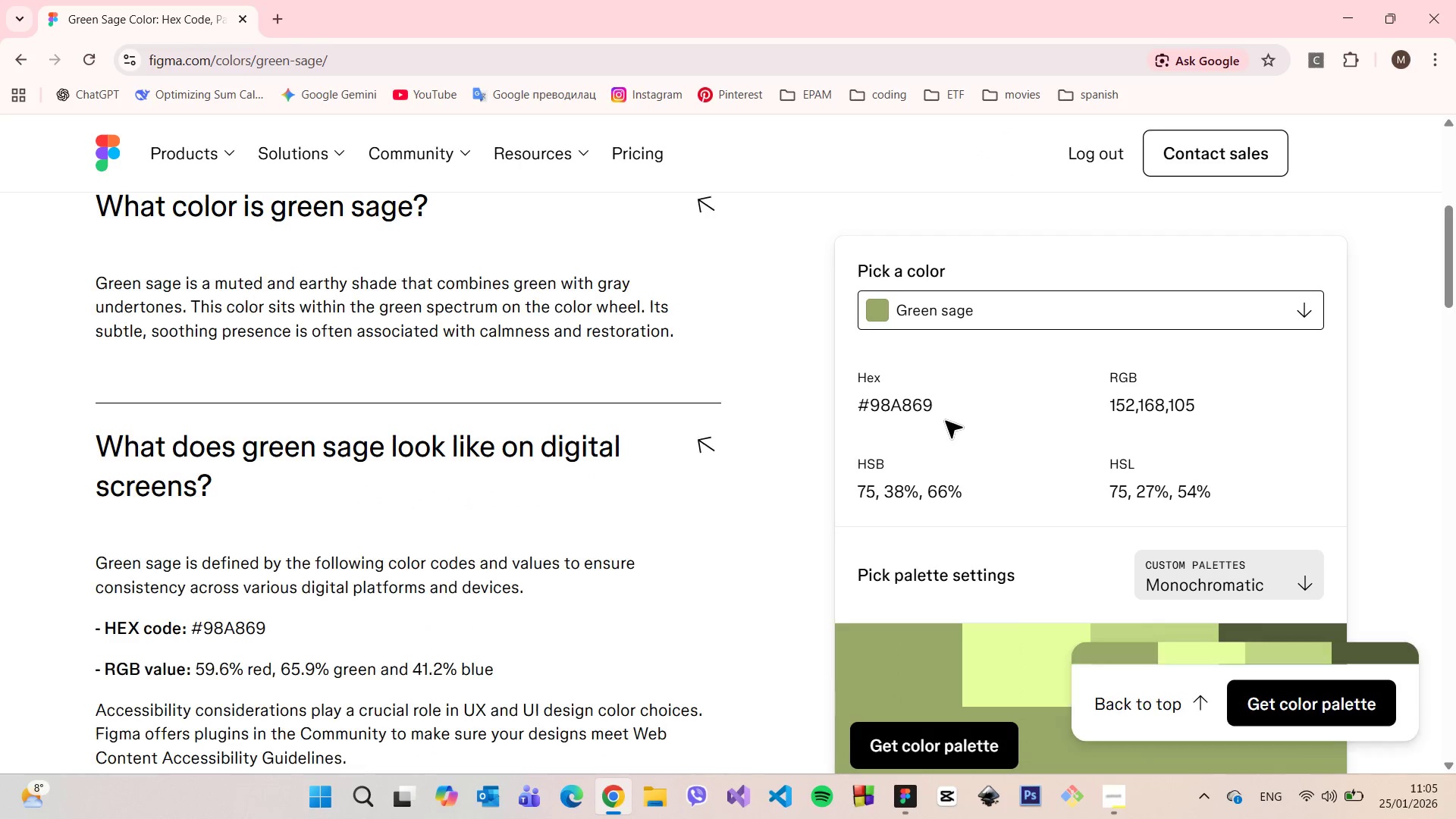 
left_click_drag(start_coordinate=[935, 406], to_coordinate=[871, 409])
 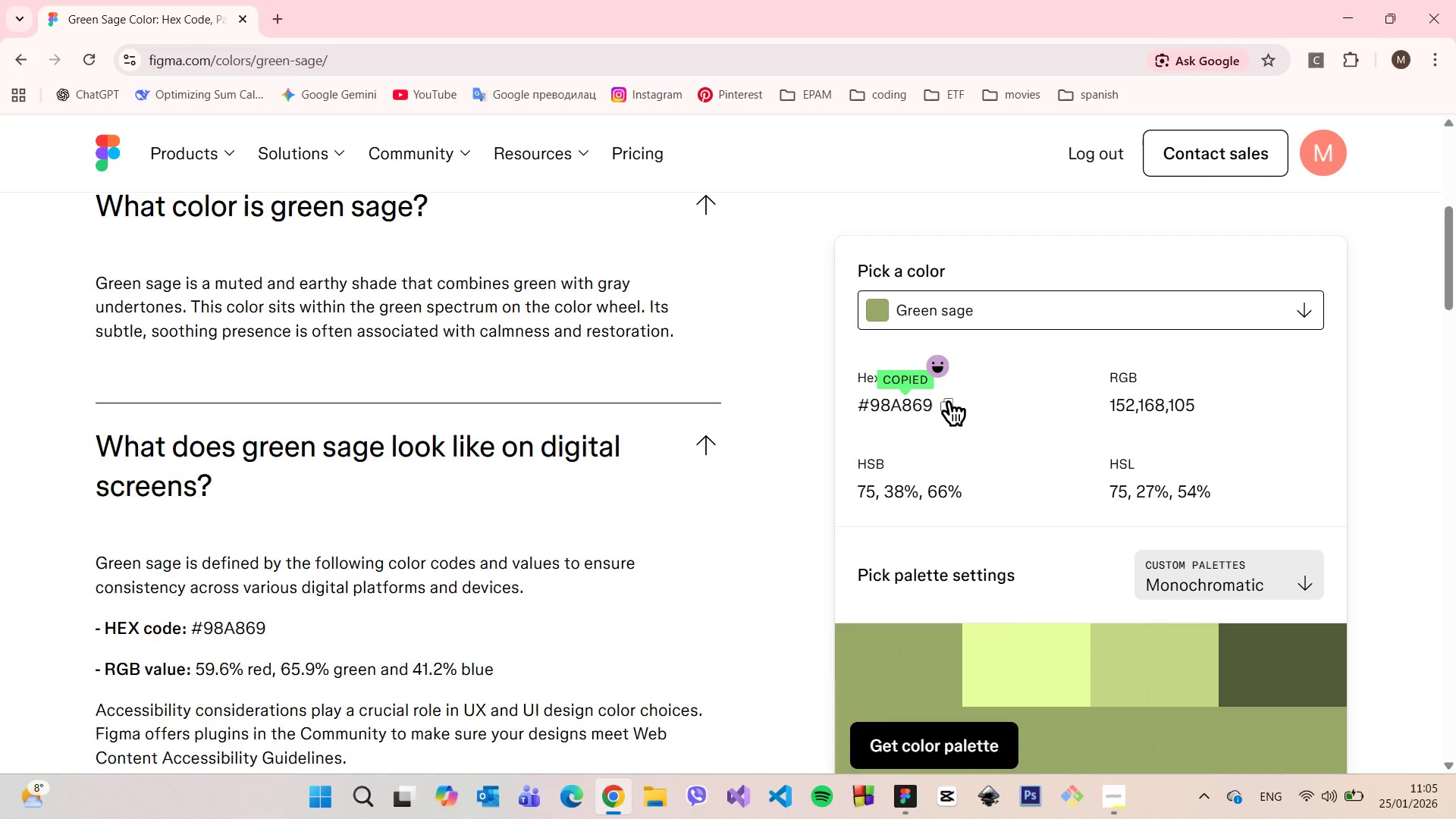 
left_click([940, 400])
 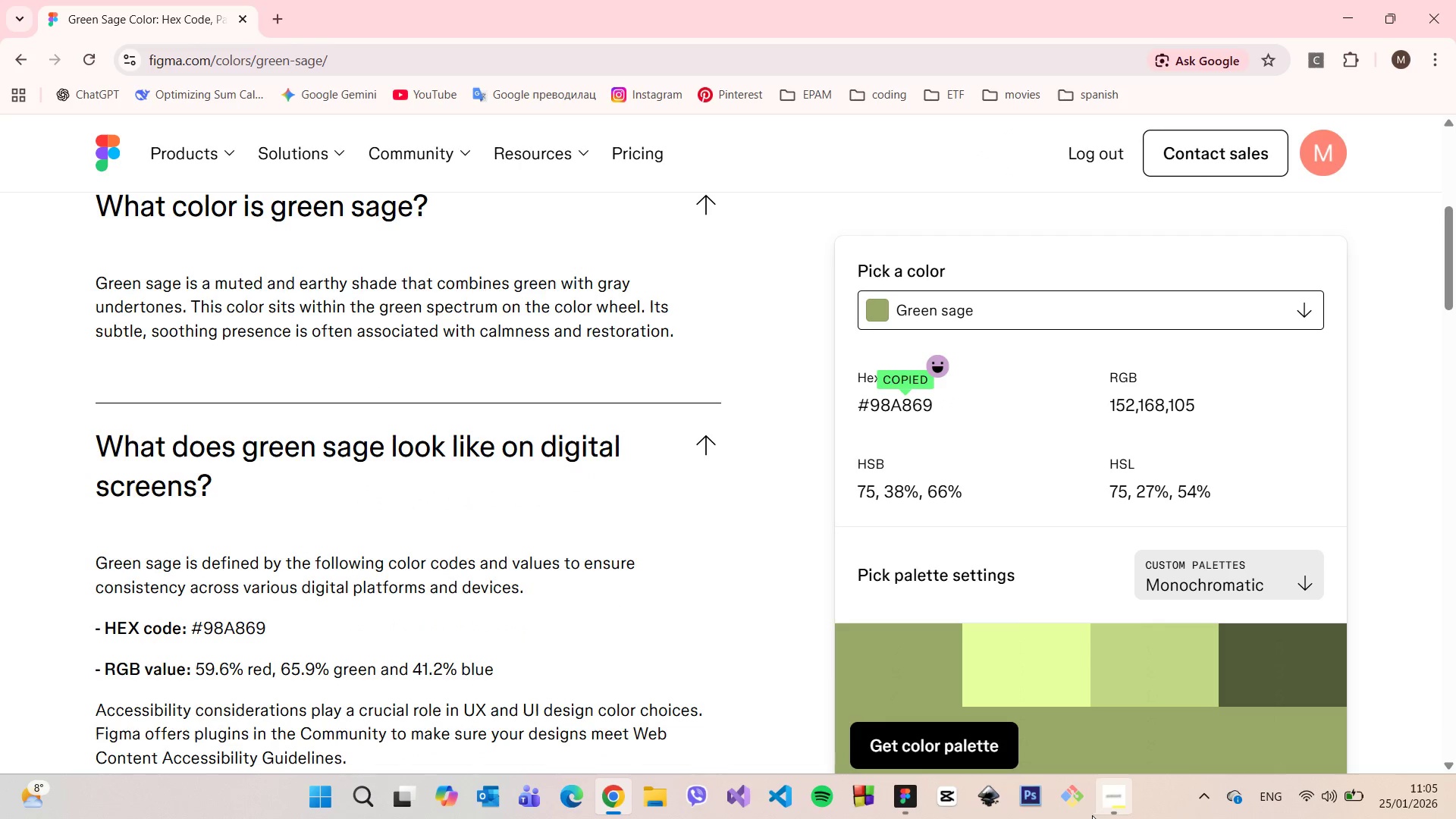 
left_click([907, 784])
 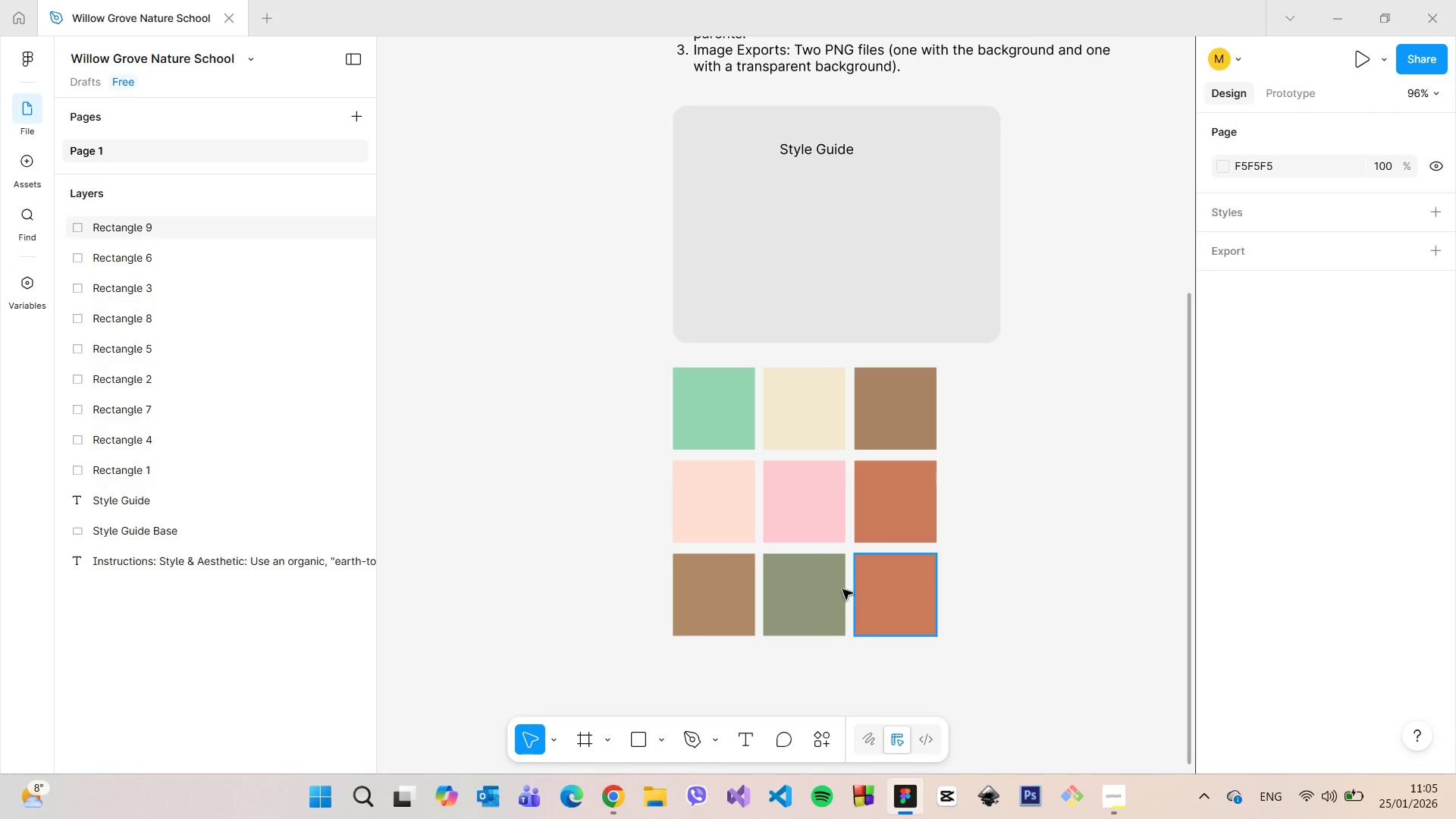 
left_click_drag(start_coordinate=[839, 588], to_coordinate=[835, 588])
 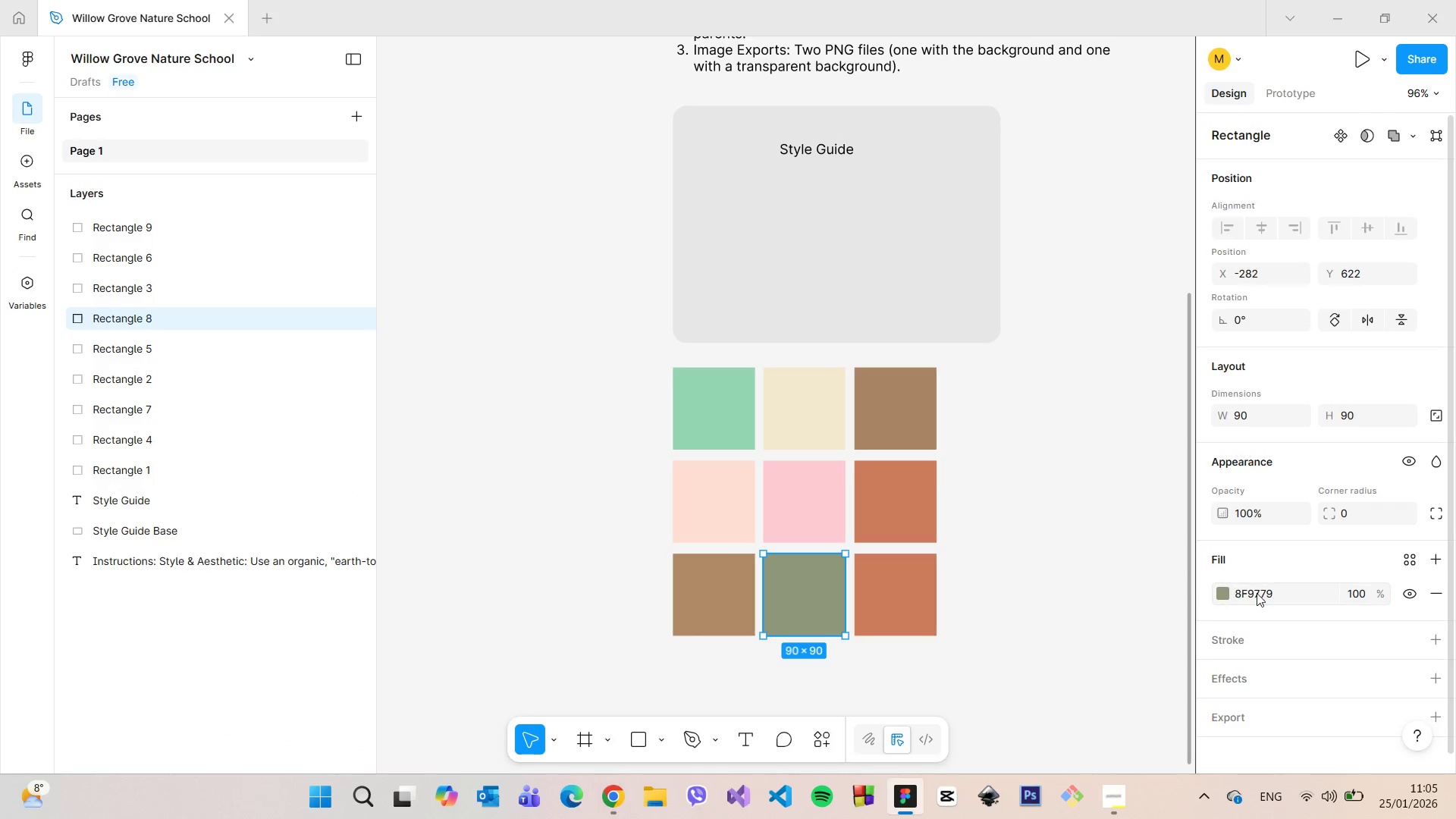 
left_click([1257, 593])
 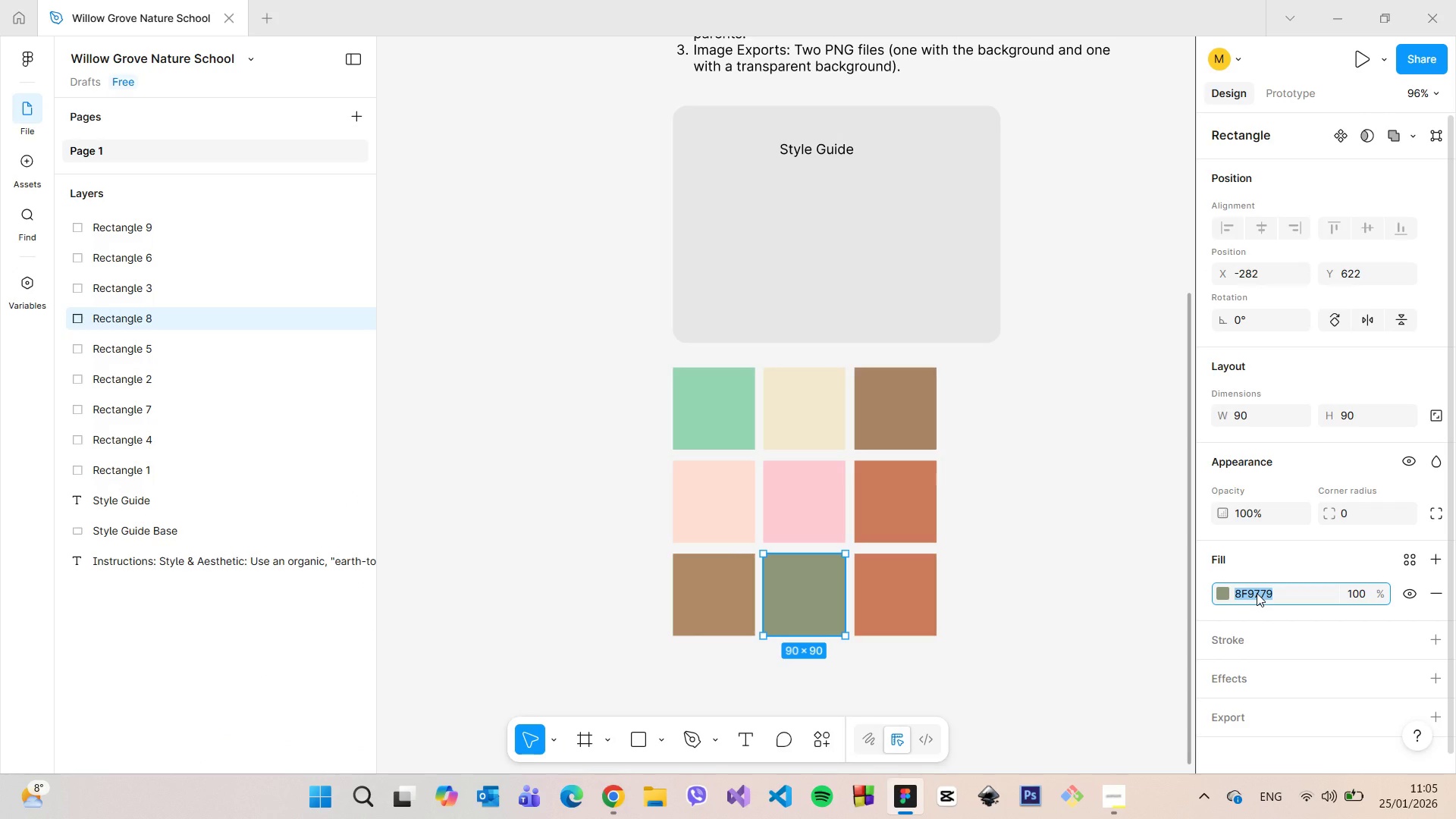 
key(Control+V)
 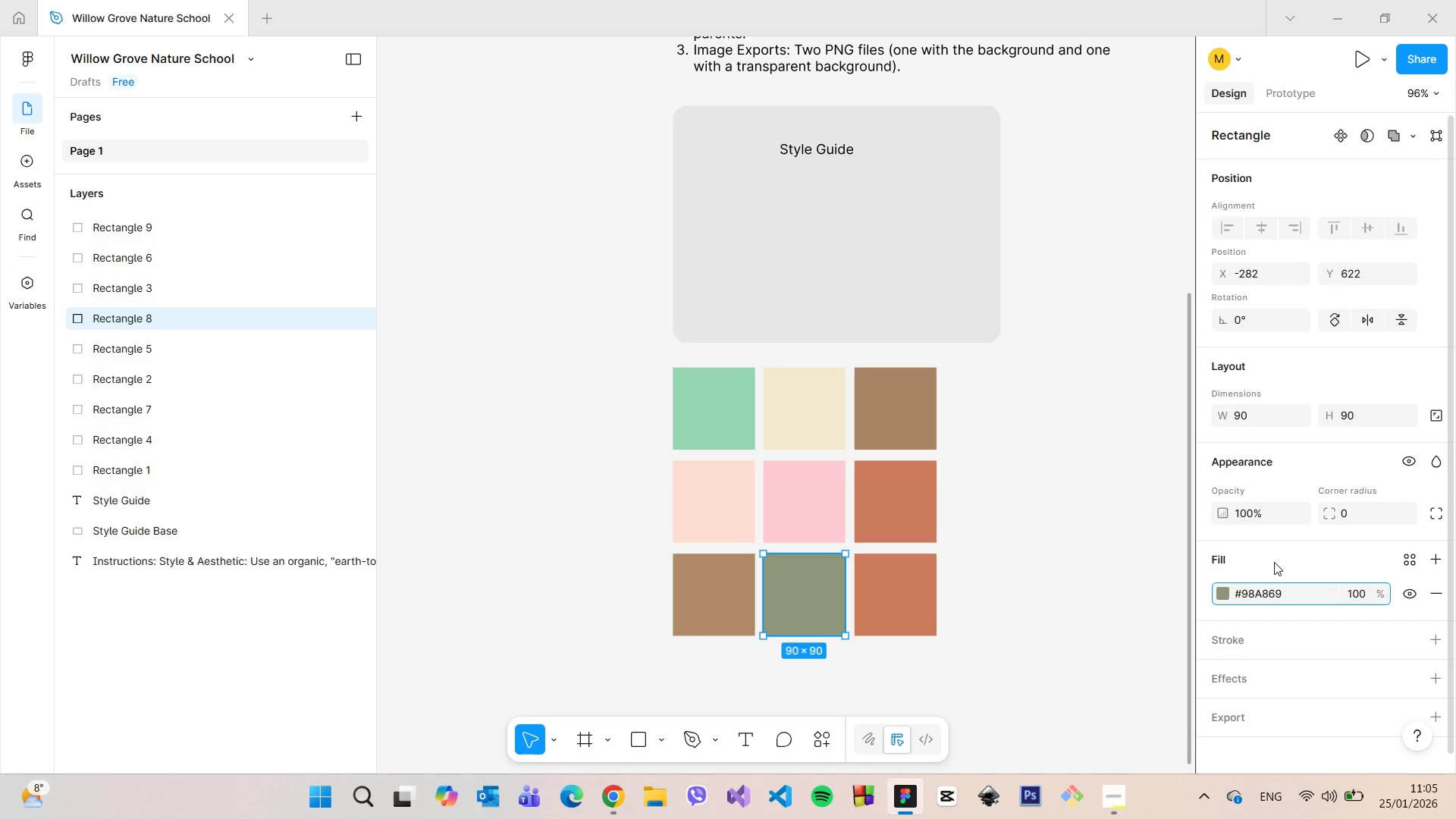 
left_click([1274, 562])
 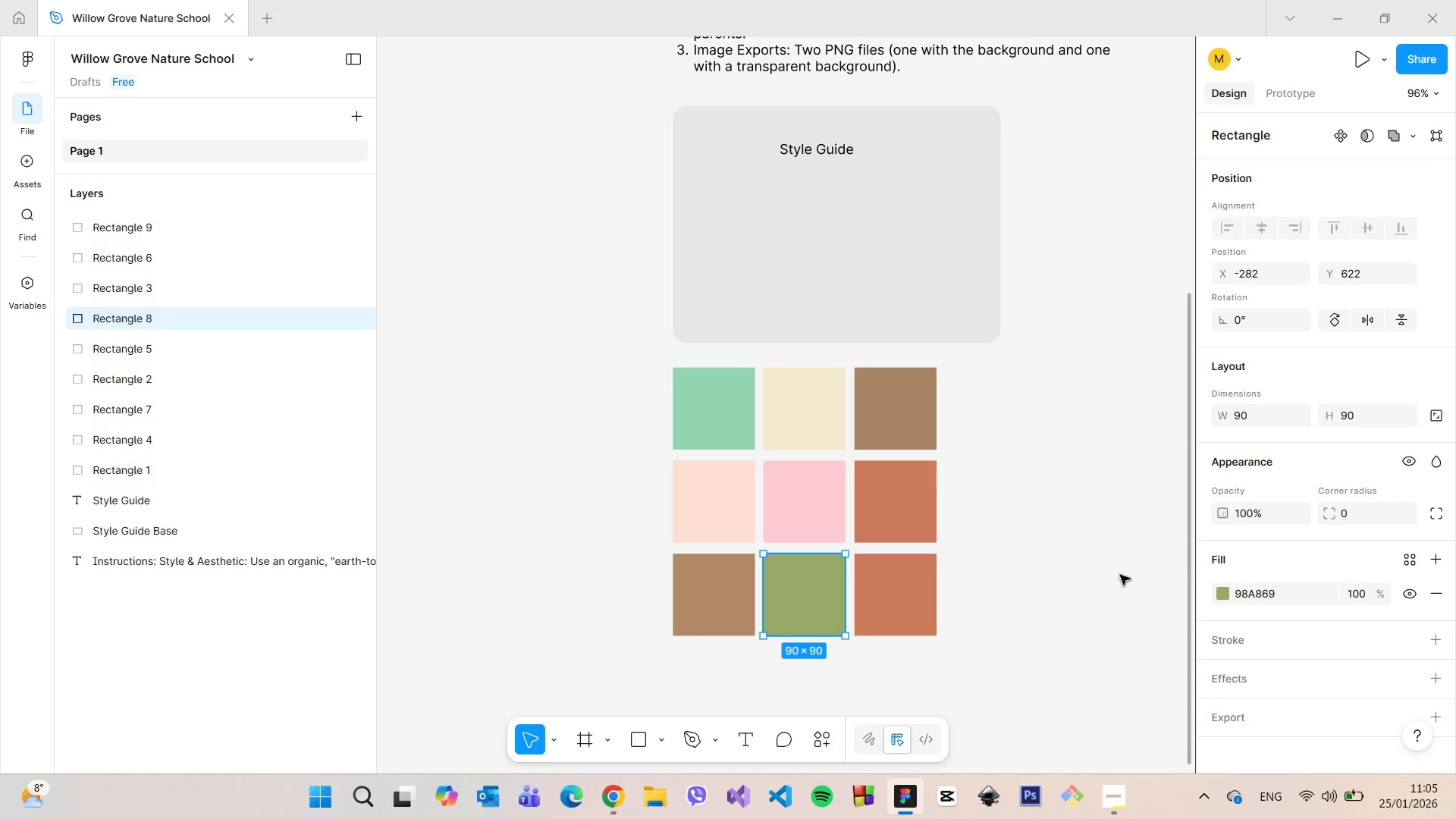 
left_click([1106, 576])
 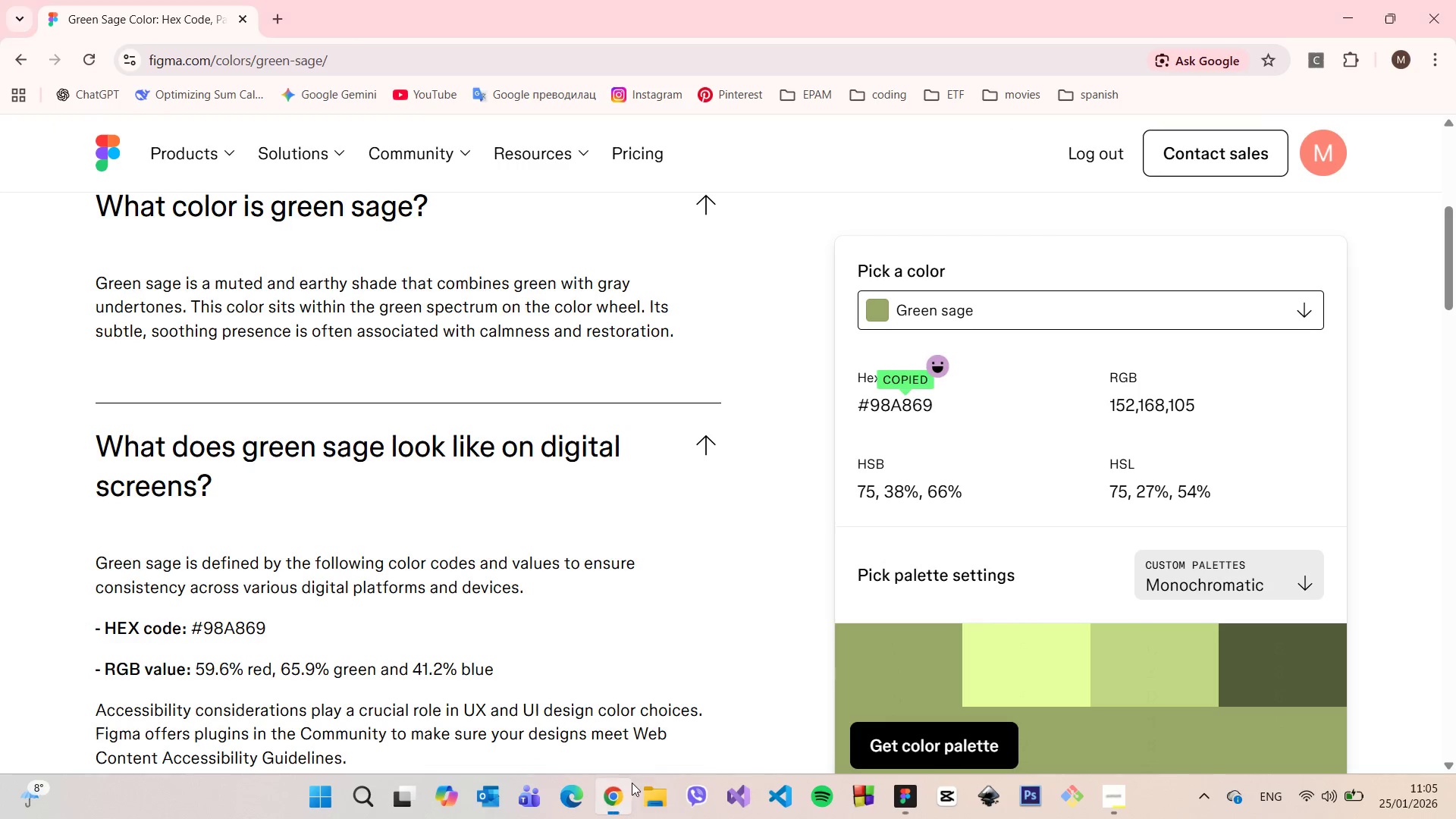 
scroll: coordinate [734, 534], scroll_direction: down, amount: 3.0
 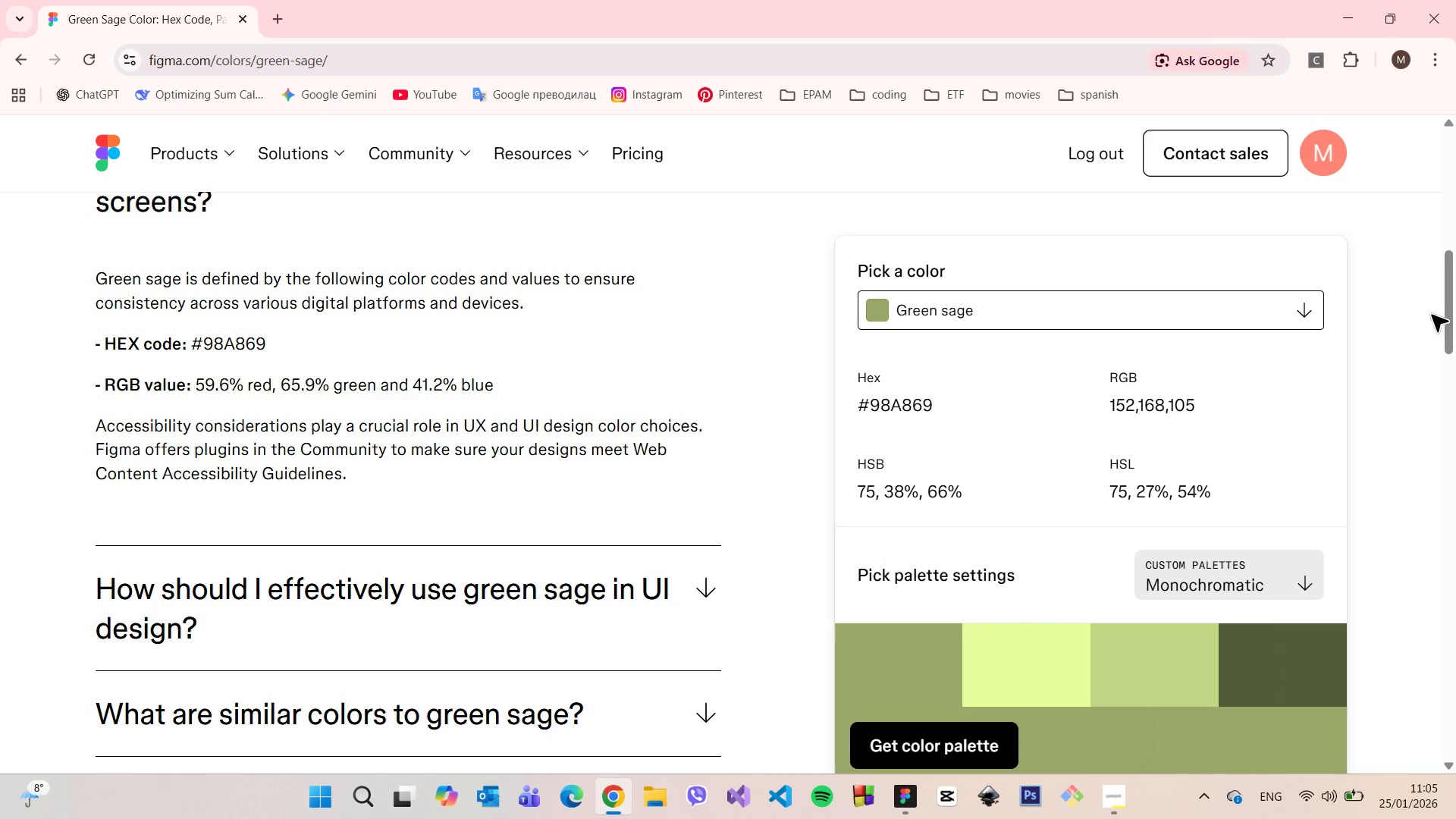 
left_click_drag(start_coordinate=[1444, 308], to_coordinate=[1422, 392])
 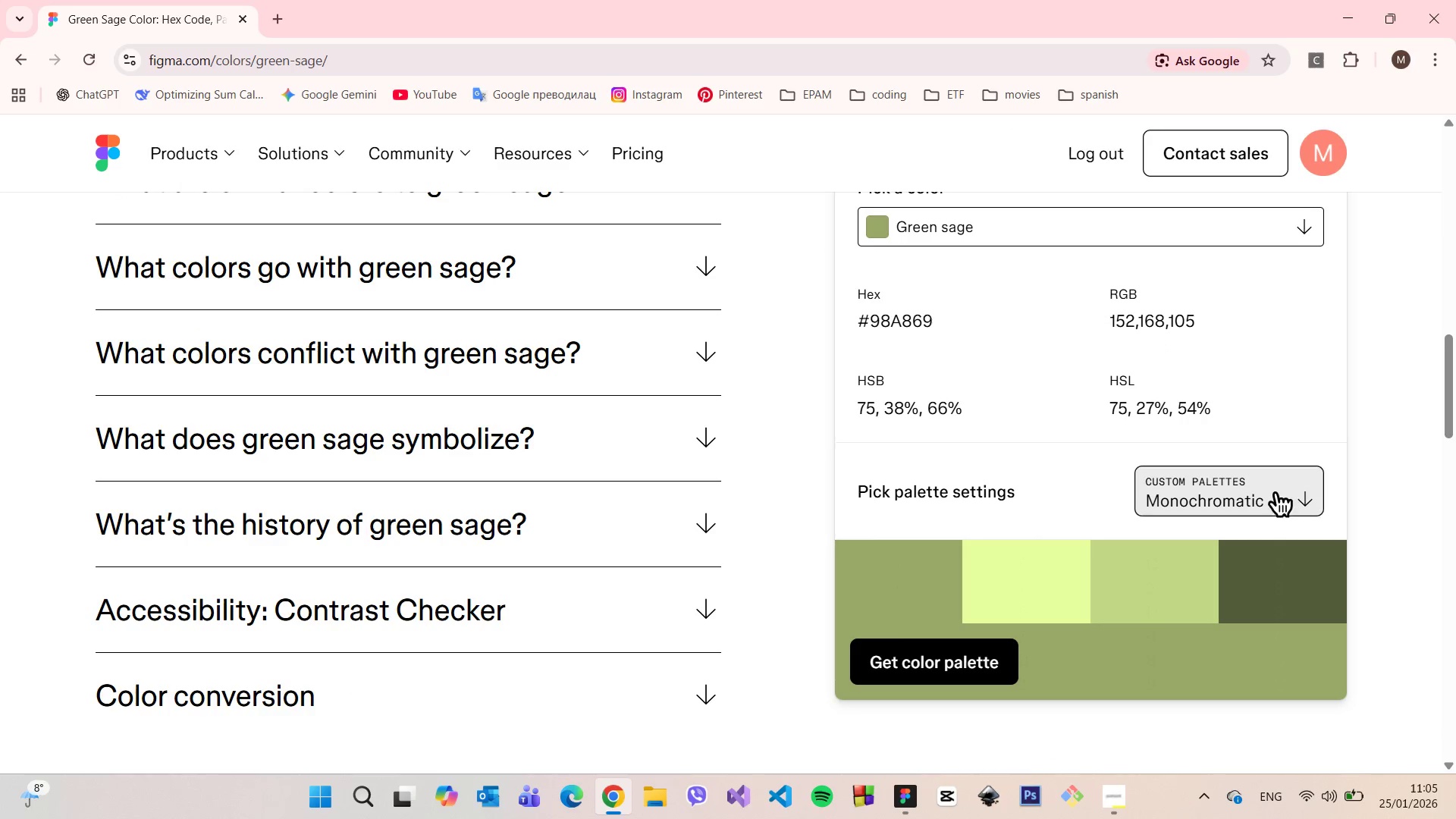 
left_click([1267, 491])
 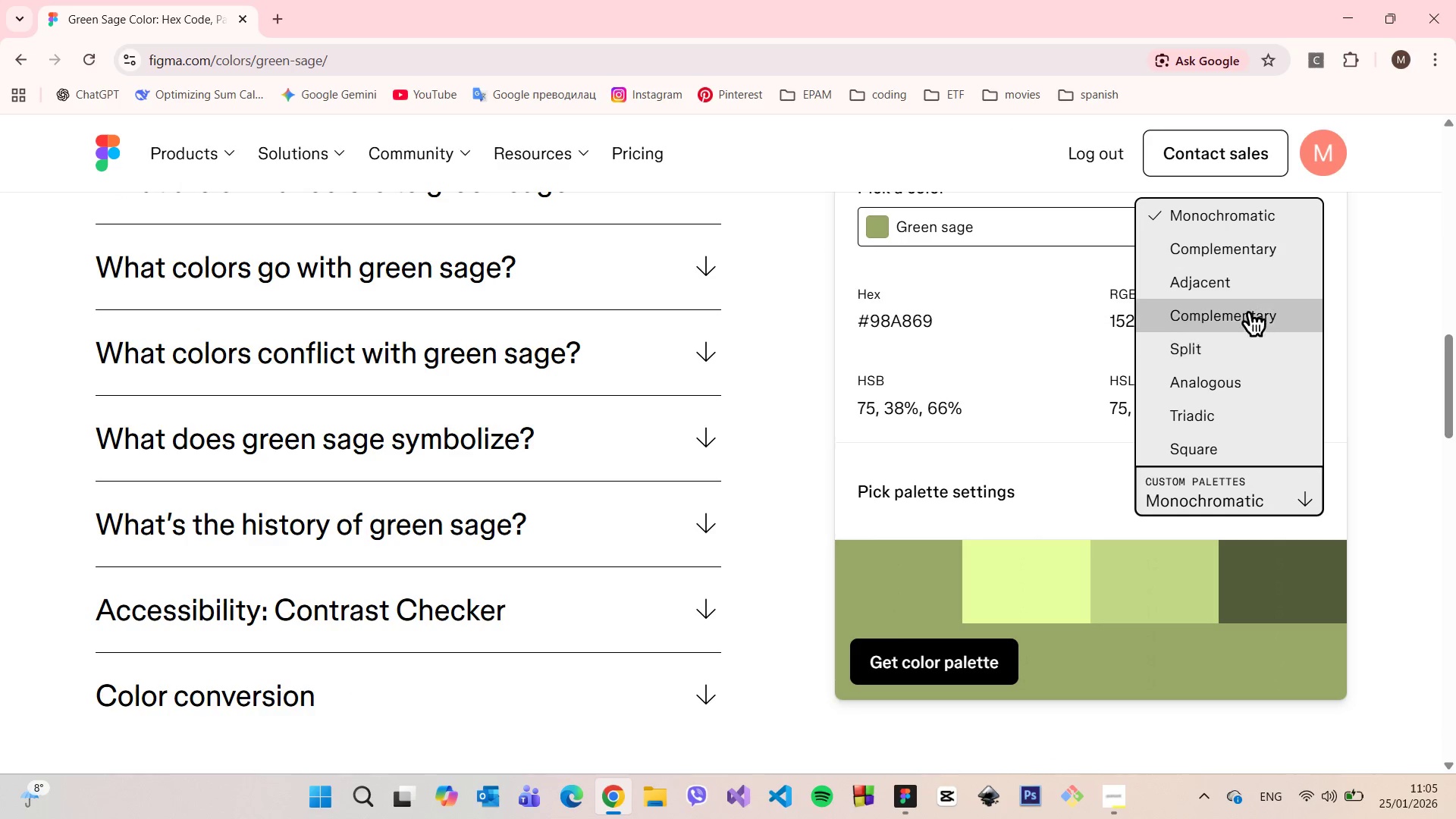 
left_click([1239, 249])
 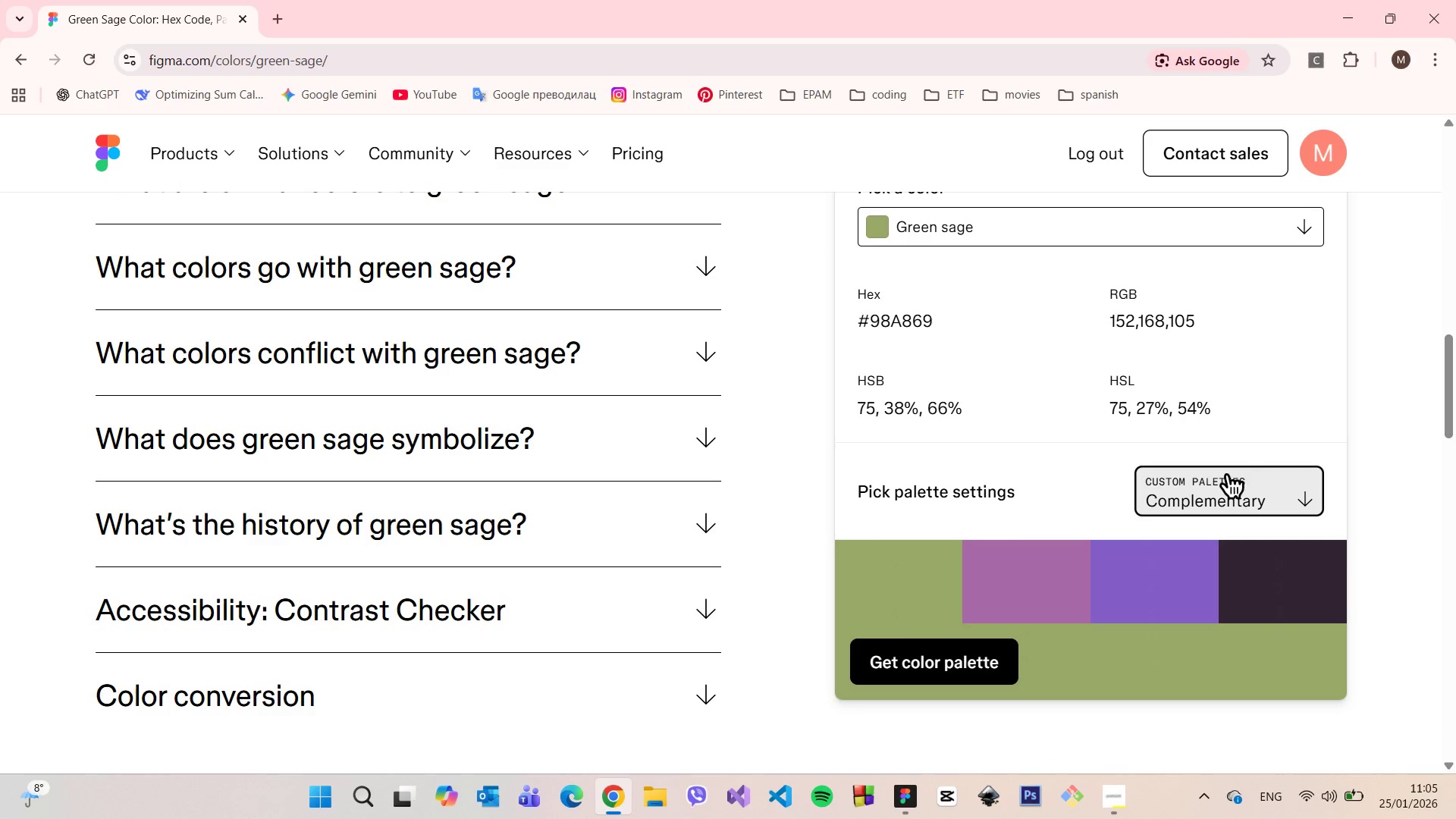 
left_click([1219, 475])
 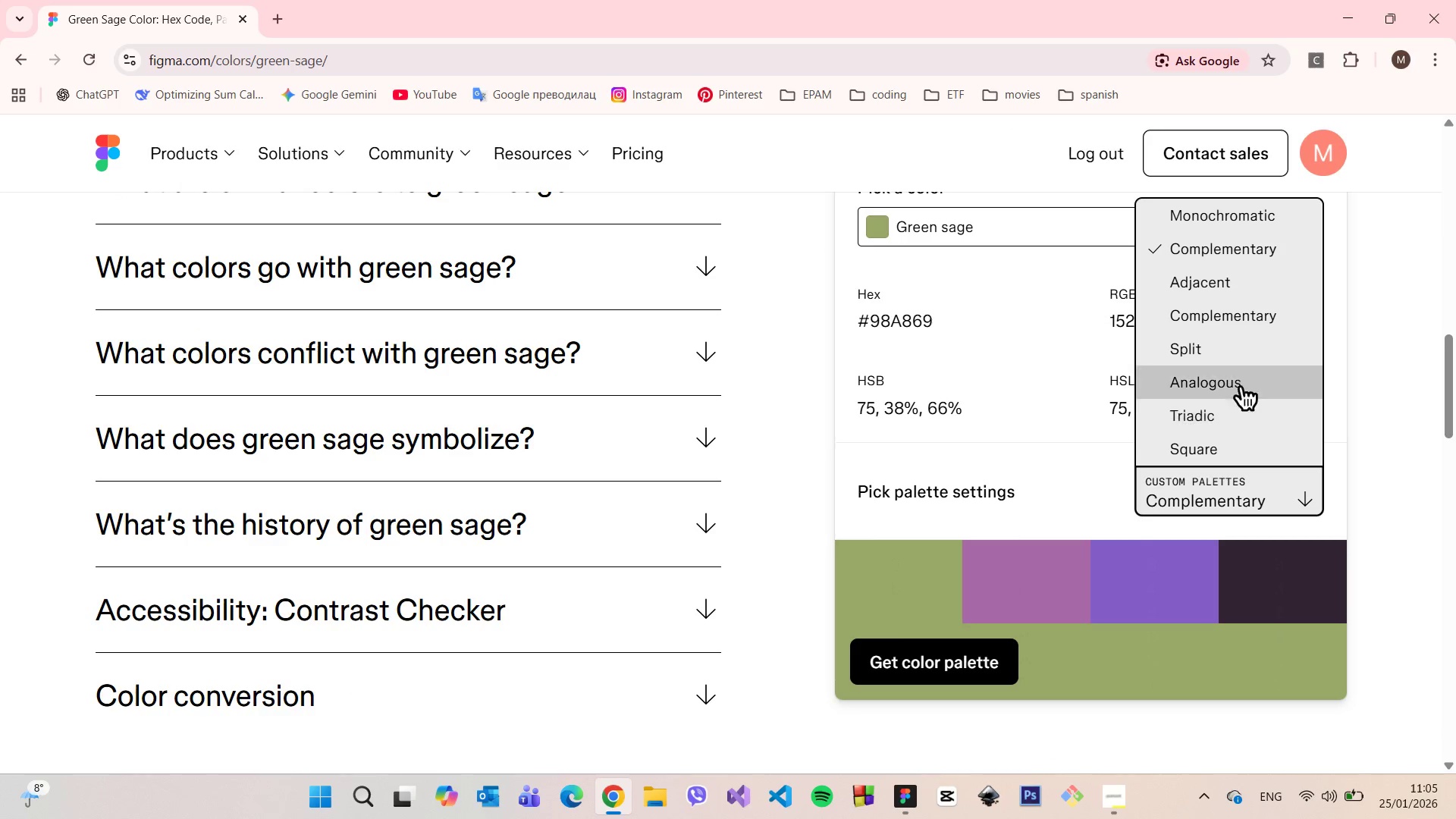 
left_click([1234, 369])
 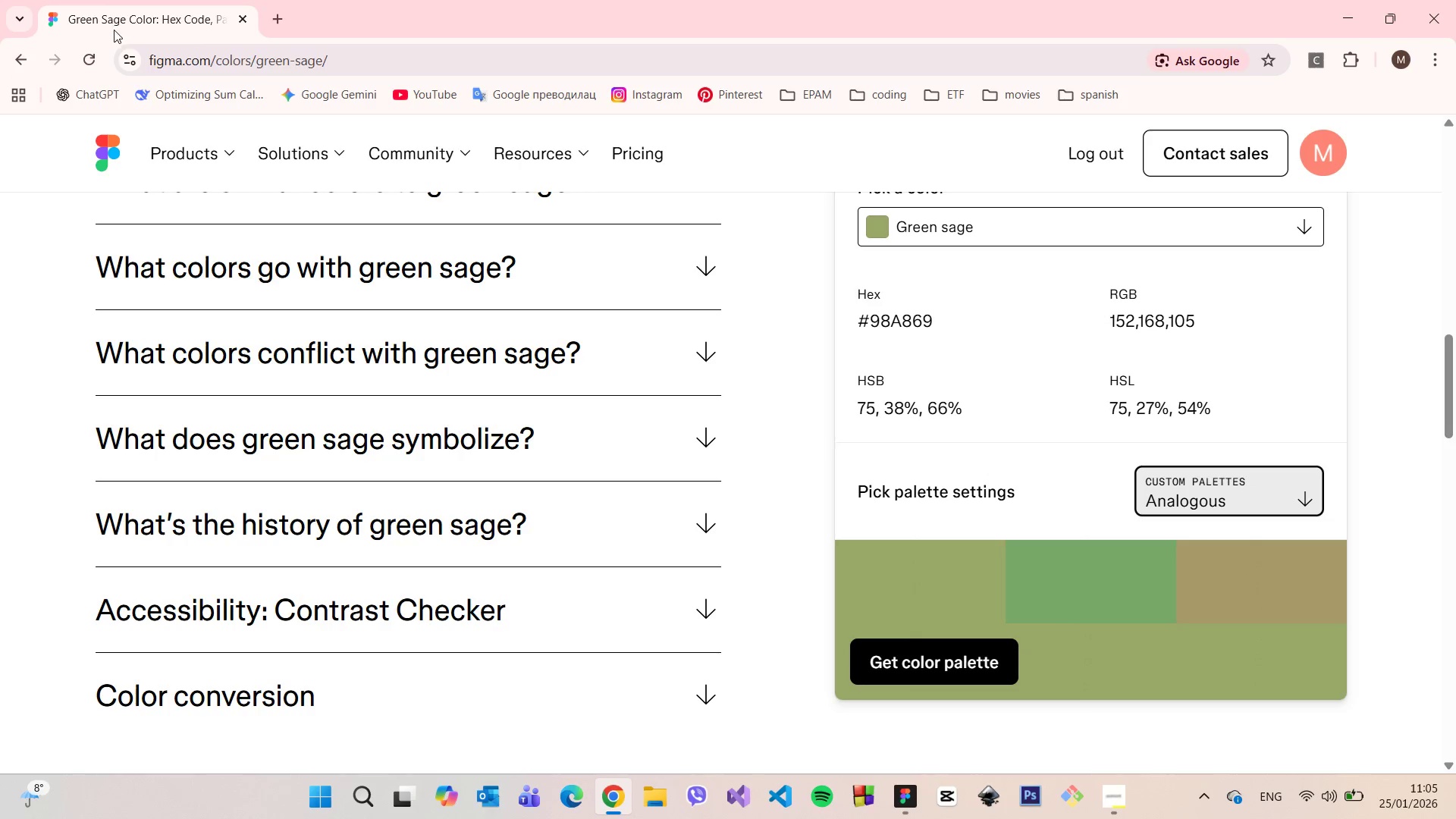 
left_click([18, 55])
 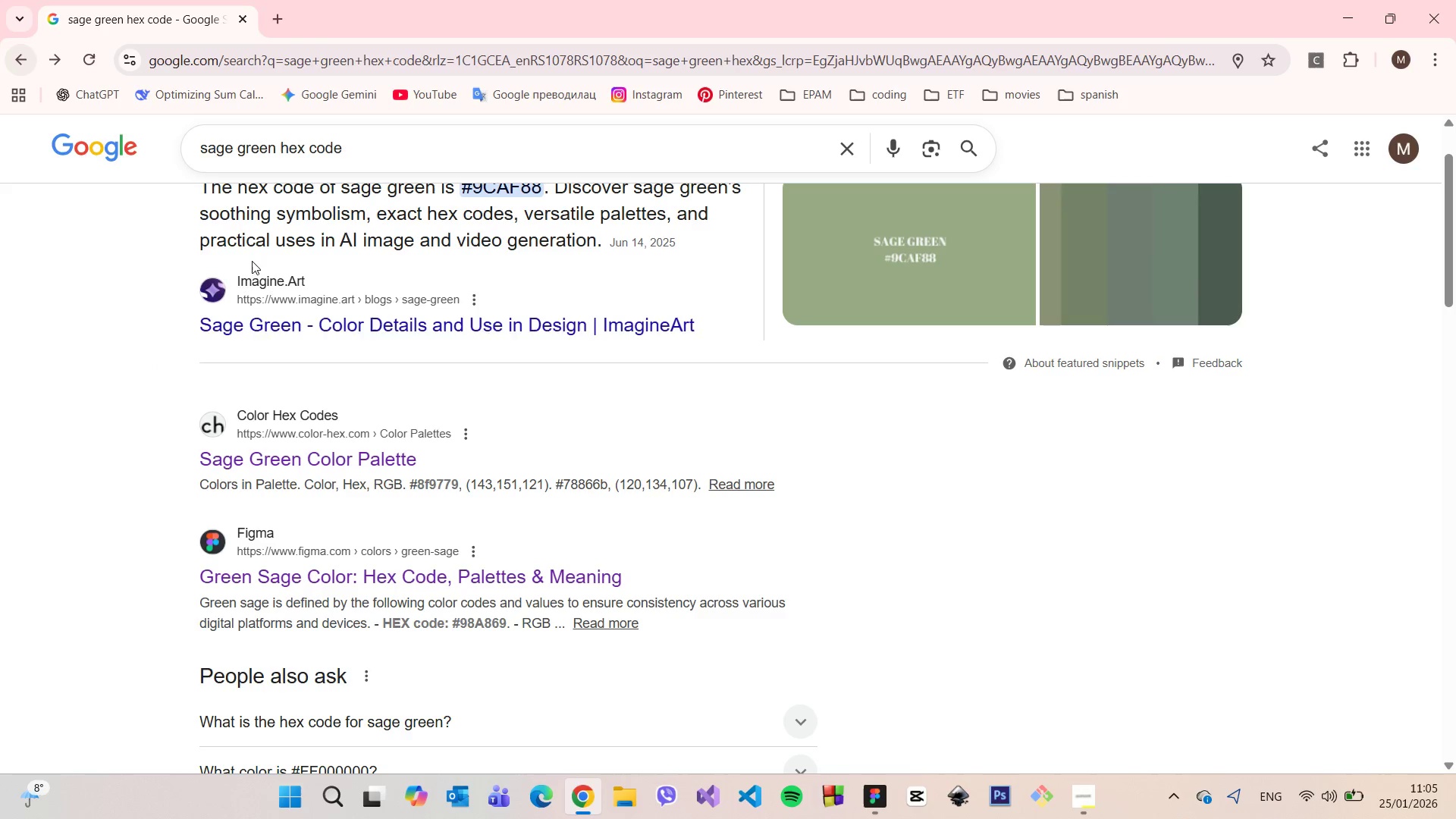 
scroll: coordinate [654, 457], scroll_direction: down, amount: 4.0
 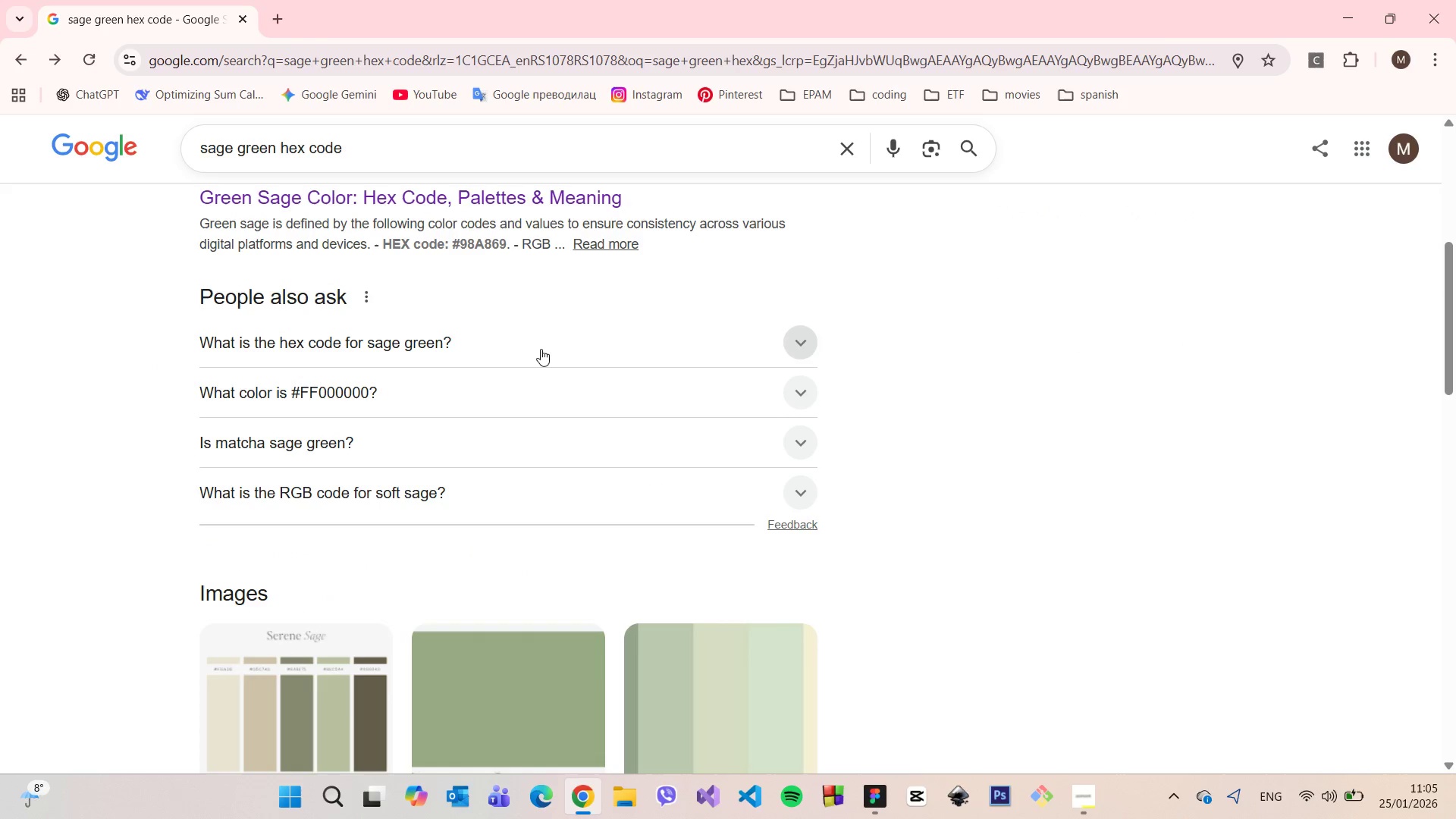 
left_click([535, 346])
 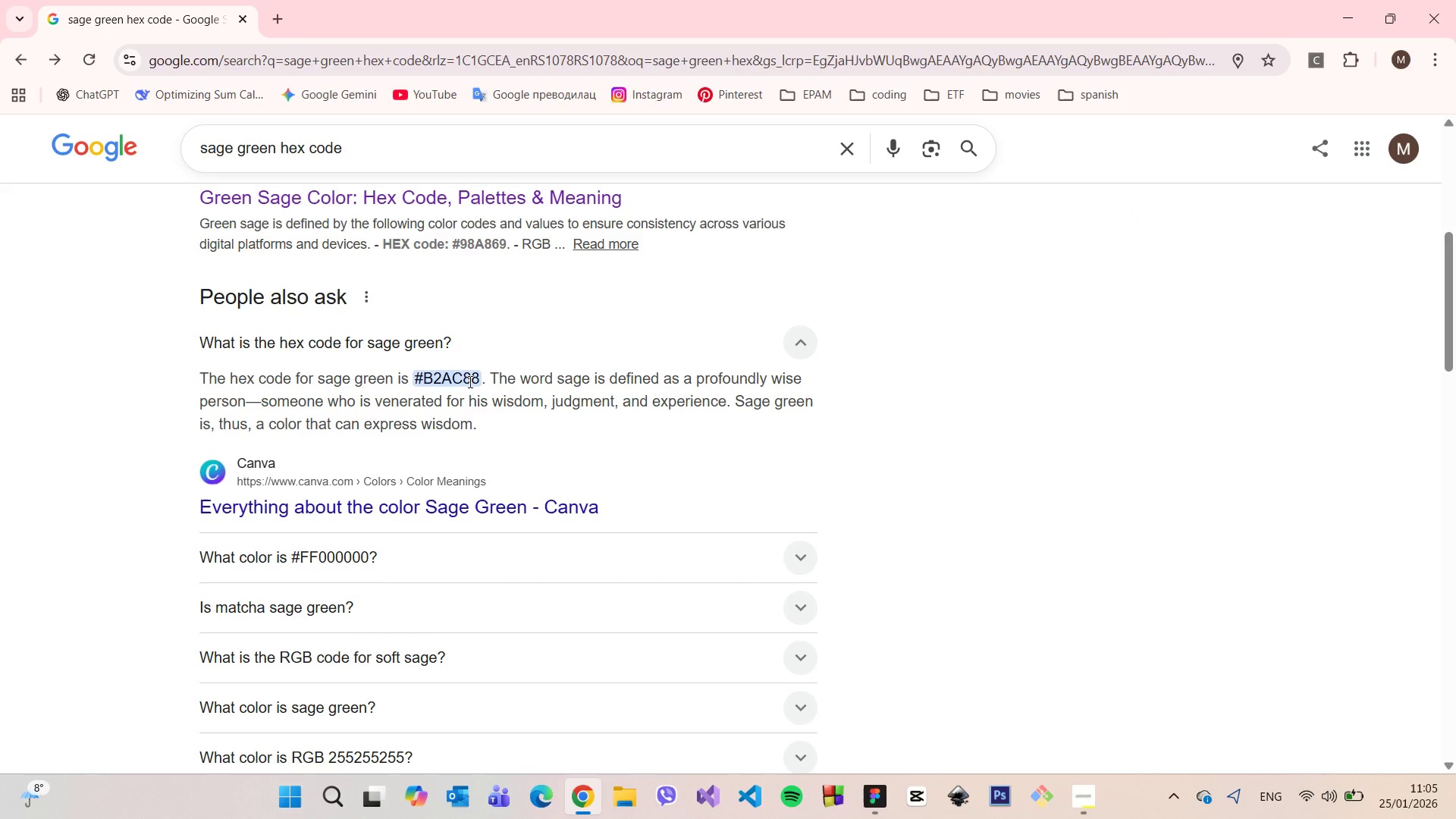 
left_click_drag(start_coordinate=[478, 381], to_coordinate=[428, 371])
 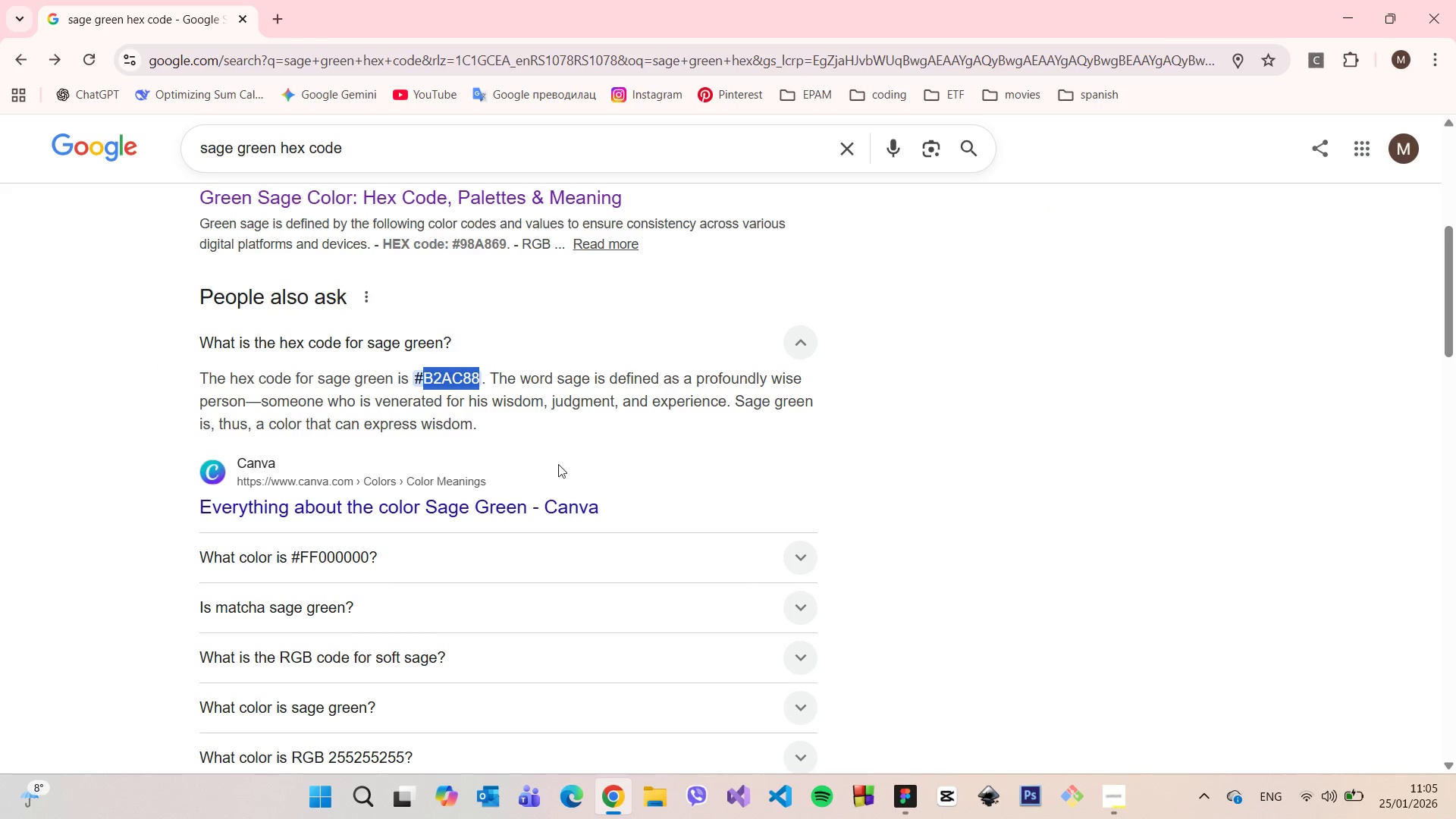 
key(Control+C)
 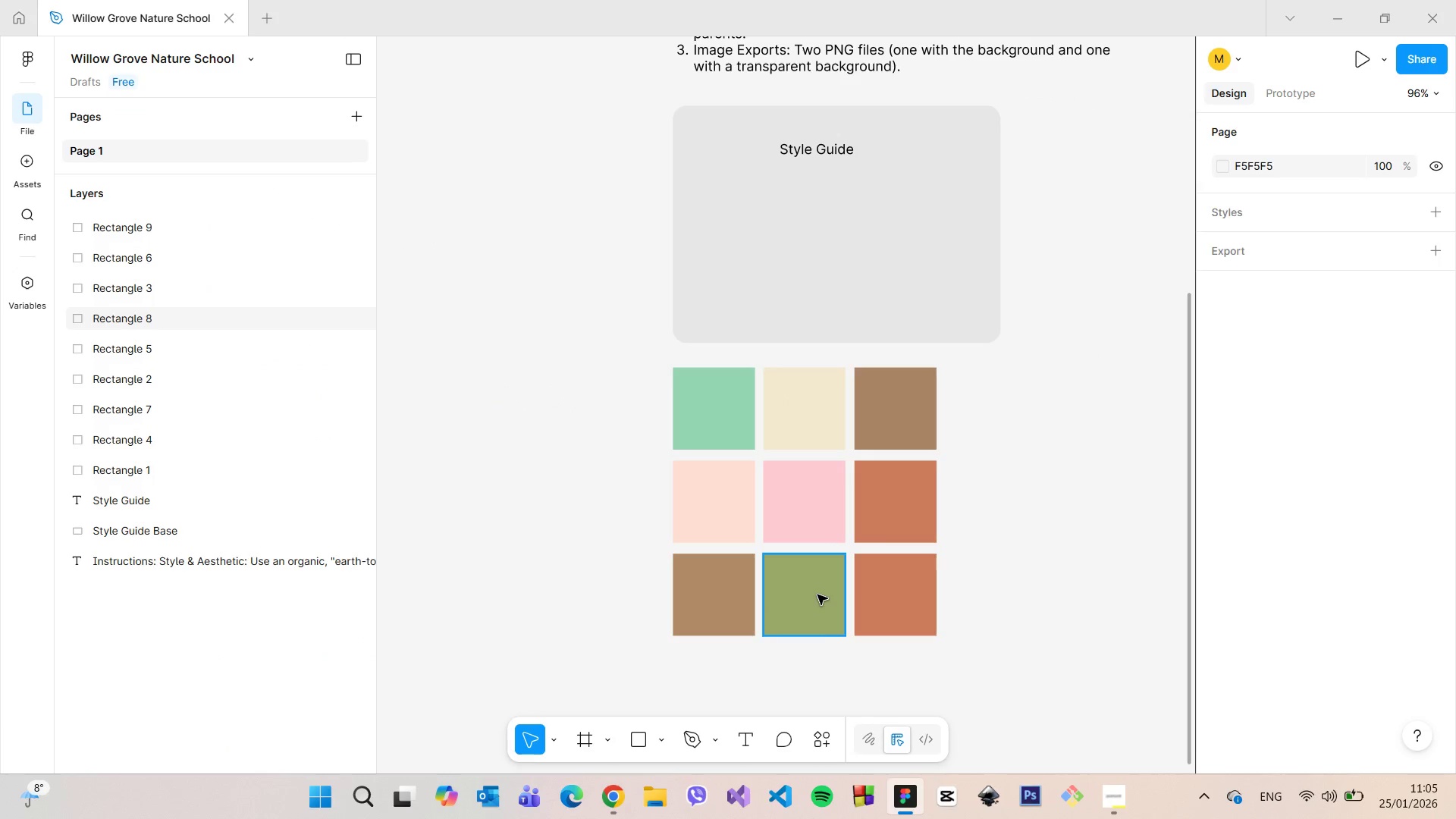 
hold_key(key=AltLeft, duration=1.41)
left_click_drag(start_coordinate=[817, 595], to_coordinate=[822, 685])
 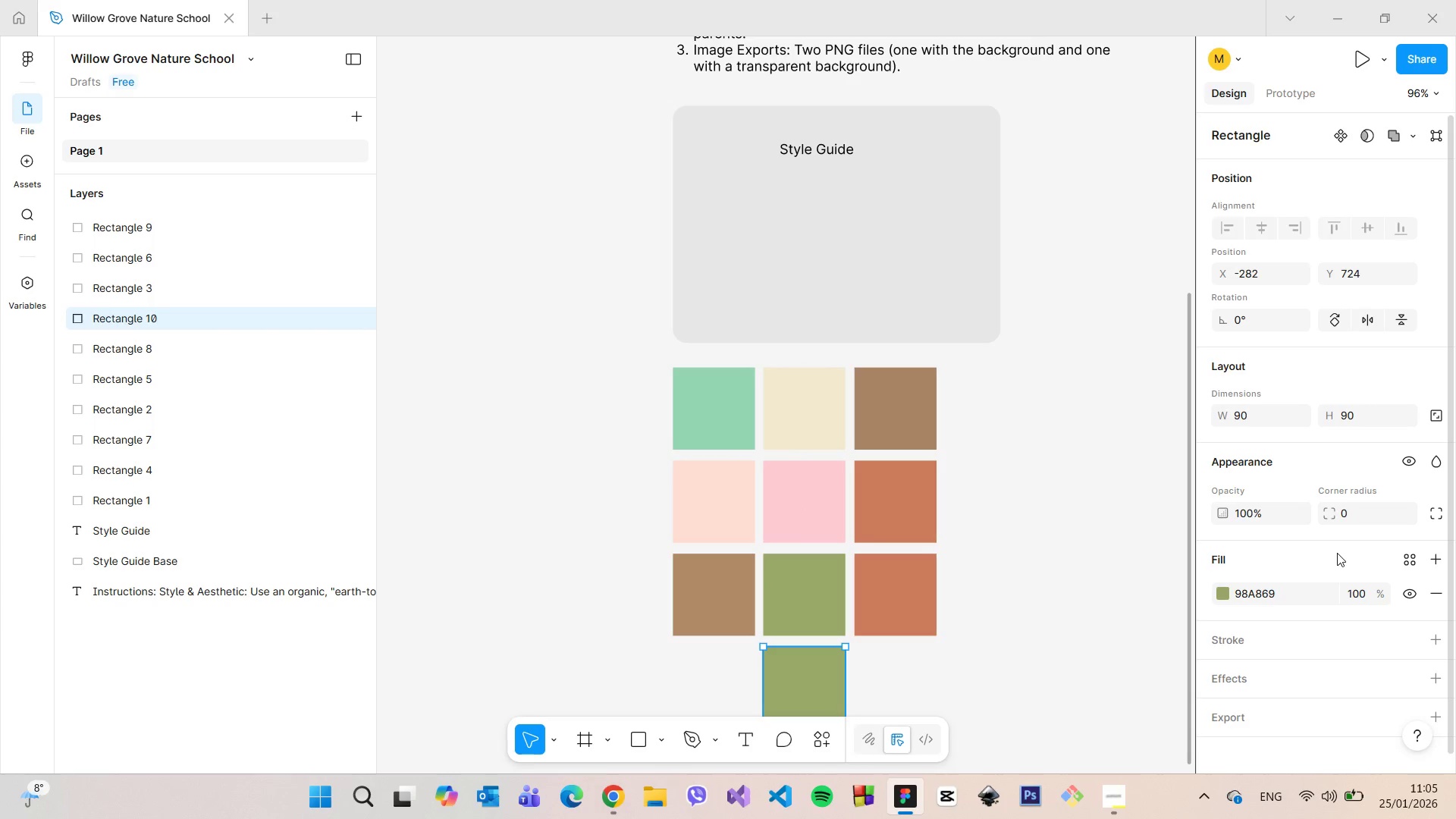 
key(Control+V)
 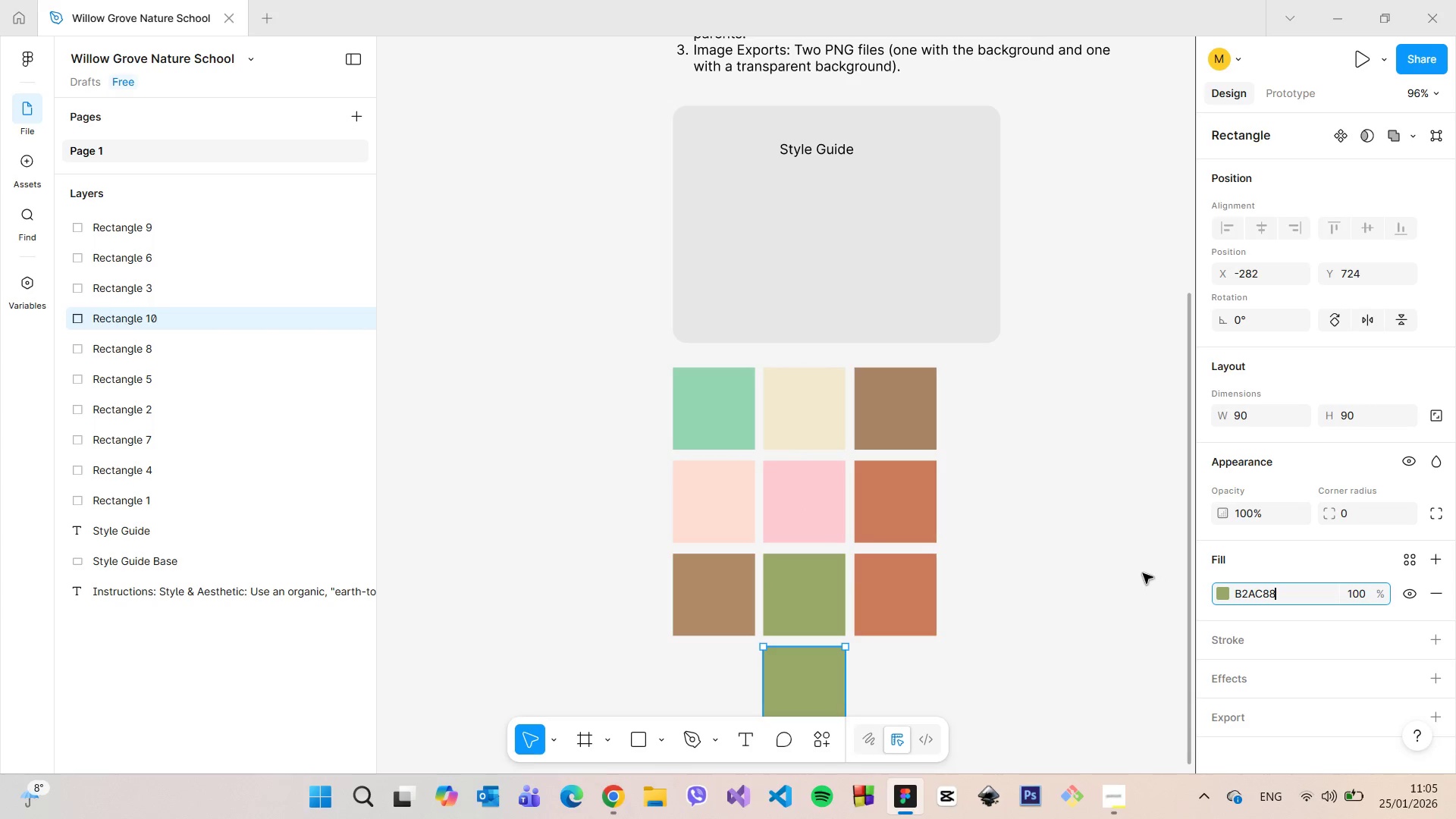 
left_click([1134, 570])
 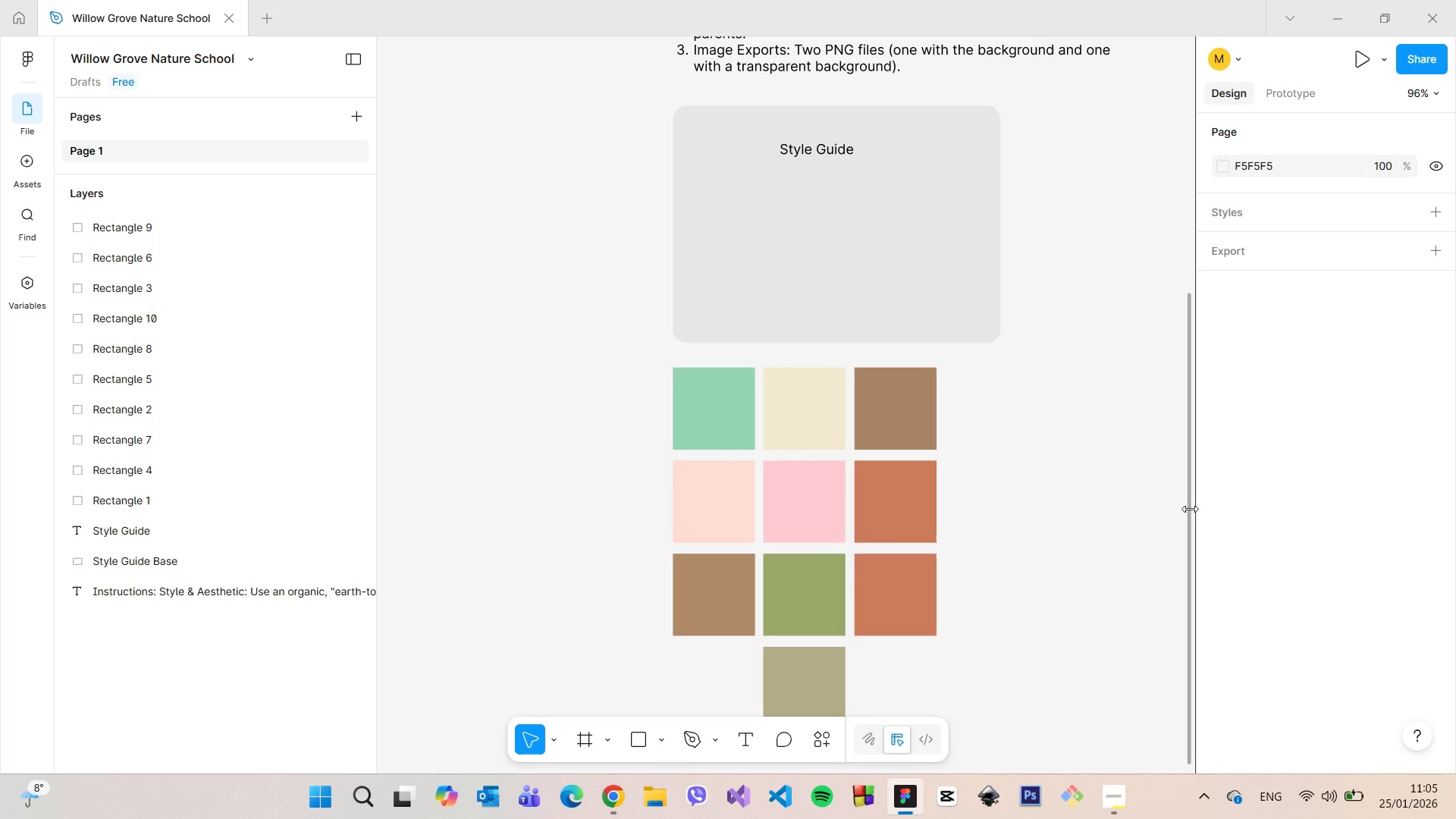 
left_click_drag(start_coordinate=[1188, 508], to_coordinate=[1181, 563])
 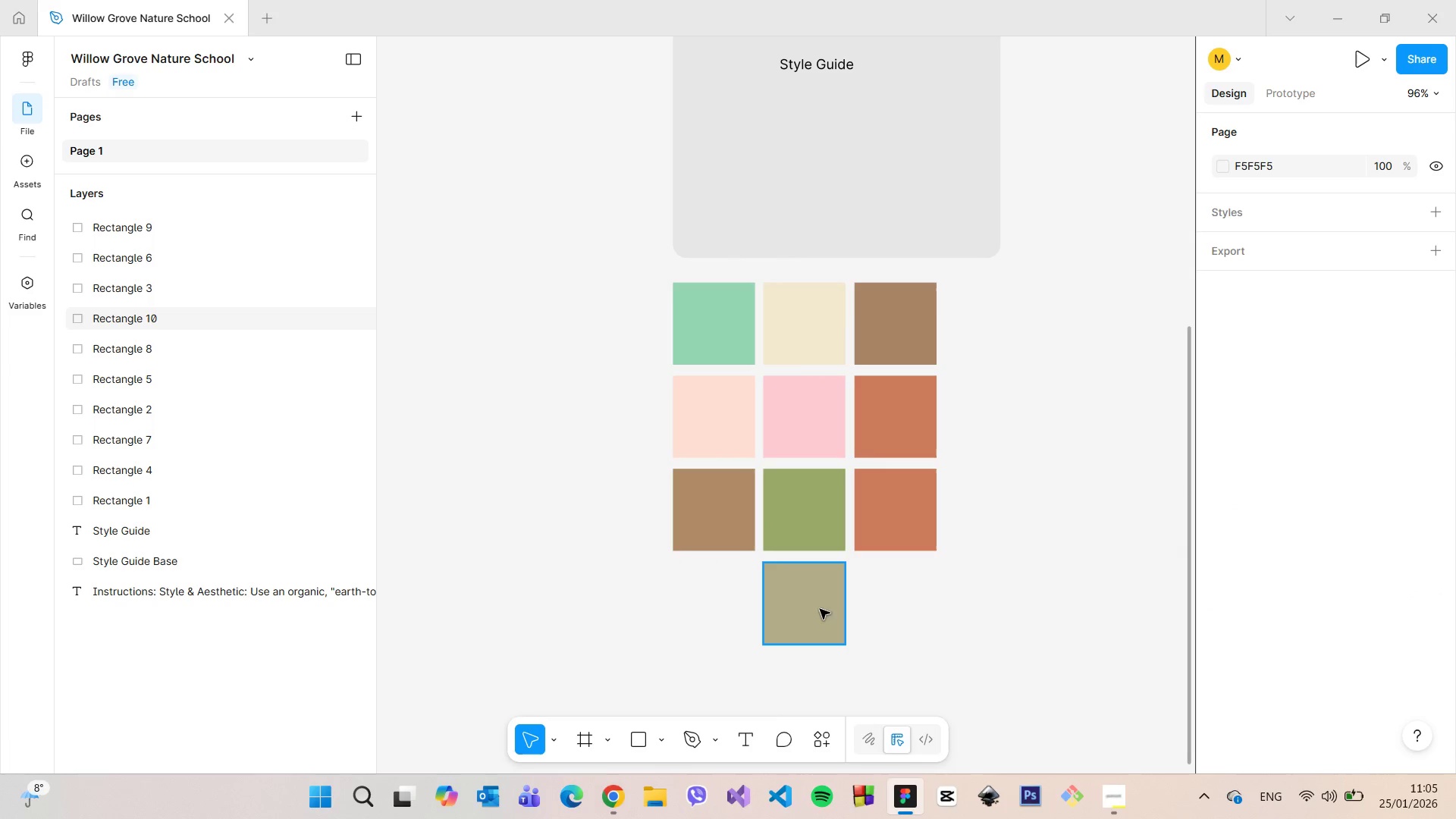 
left_click([811, 612])
 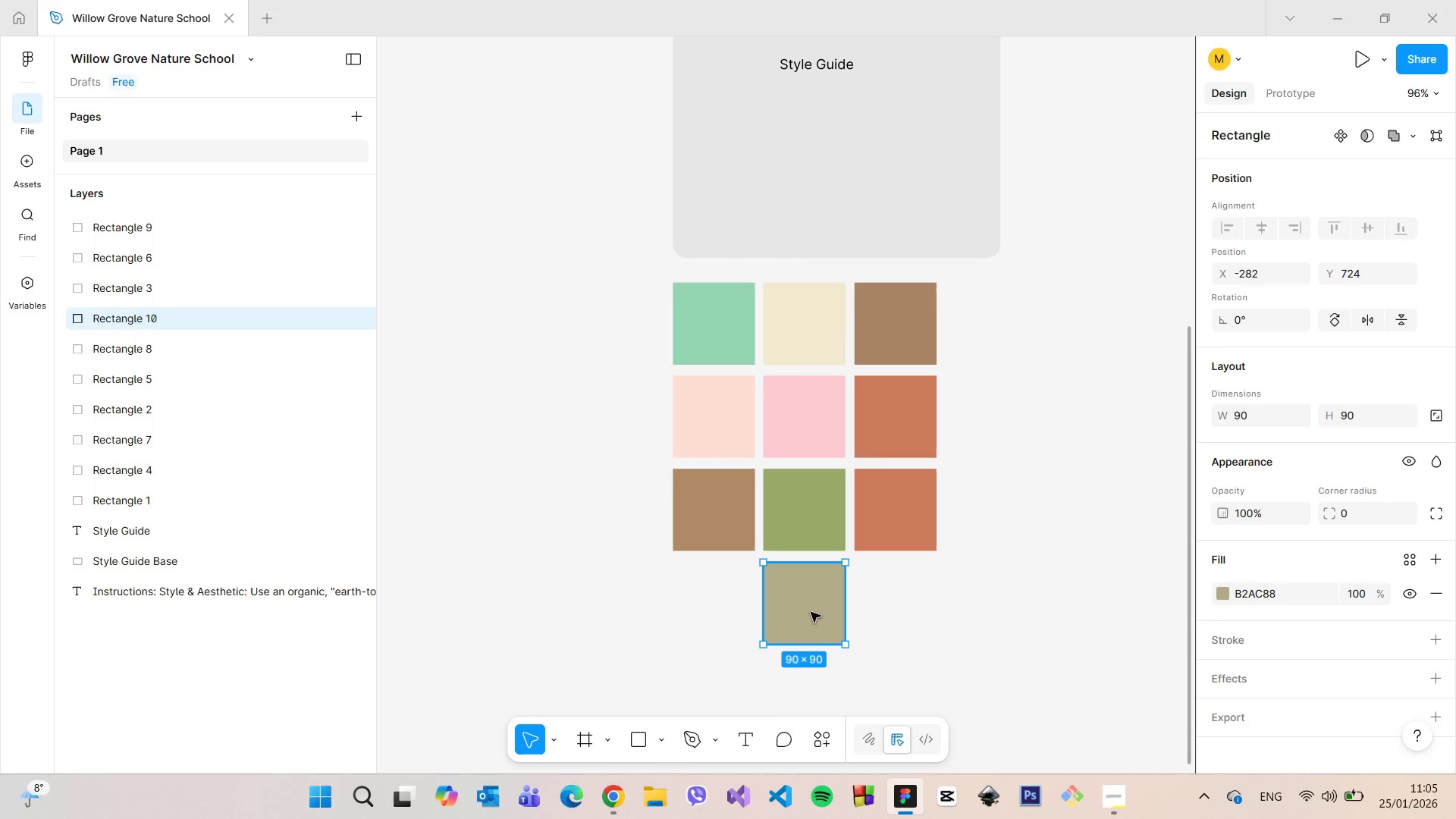 
key(Backspace)
 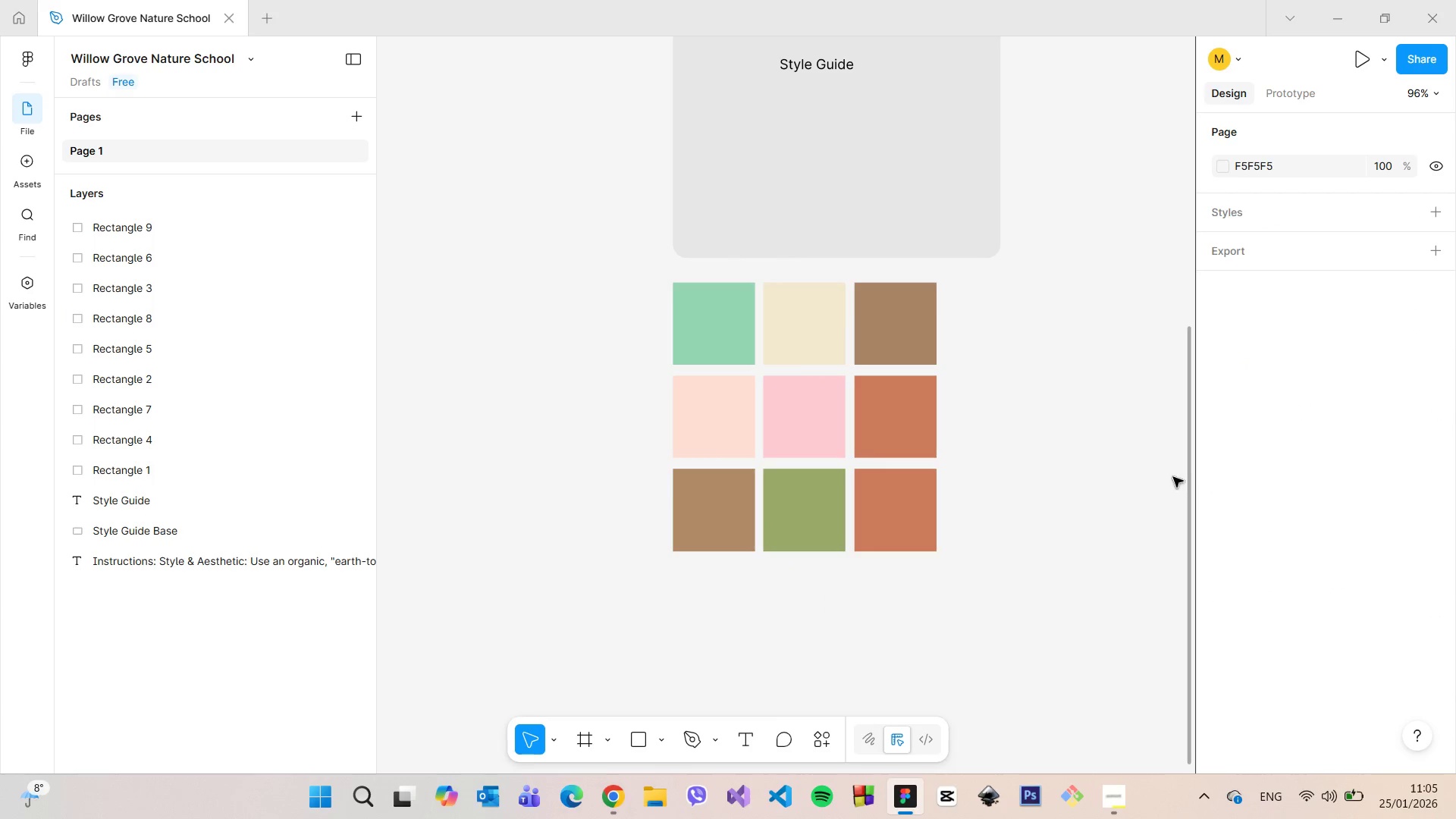 
left_click_drag(start_coordinate=[1189, 462], to_coordinate=[1163, 108])
 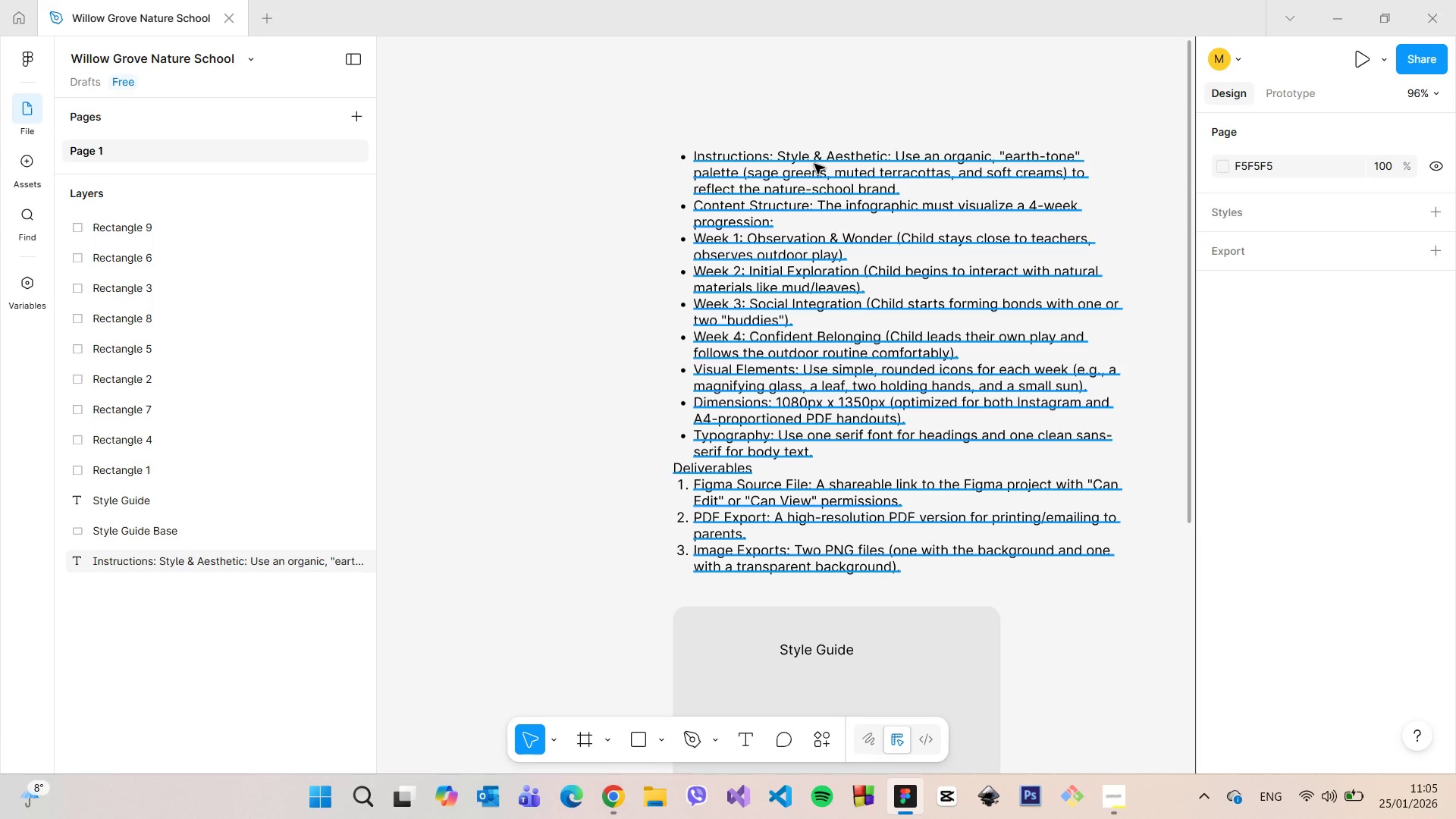 
double_click([814, 163])
 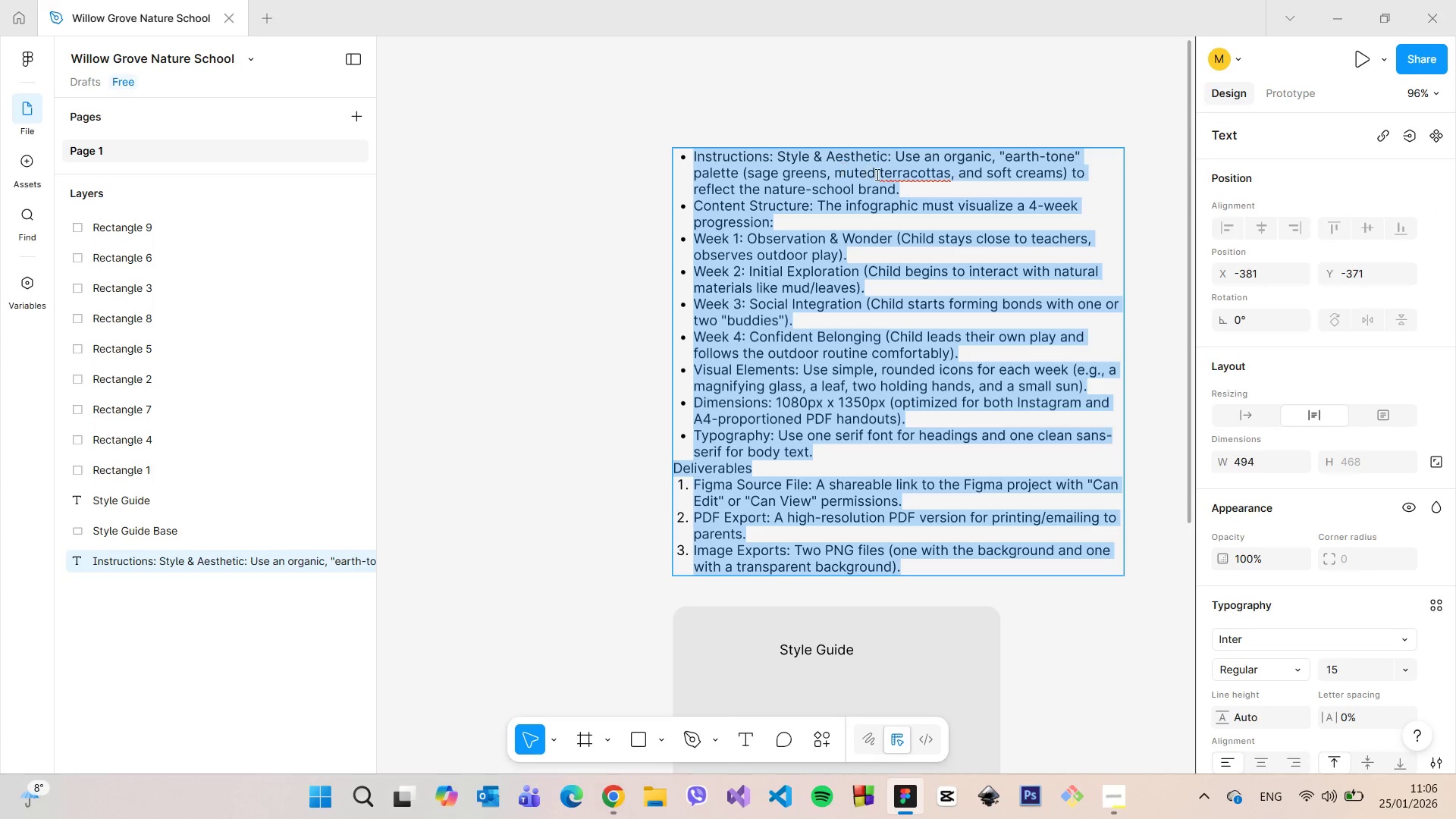 
triple_click([877, 174])
 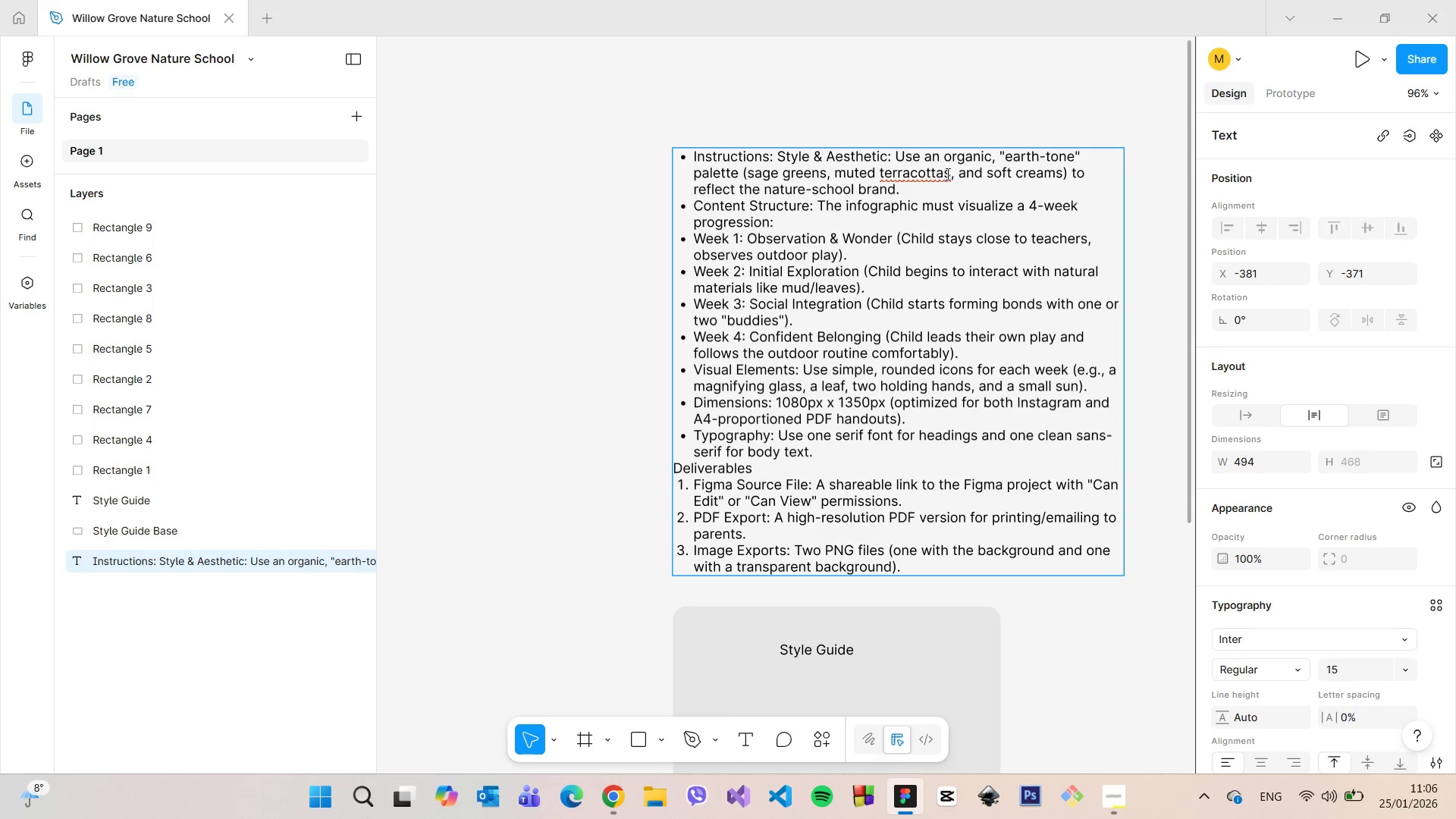 
left_click_drag(start_coordinate=[951, 171], to_coordinate=[879, 174])
 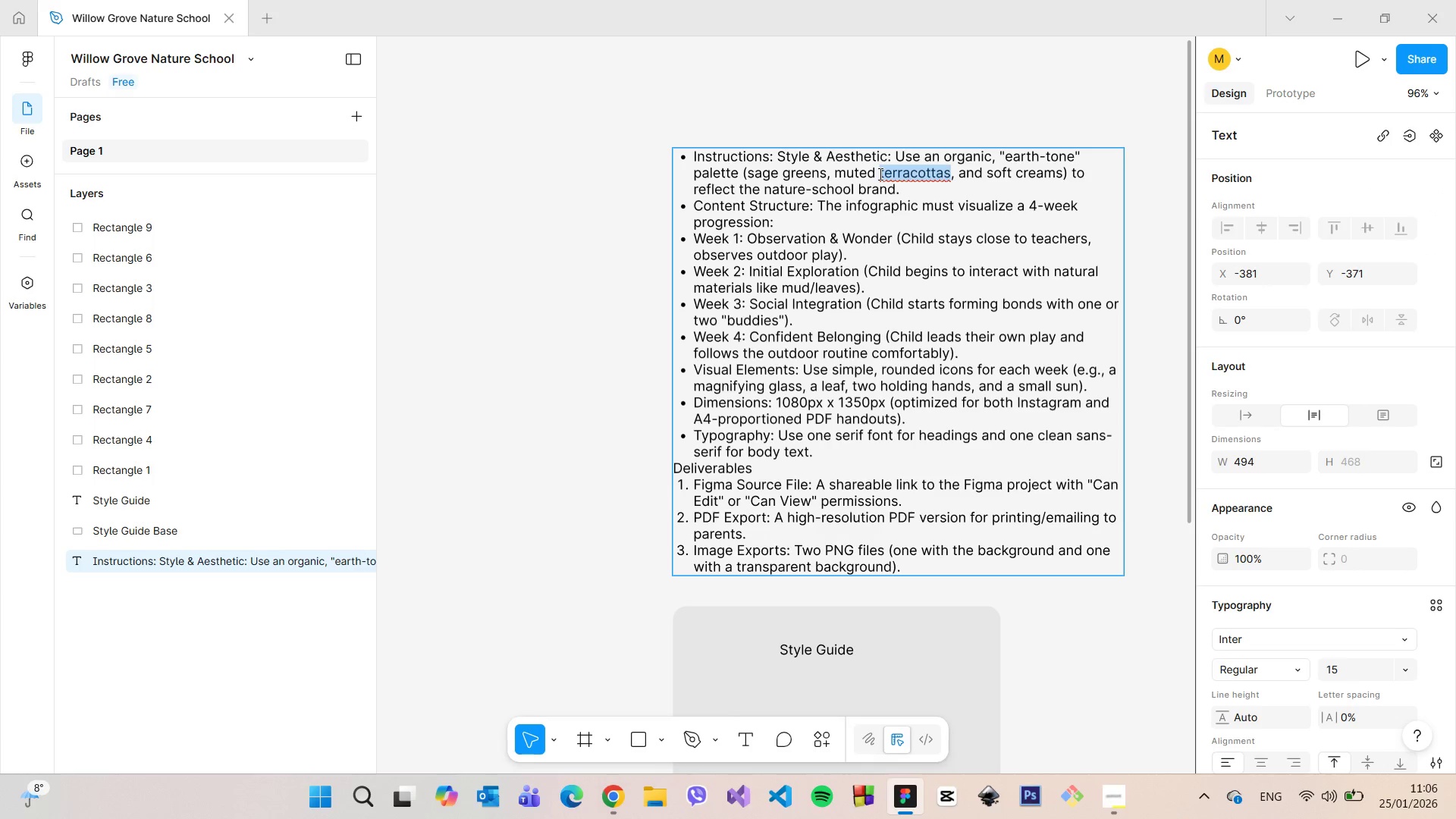 
key(Control+C)
 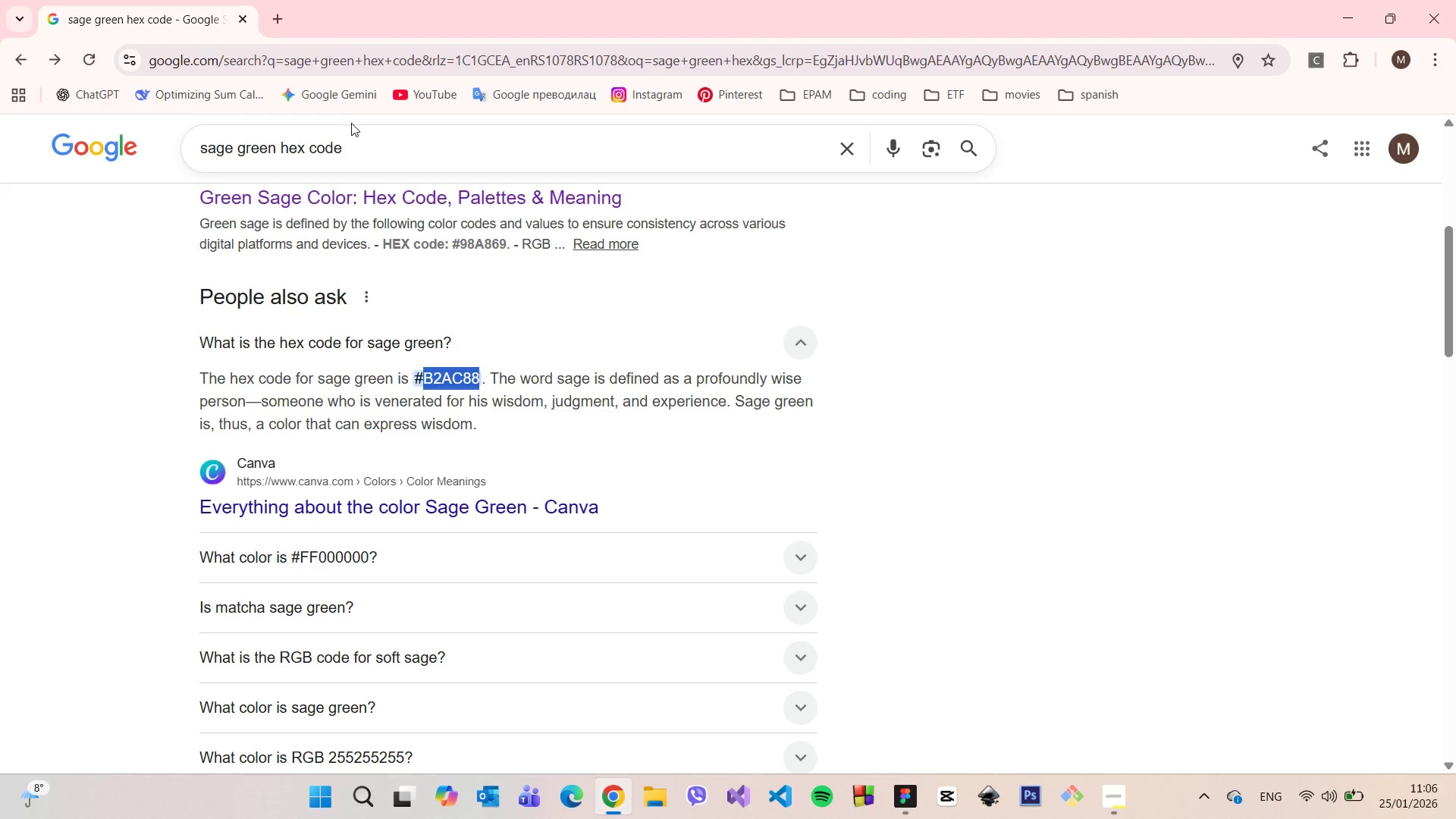 
left_click_drag(start_coordinate=[278, 140], to_coordinate=[169, 152])
 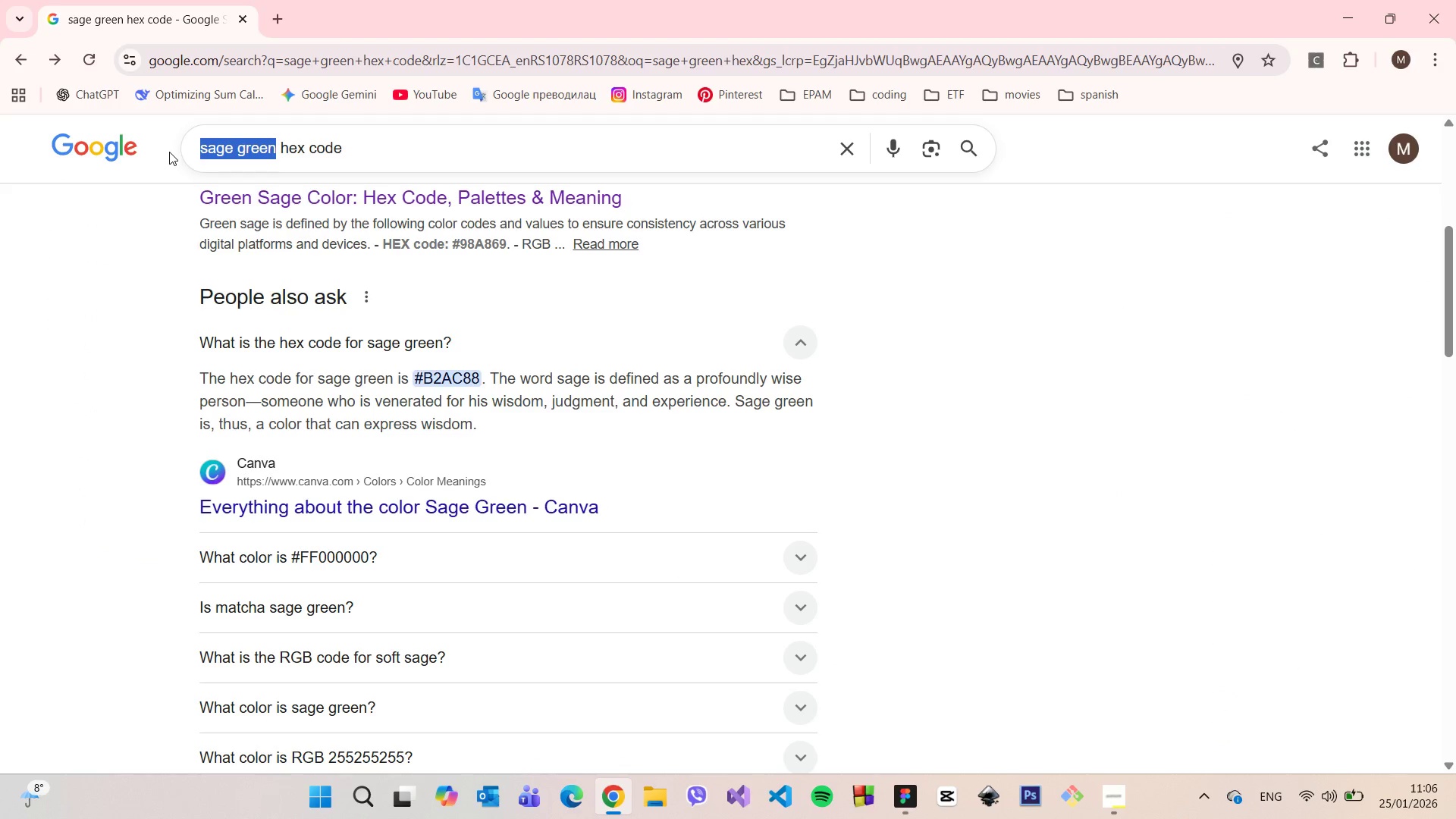 
key(Control+V)
 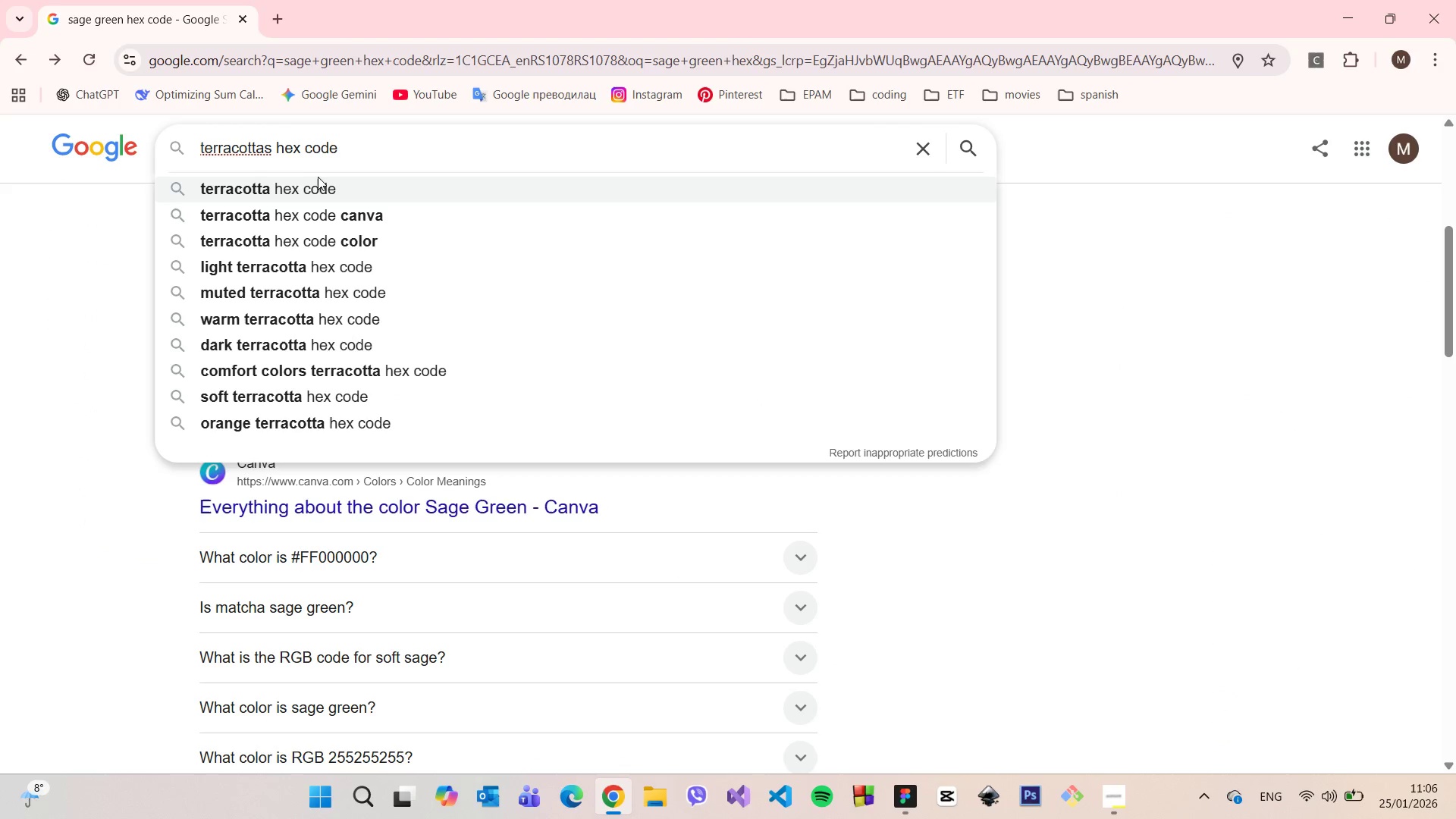 
key(Enter)
 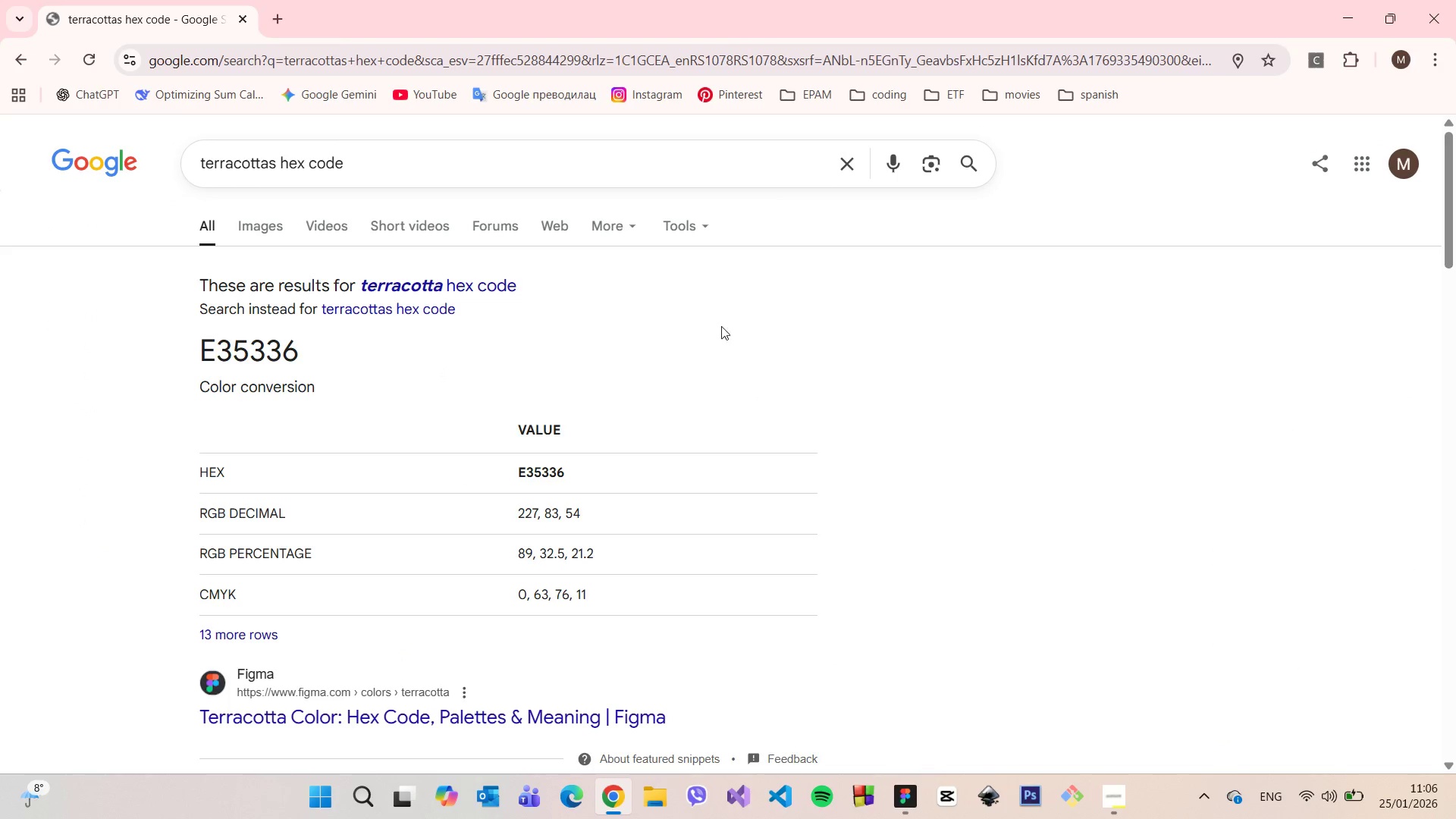 
scroll: coordinate [548, 307], scroll_direction: down, amount: 3.0
 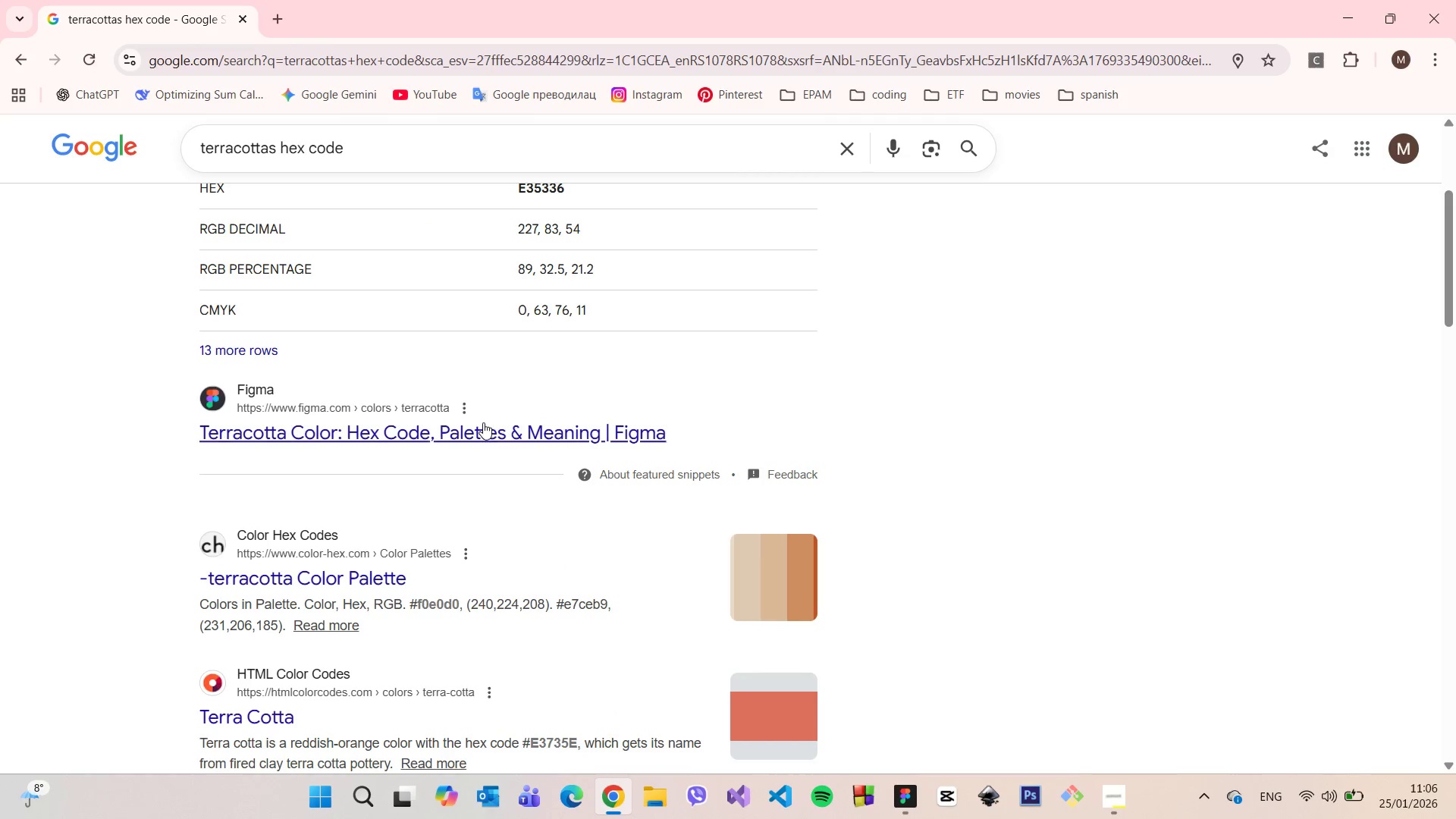 
left_click([483, 426])
 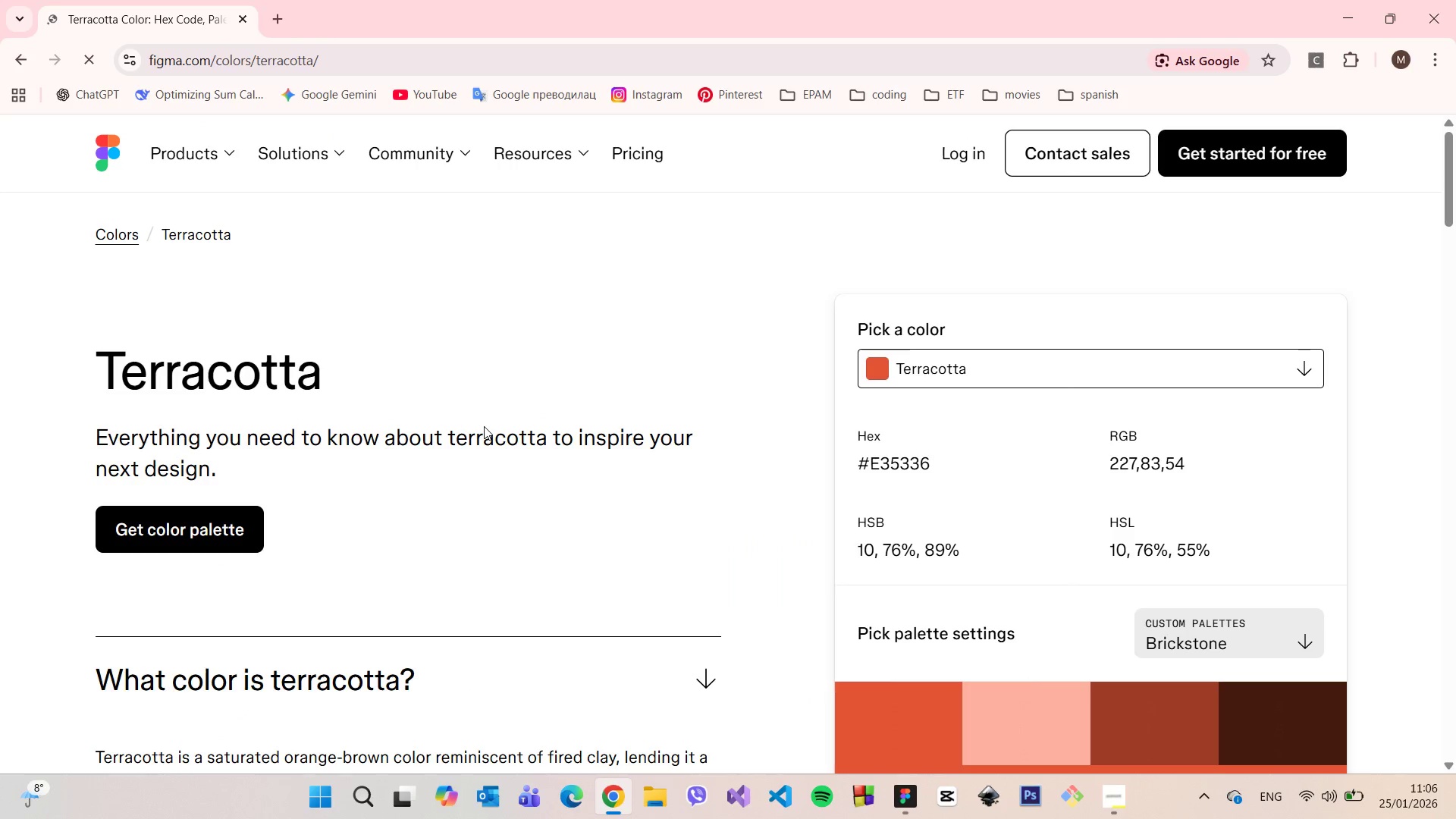 
scroll: coordinate [484, 426], scroll_direction: down, amount: 2.0
 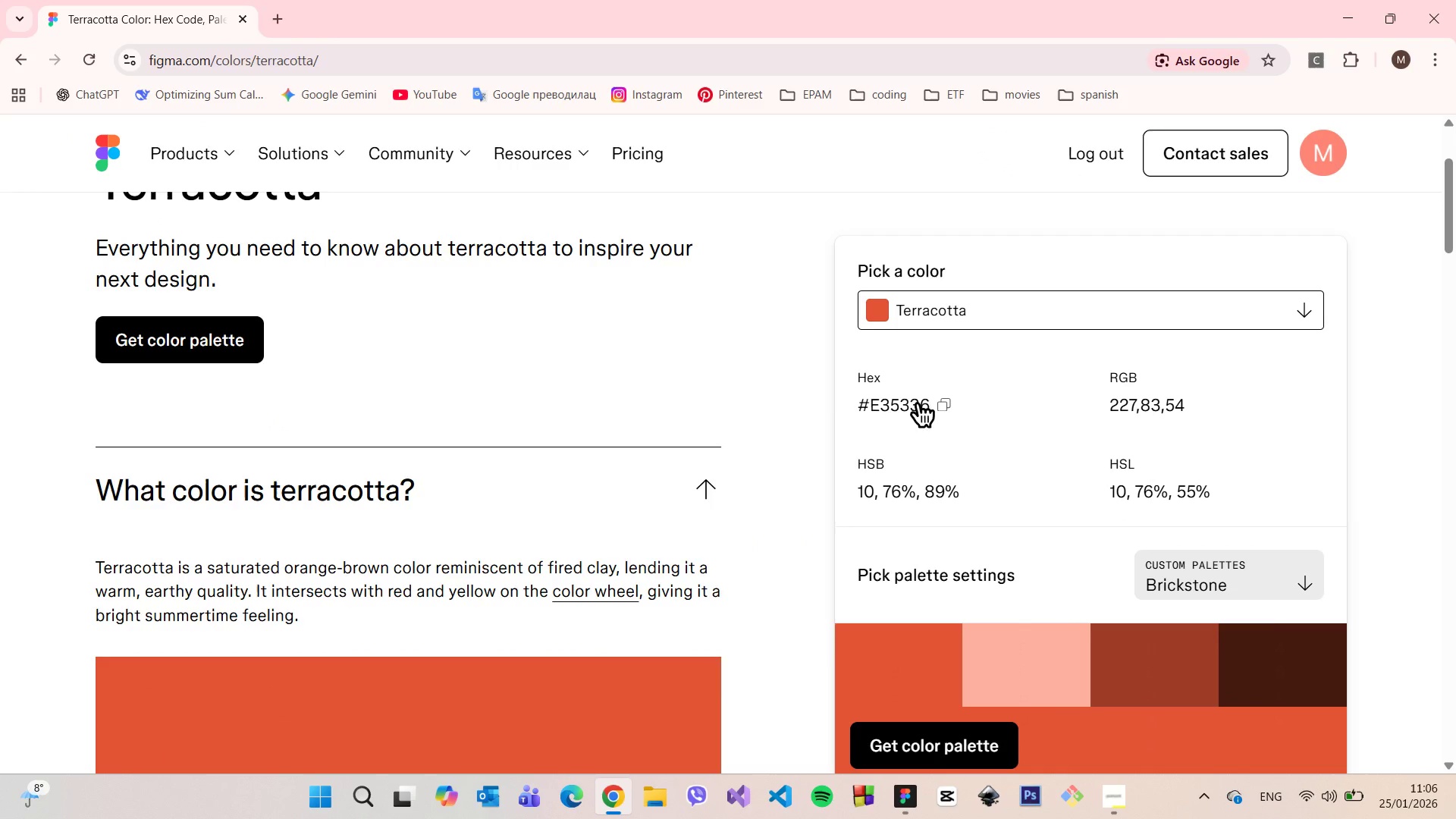 
left_click([13, 63])
 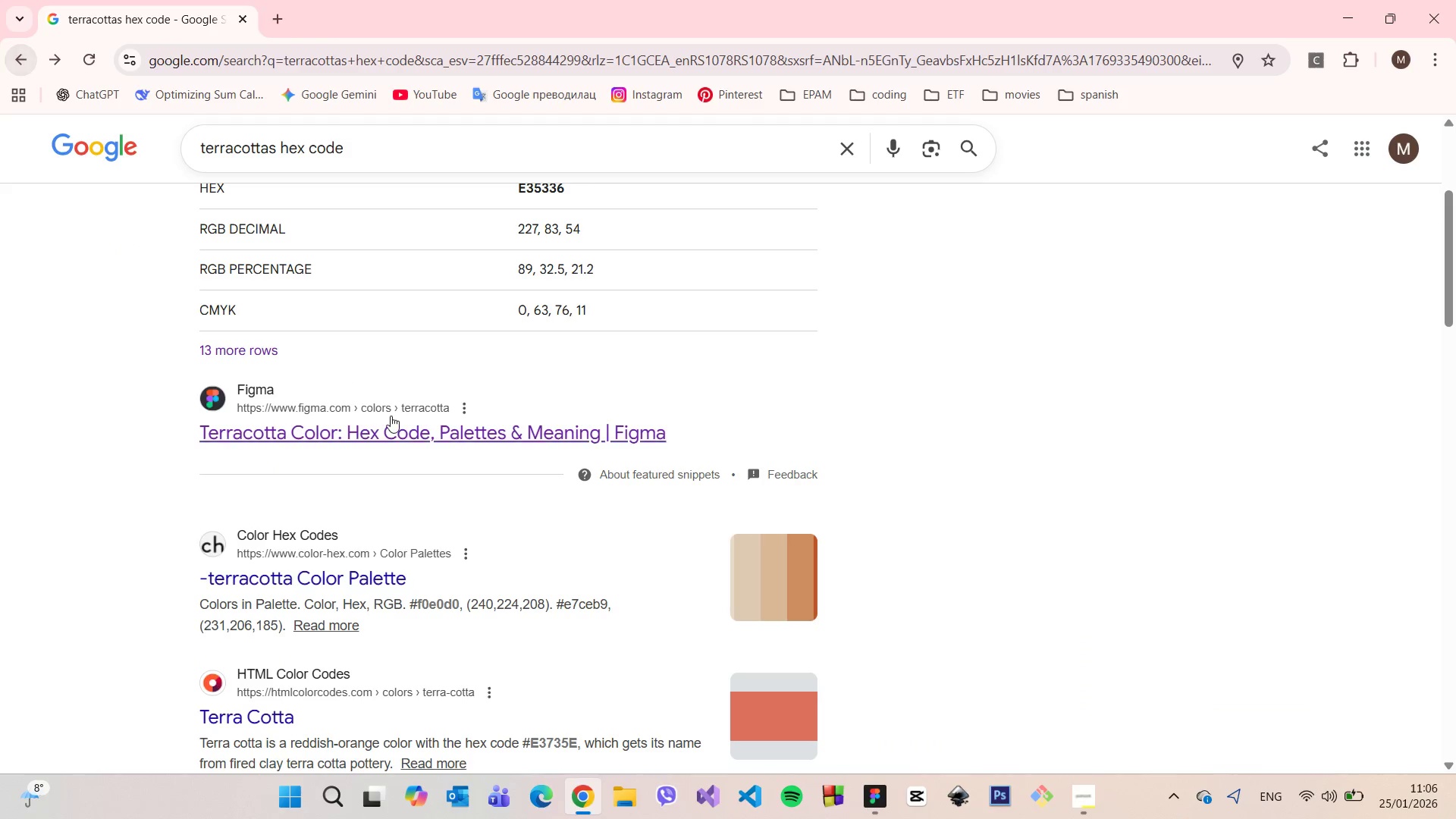 
scroll: coordinate [391, 416], scroll_direction: down, amount: 1.0
 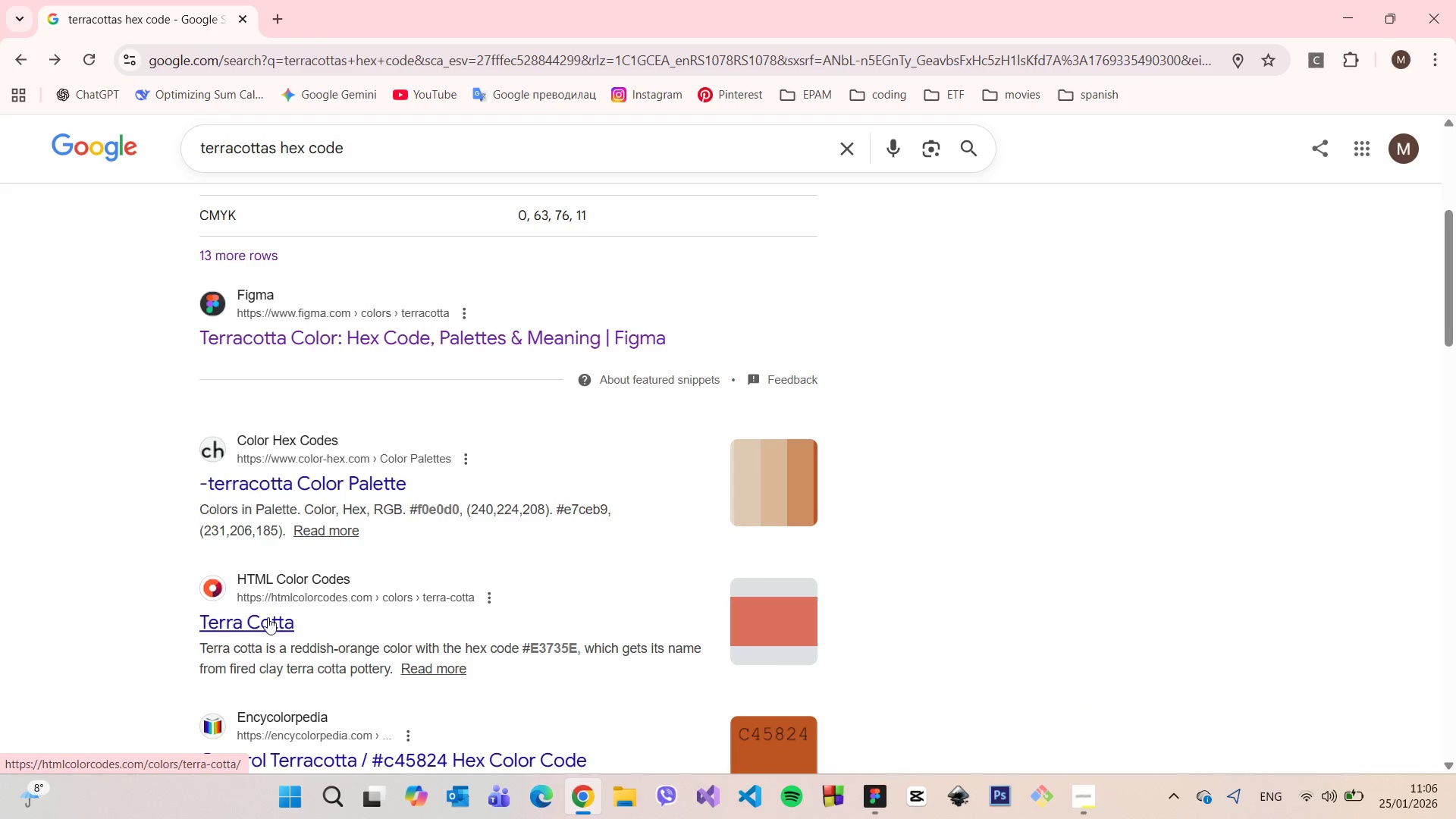 
left_click([266, 620])
 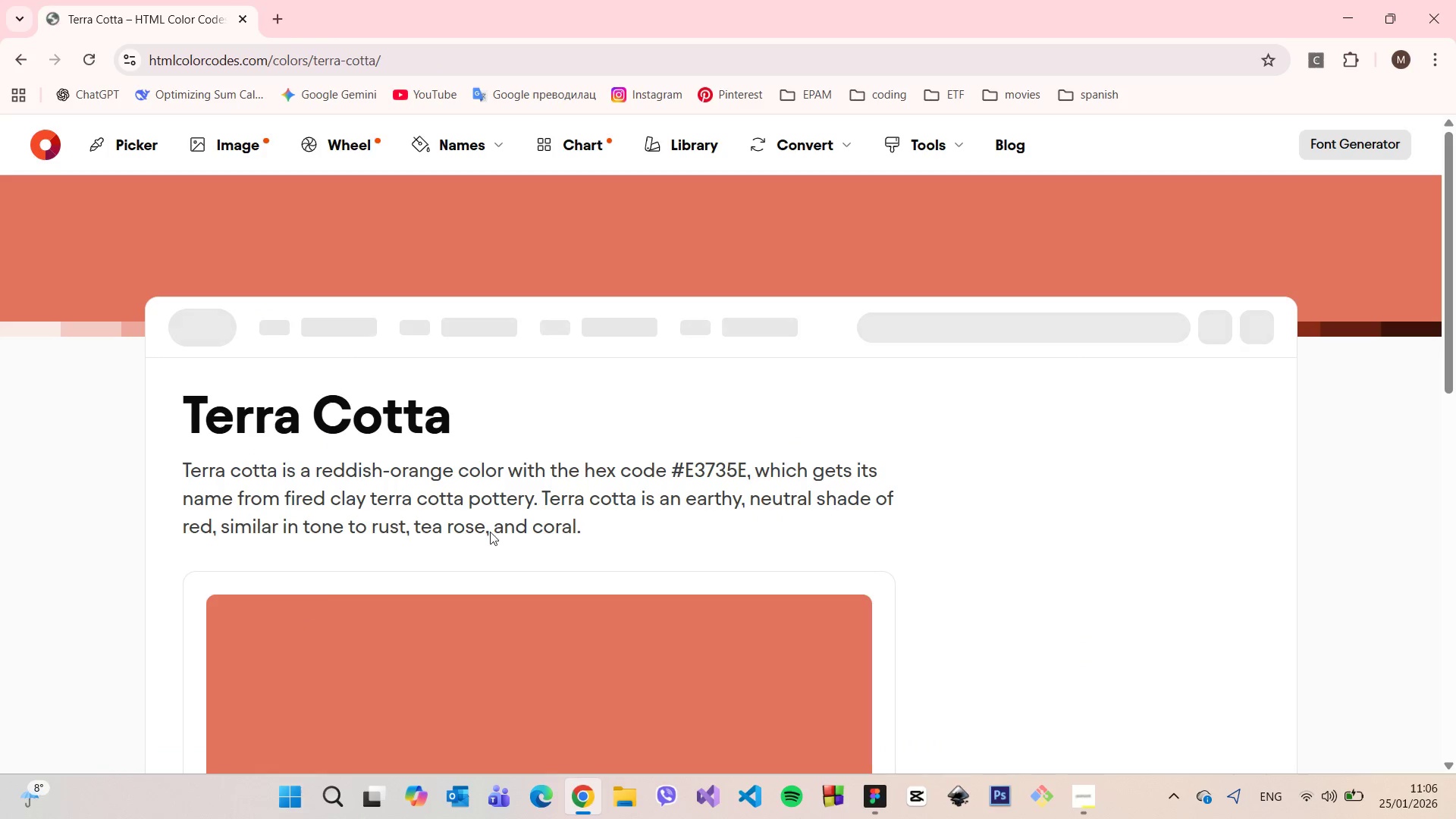 
scroll: coordinate [646, 500], scroll_direction: down, amount: 3.0
 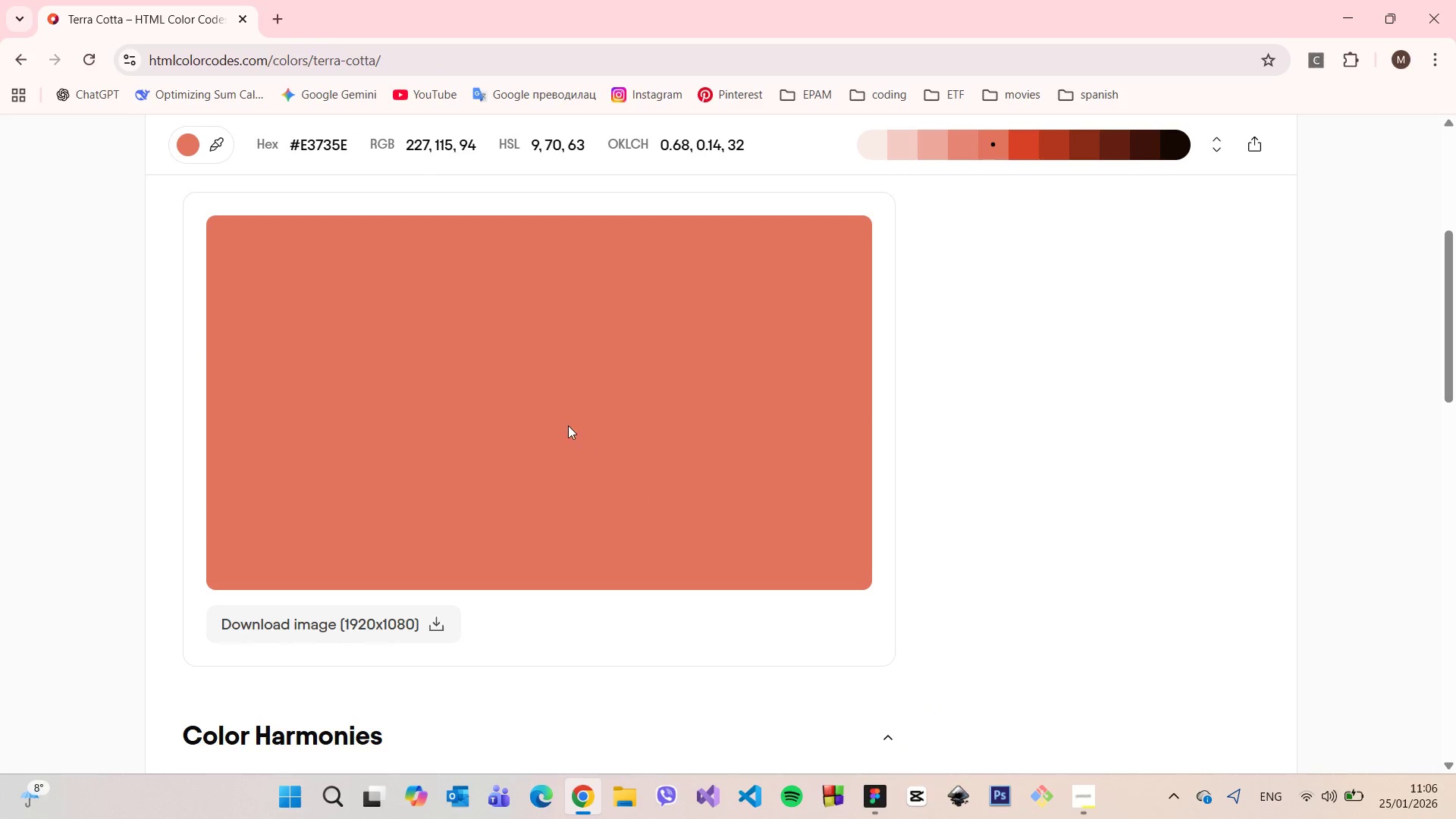 
scroll: coordinate [565, 422], scroll_direction: up, amount: 3.0
 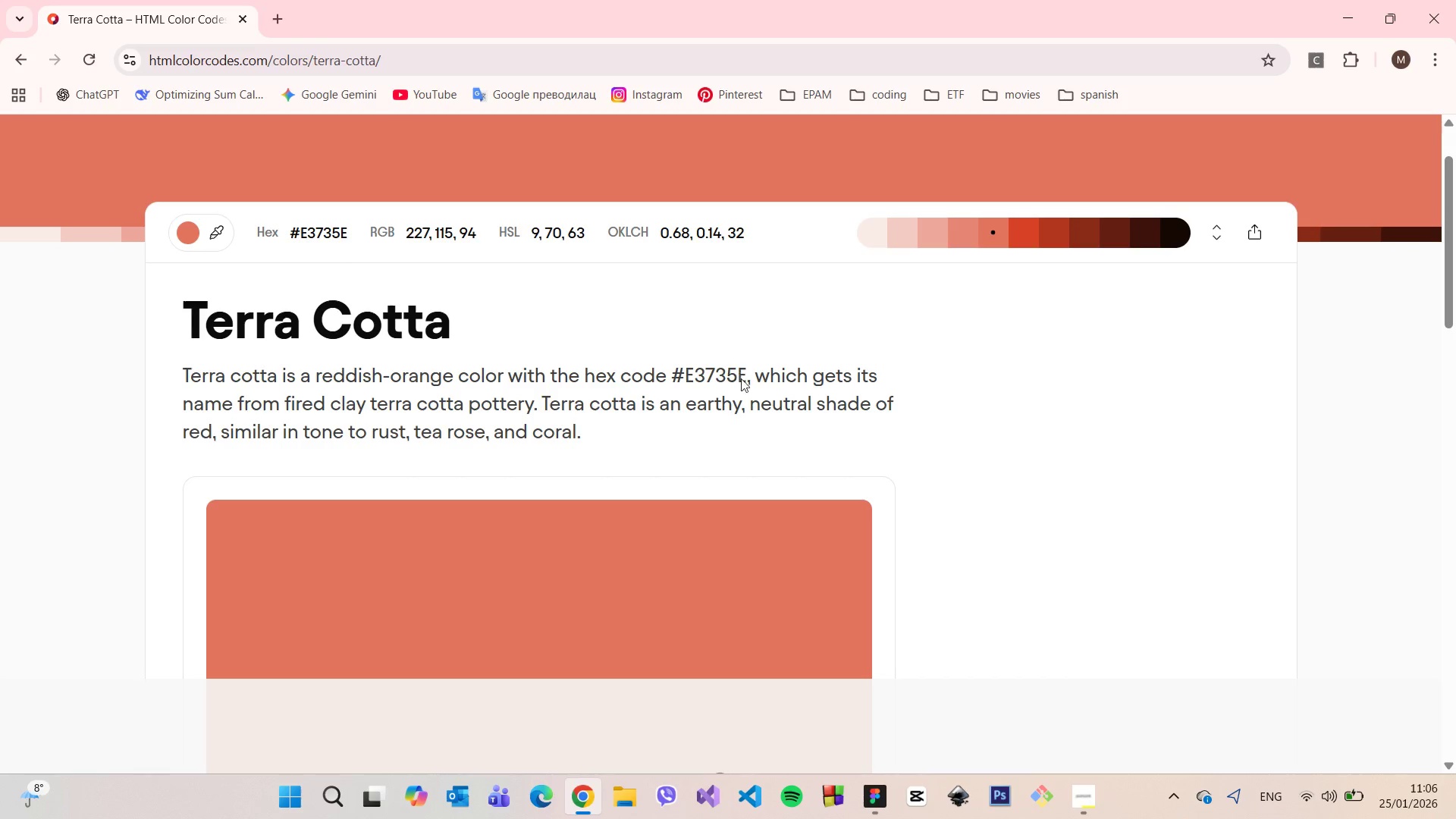 
left_click_drag(start_coordinate=[745, 377], to_coordinate=[673, 361])
 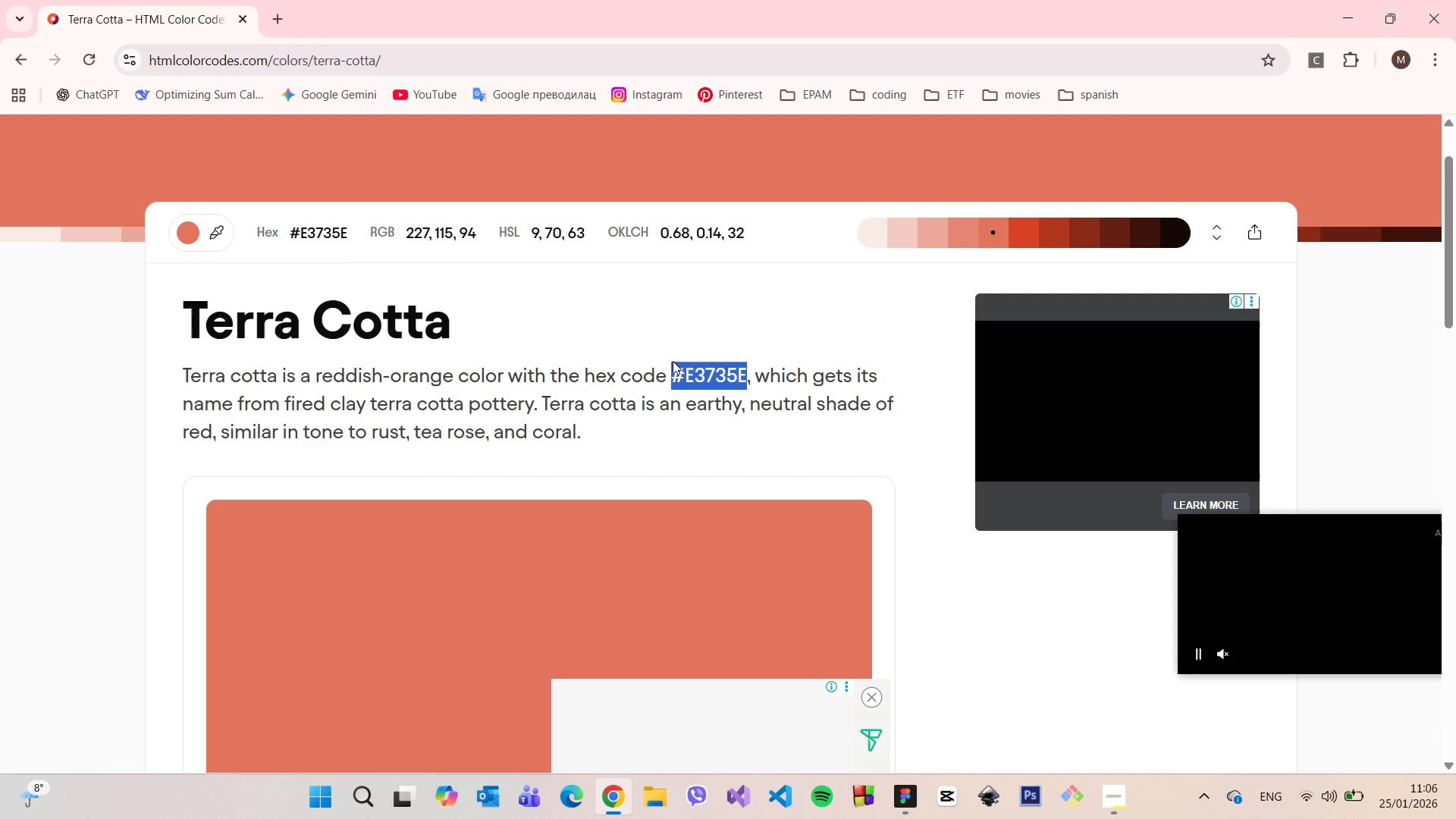 
key(Control+C)
 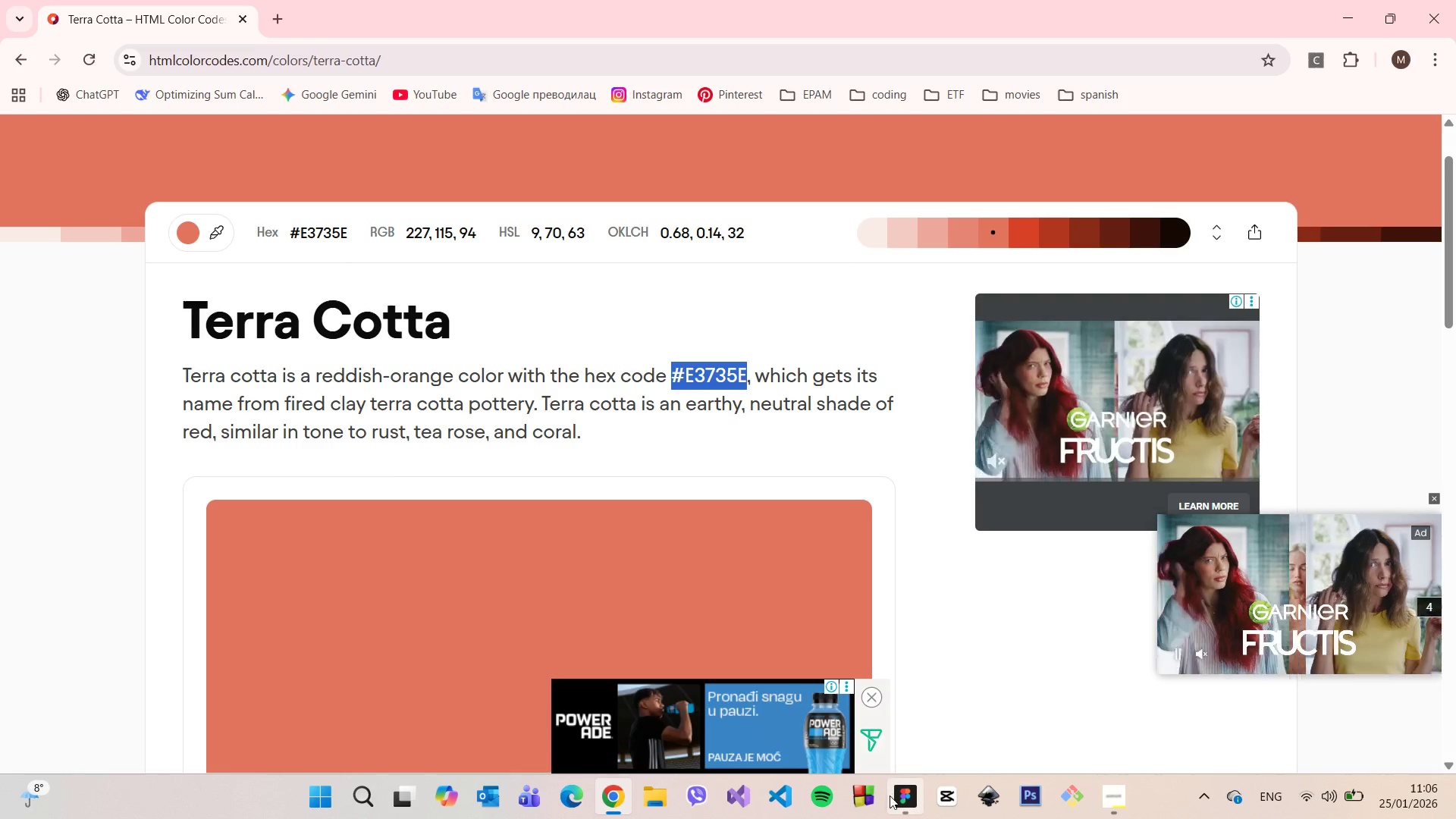 
left_click([906, 804])
 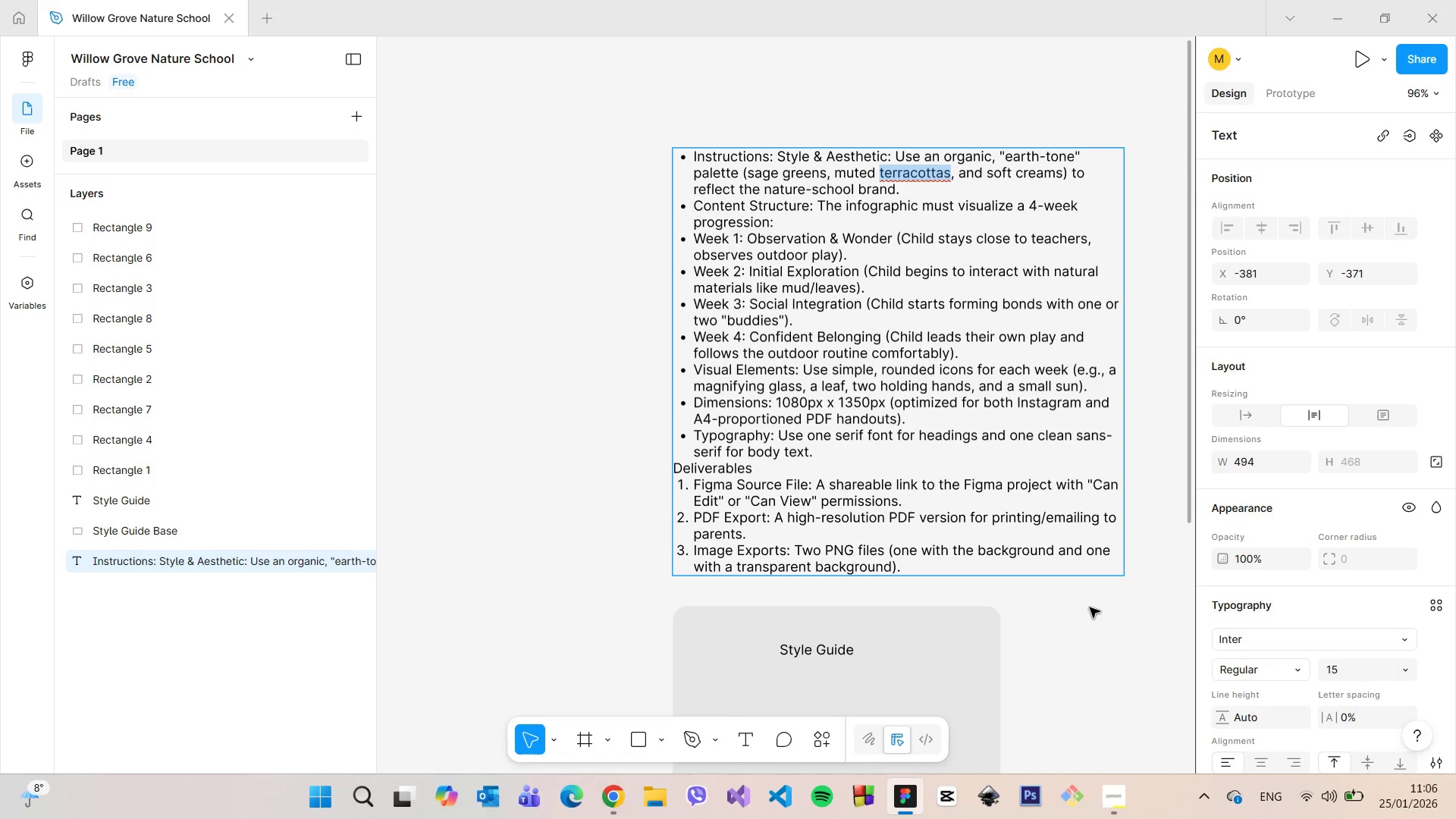 
left_click([1091, 610])
 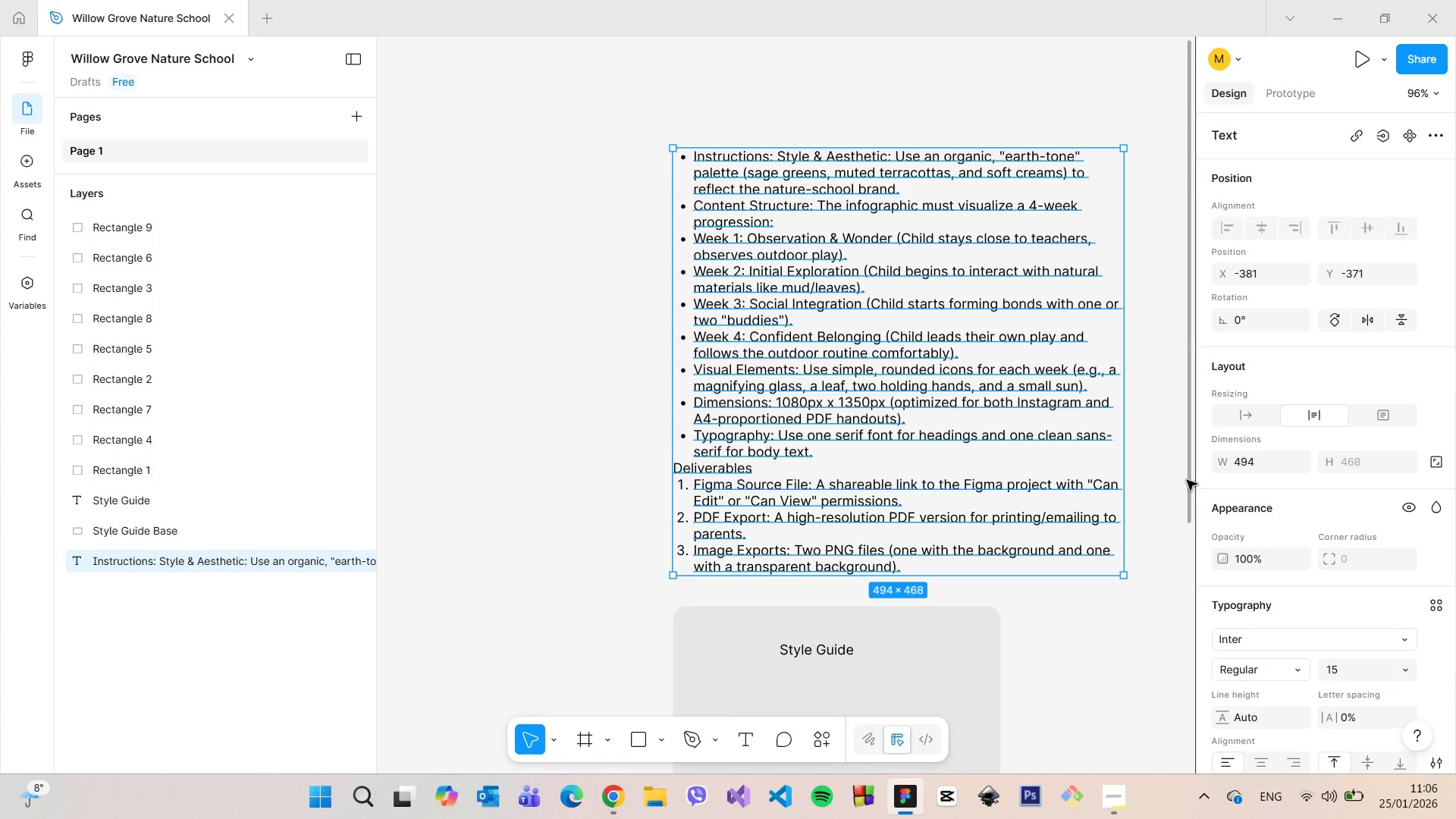 
left_click_drag(start_coordinate=[1187, 480], to_coordinate=[1160, 818])
 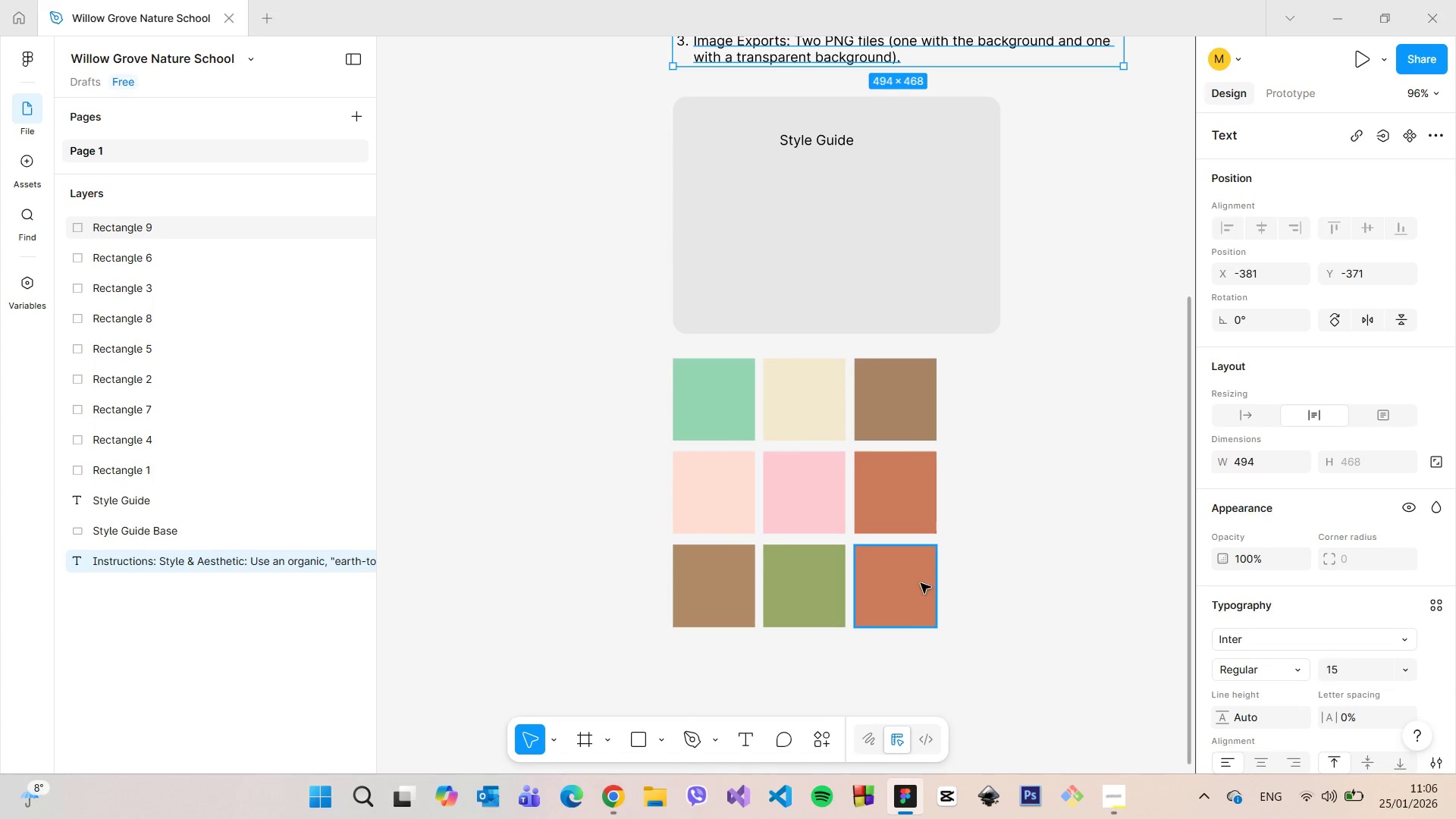 
left_click([918, 584])
 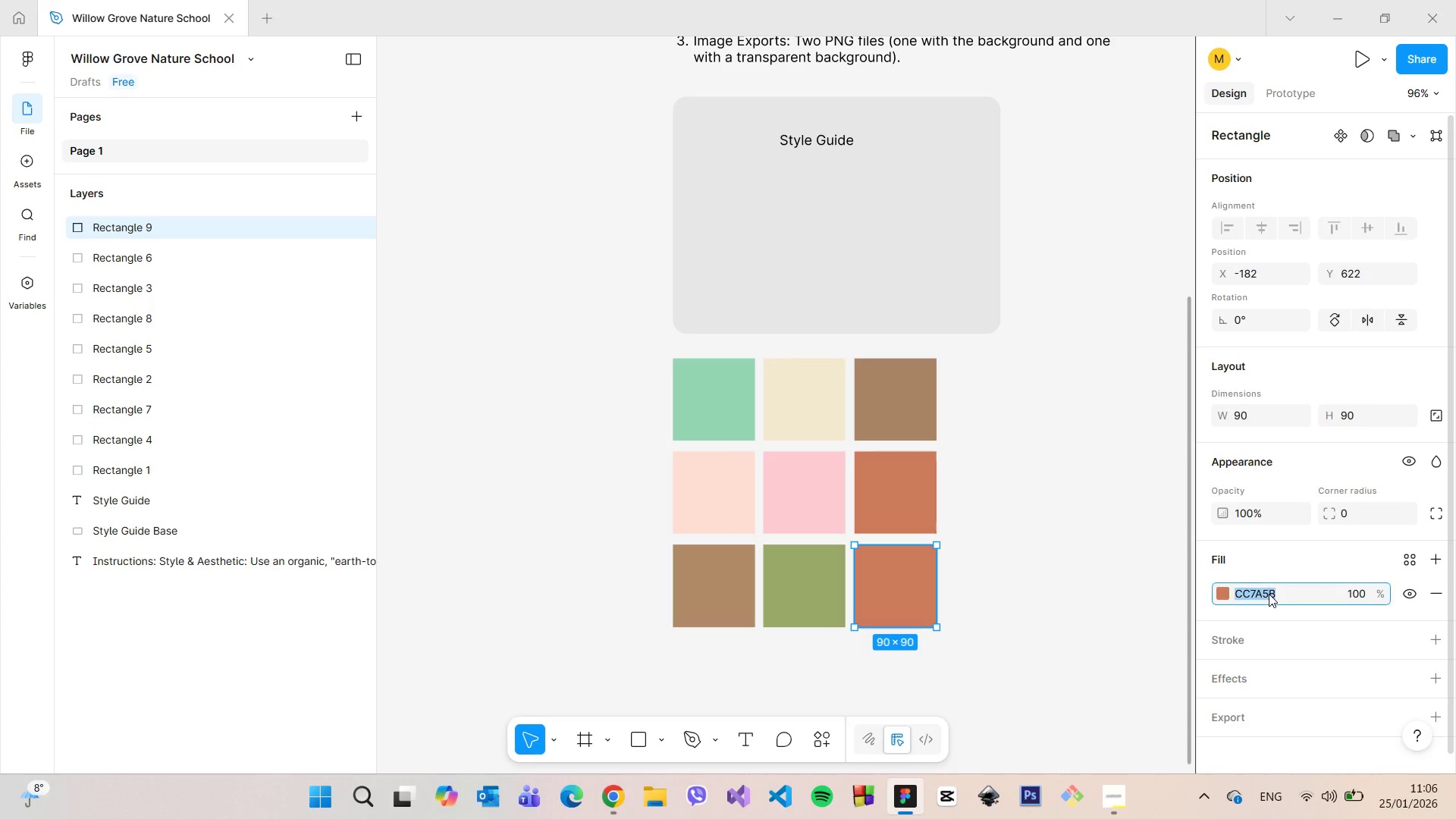 
key(Control+V)
 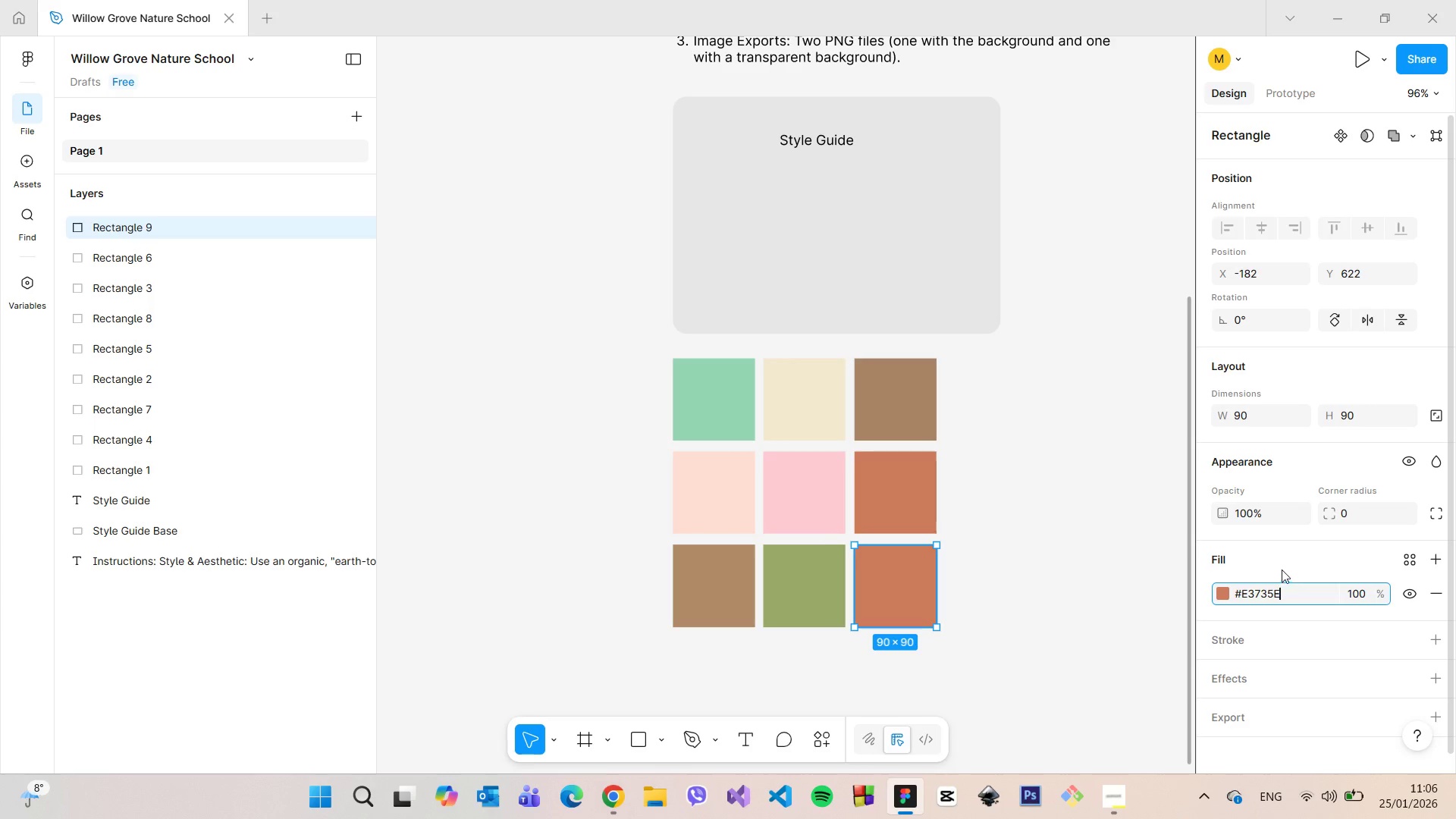 
left_click([1282, 568])
 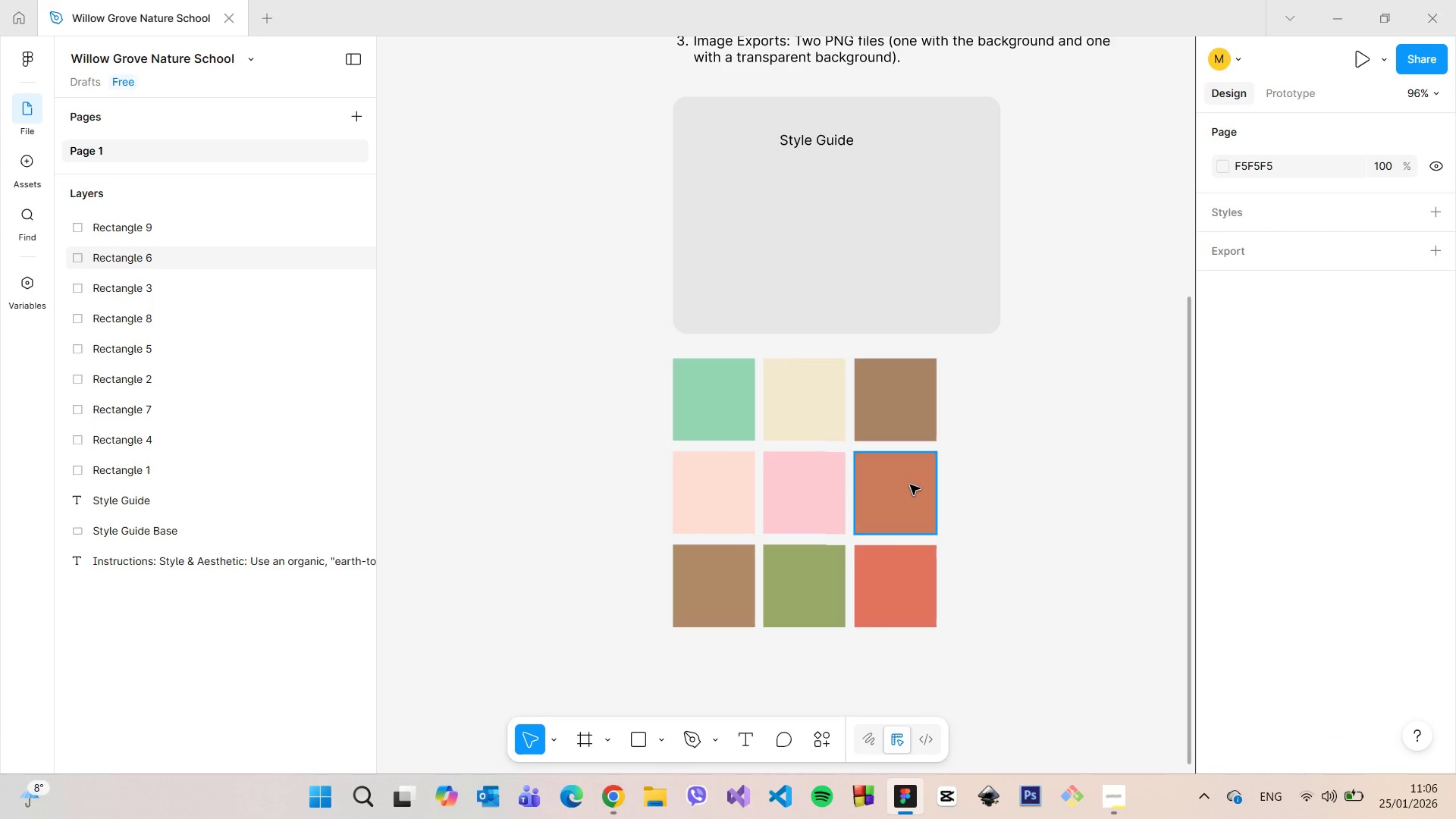 
wait(5.34)
 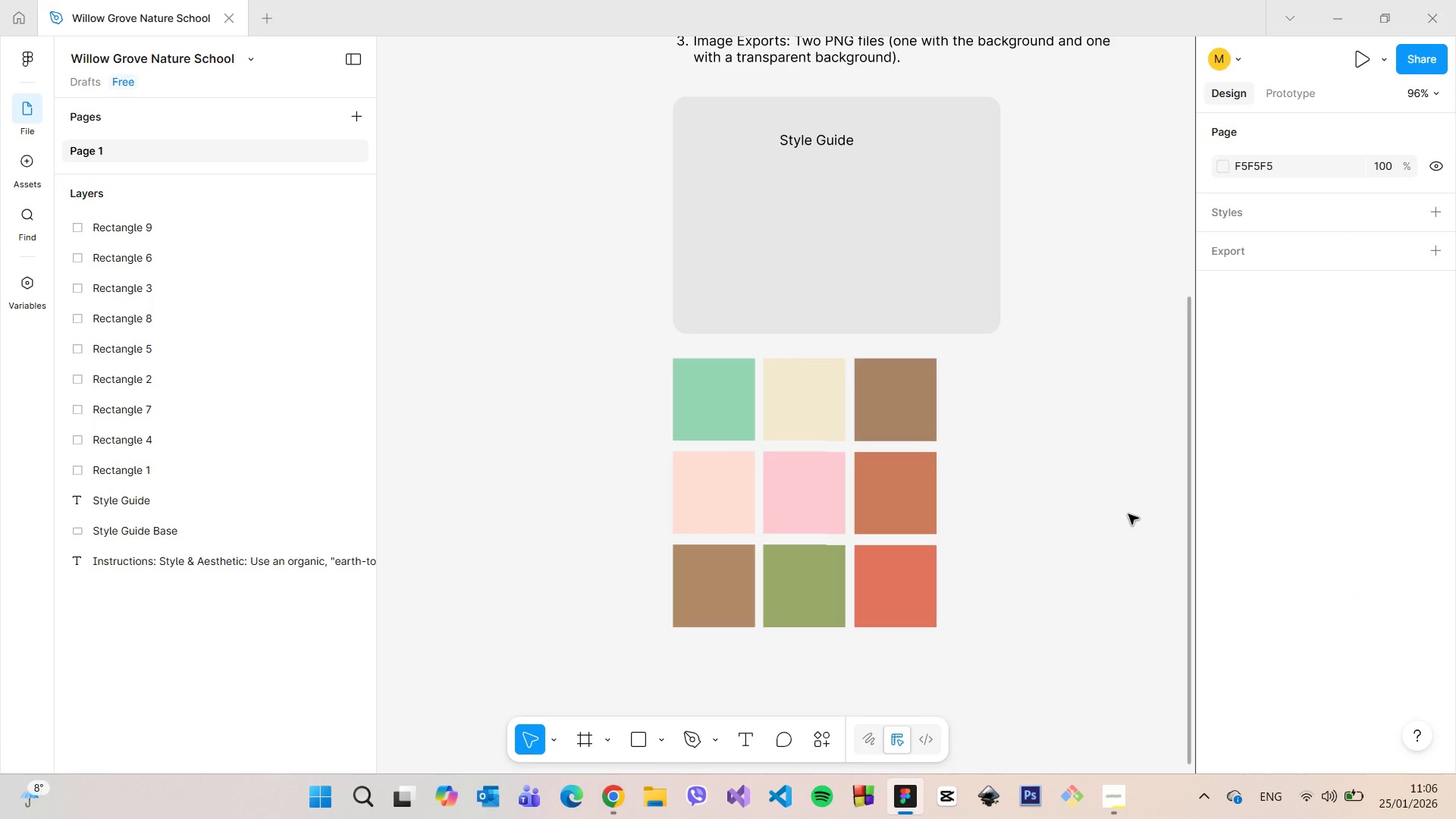 
left_click([910, 485])
 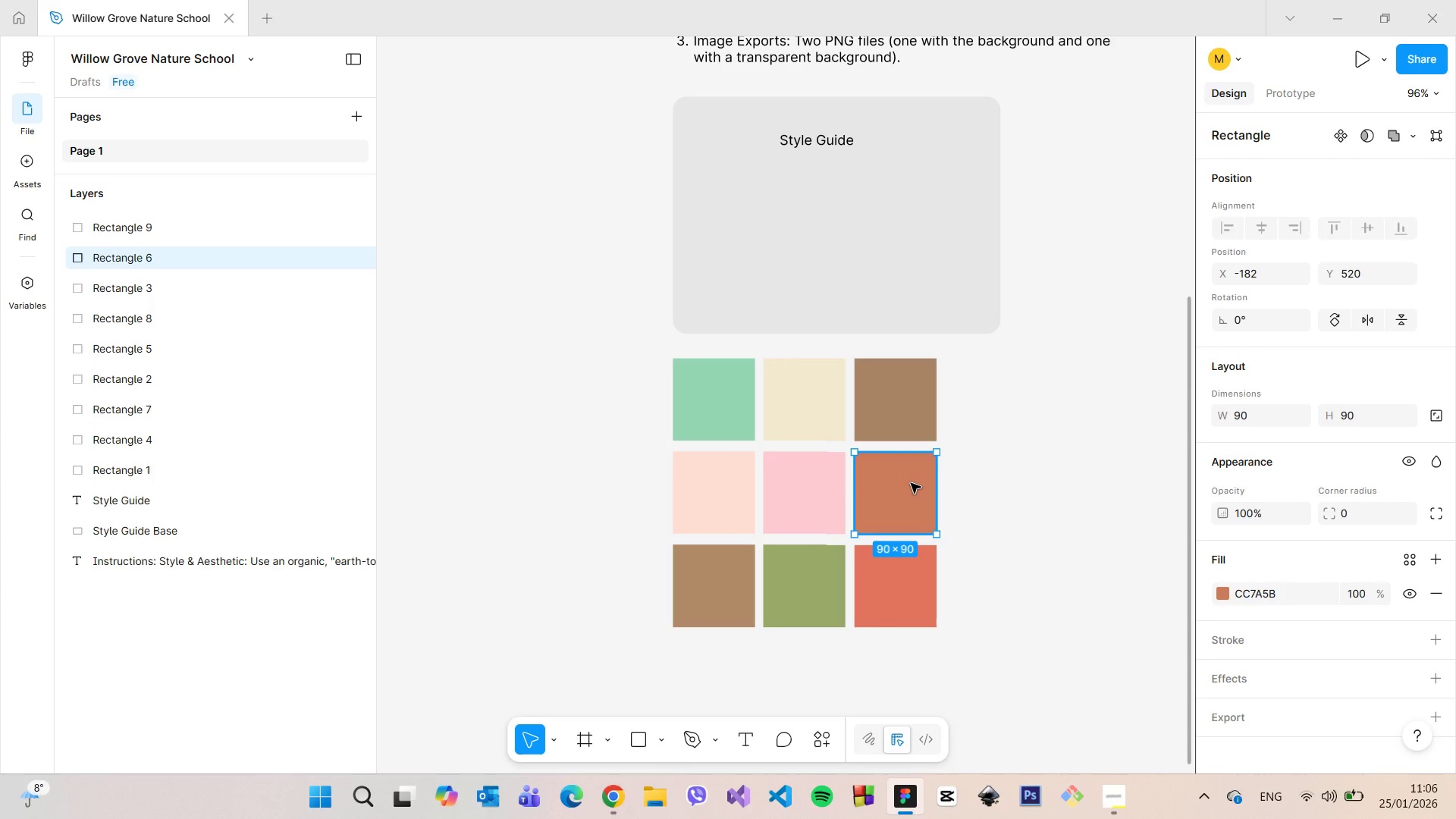 
key(Backspace)
 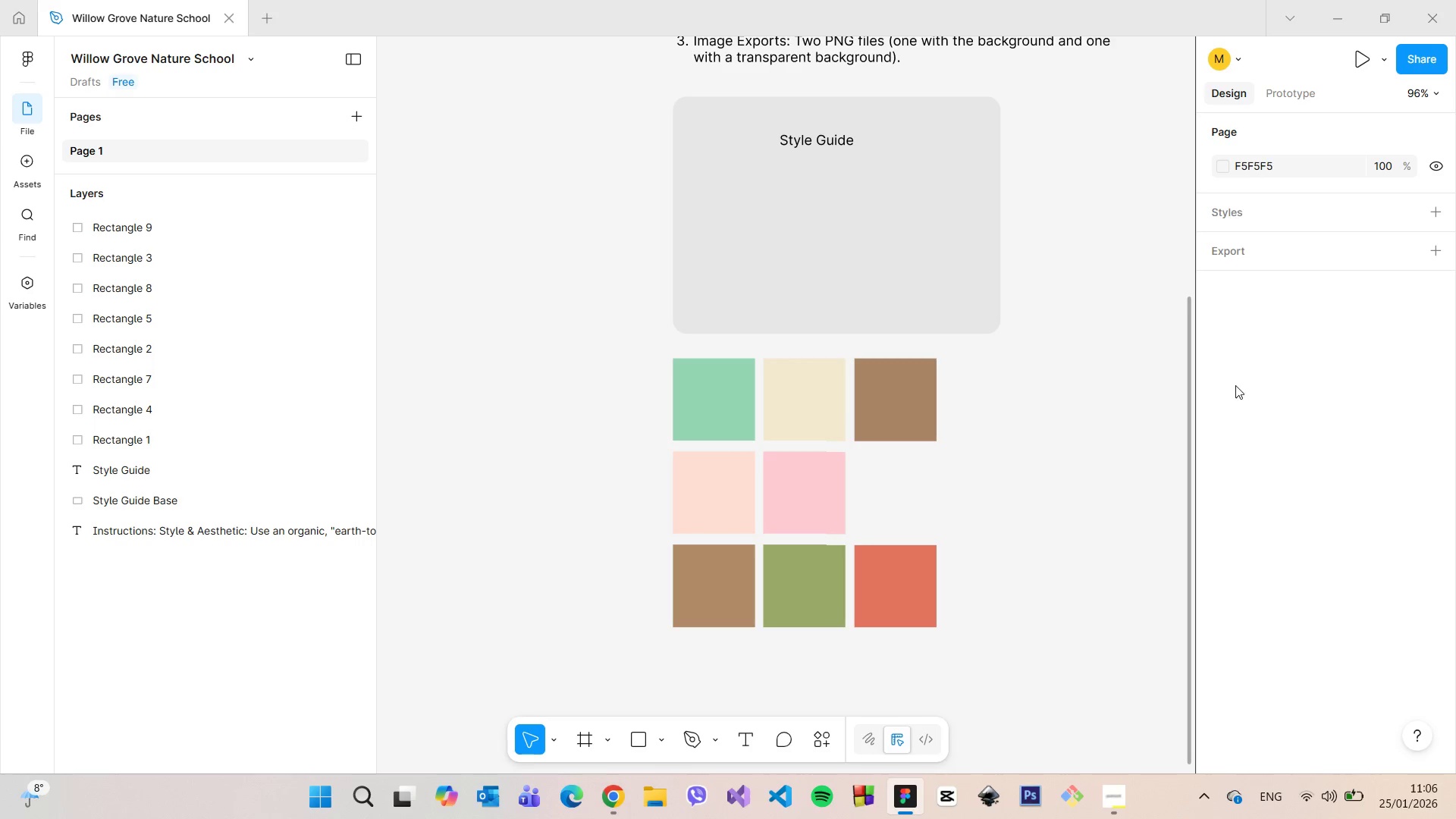 
left_click([1191, 363])
 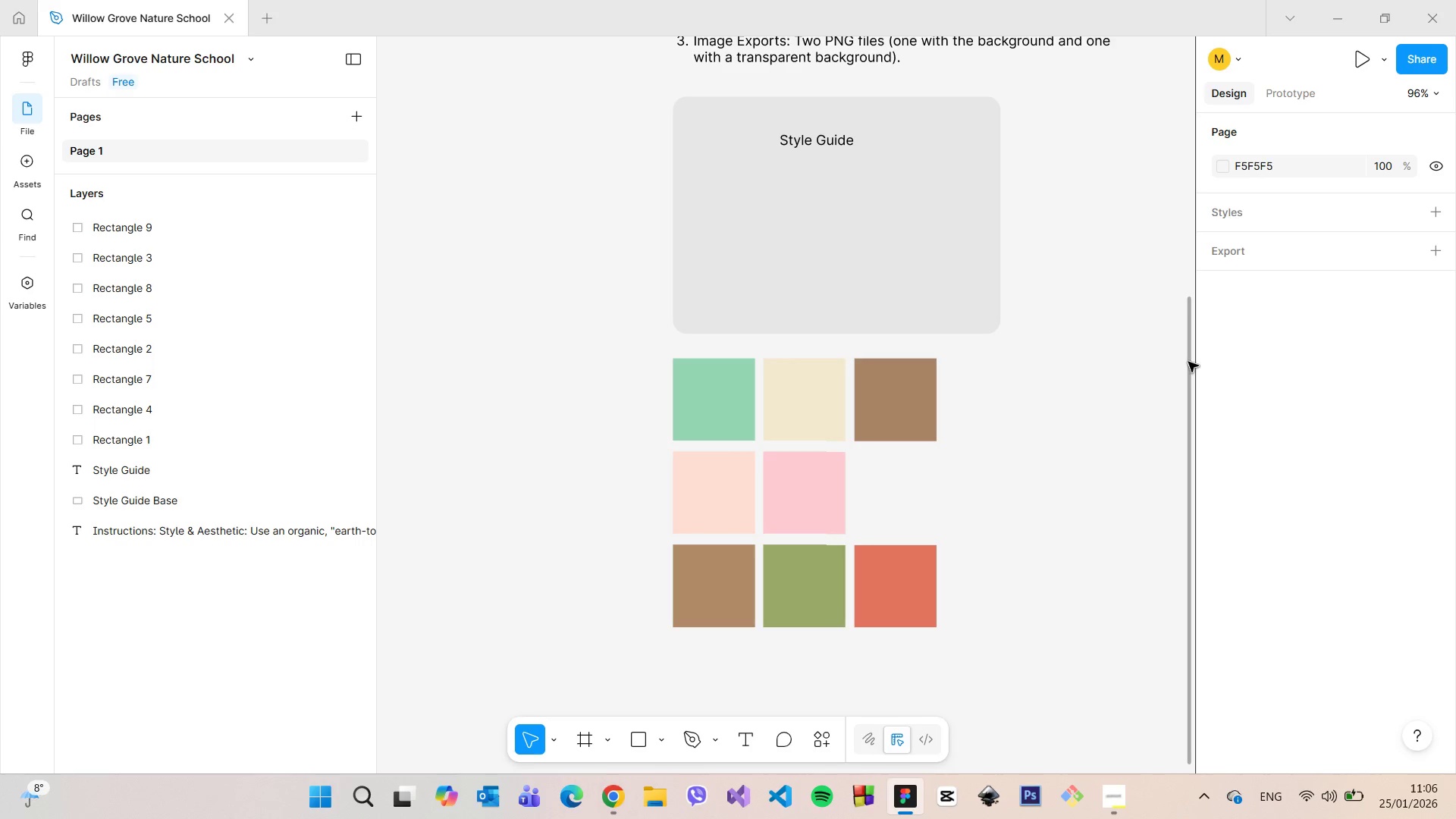 
left_click_drag(start_coordinate=[1188, 362], to_coordinate=[1159, 419])
 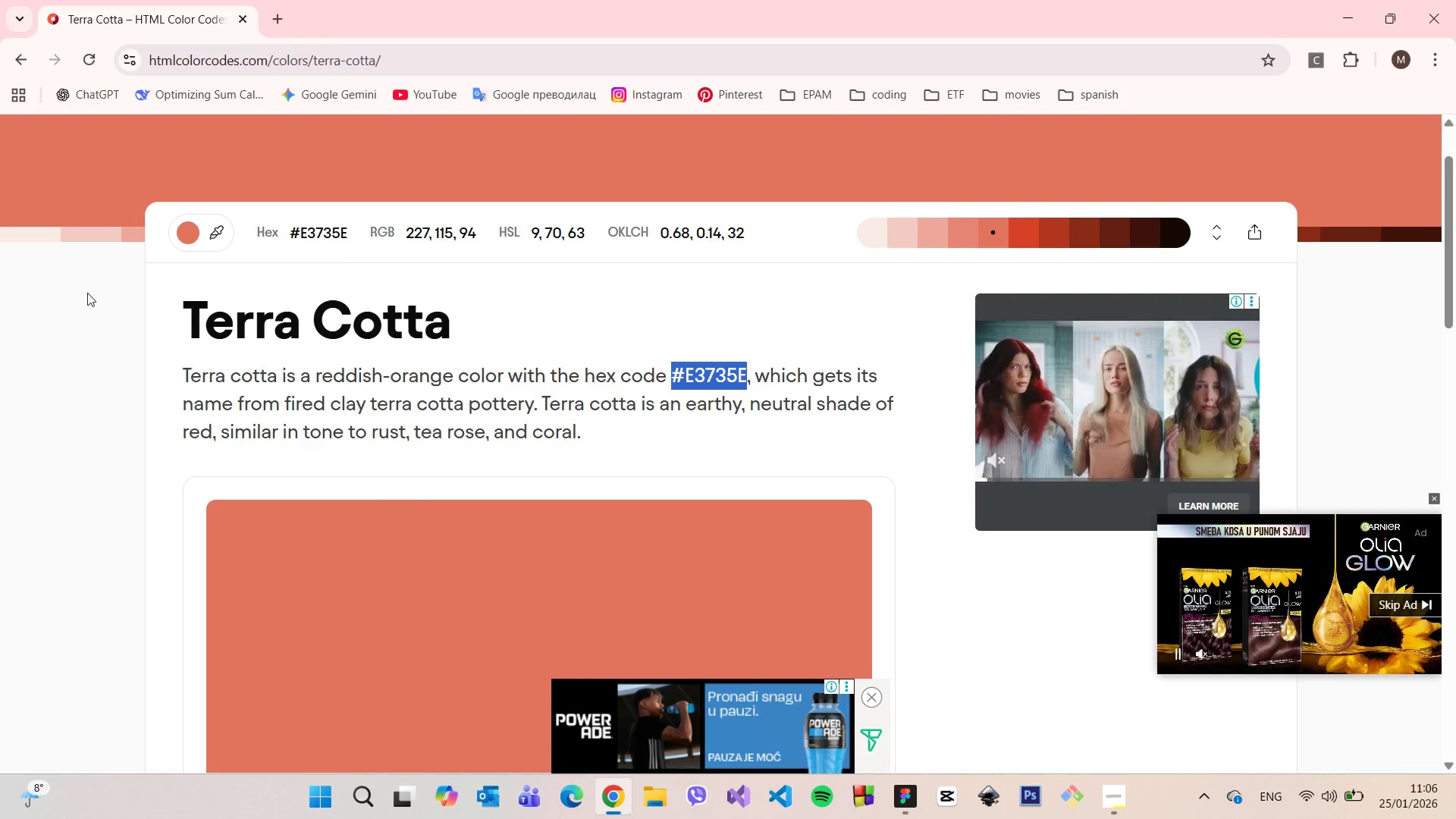 
left_click([9, 57])
 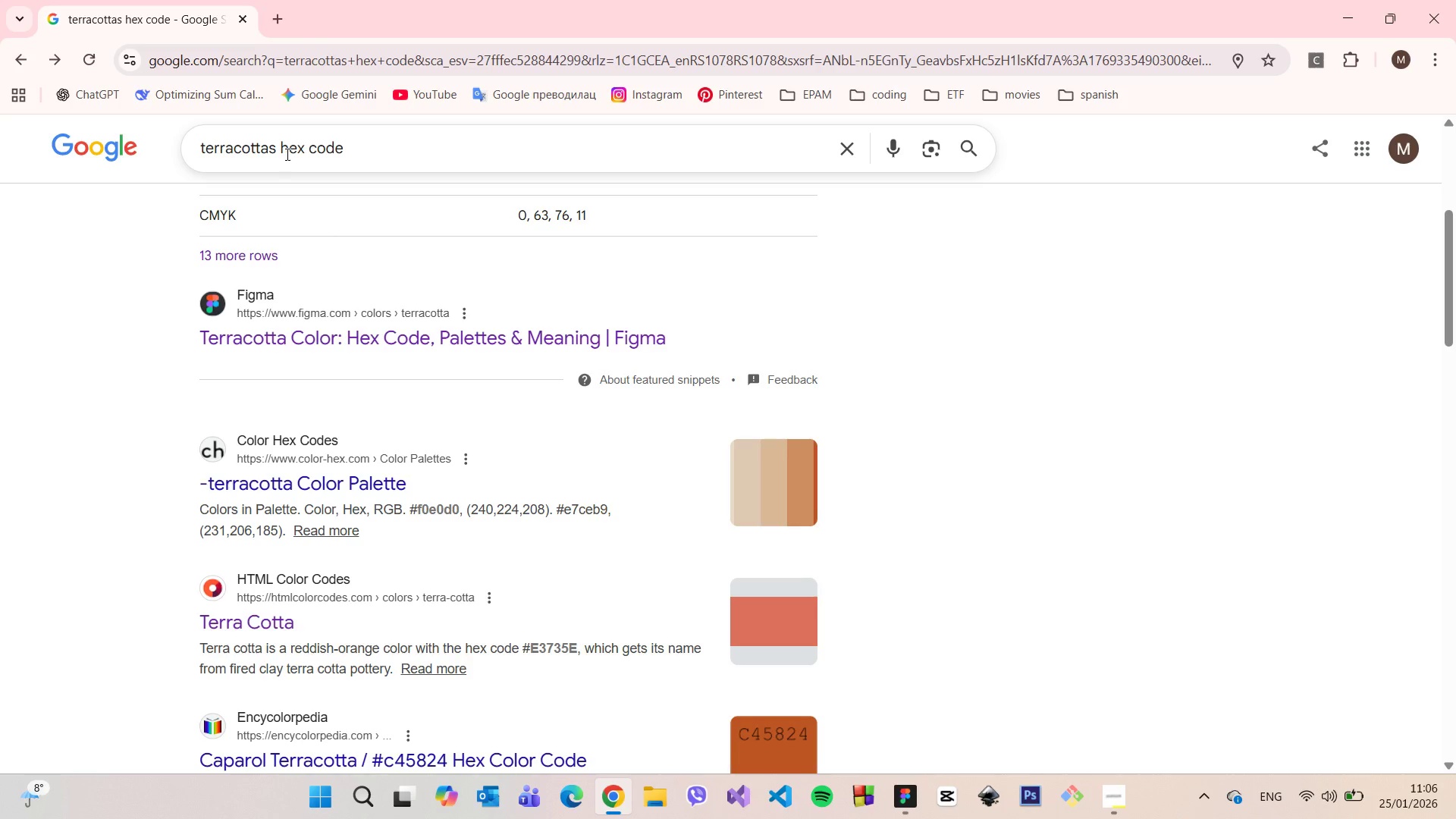 
left_click_drag(start_coordinate=[276, 150], to_coordinate=[187, 138])
 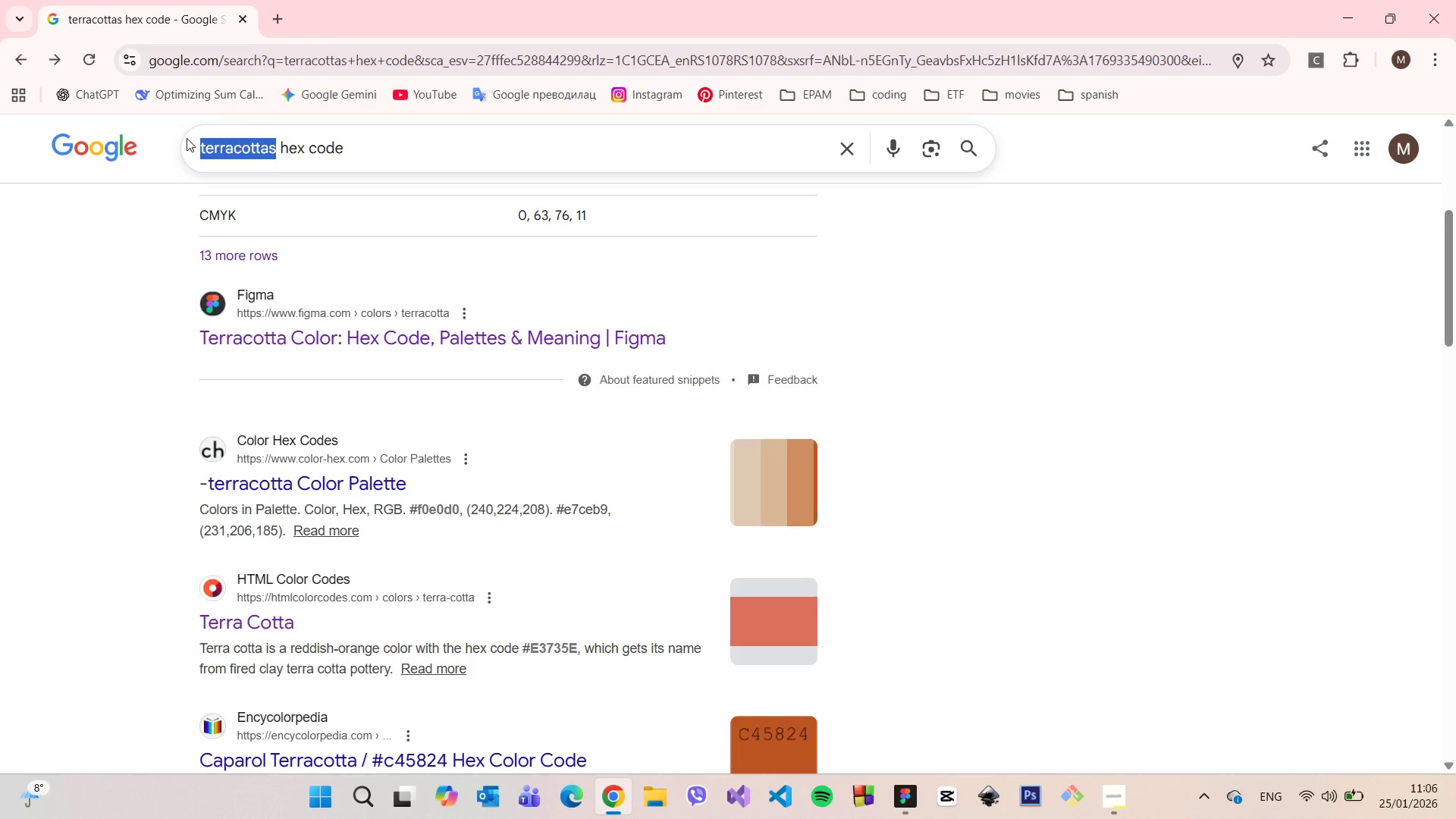 
type(soft cream)
 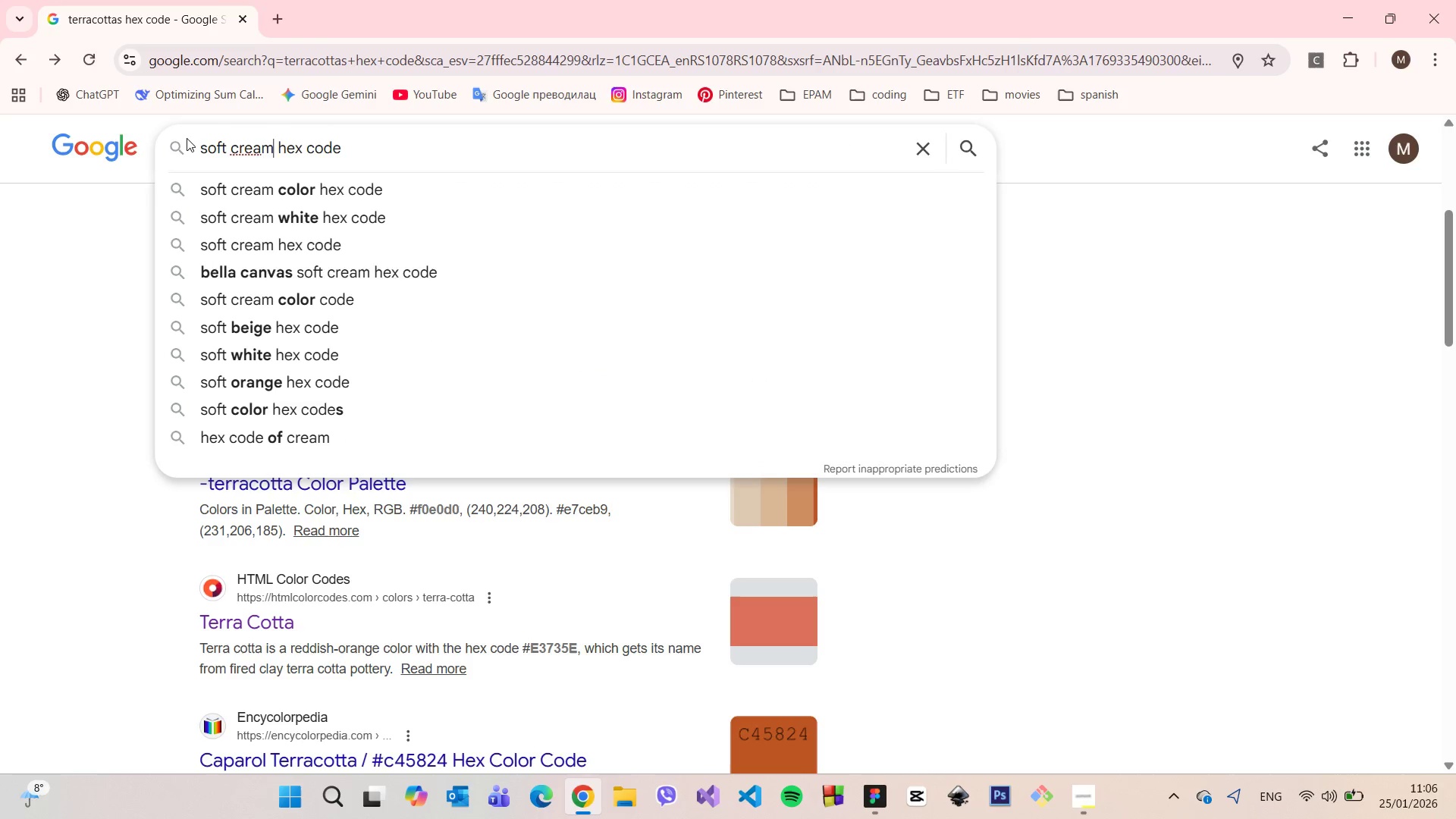 
key(Enter)
 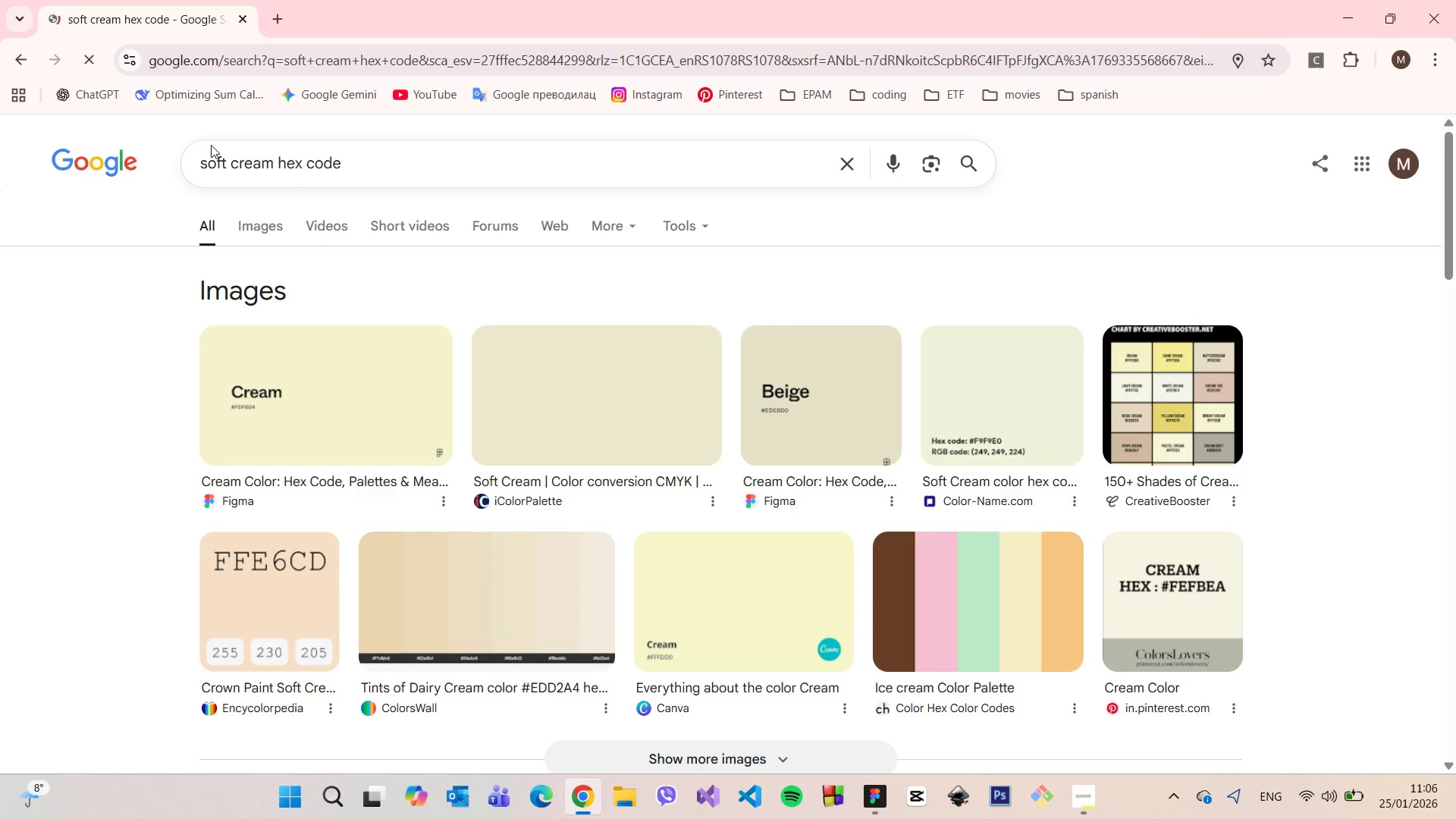 
scroll: coordinate [463, 375], scroll_direction: down, amount: 7.0
 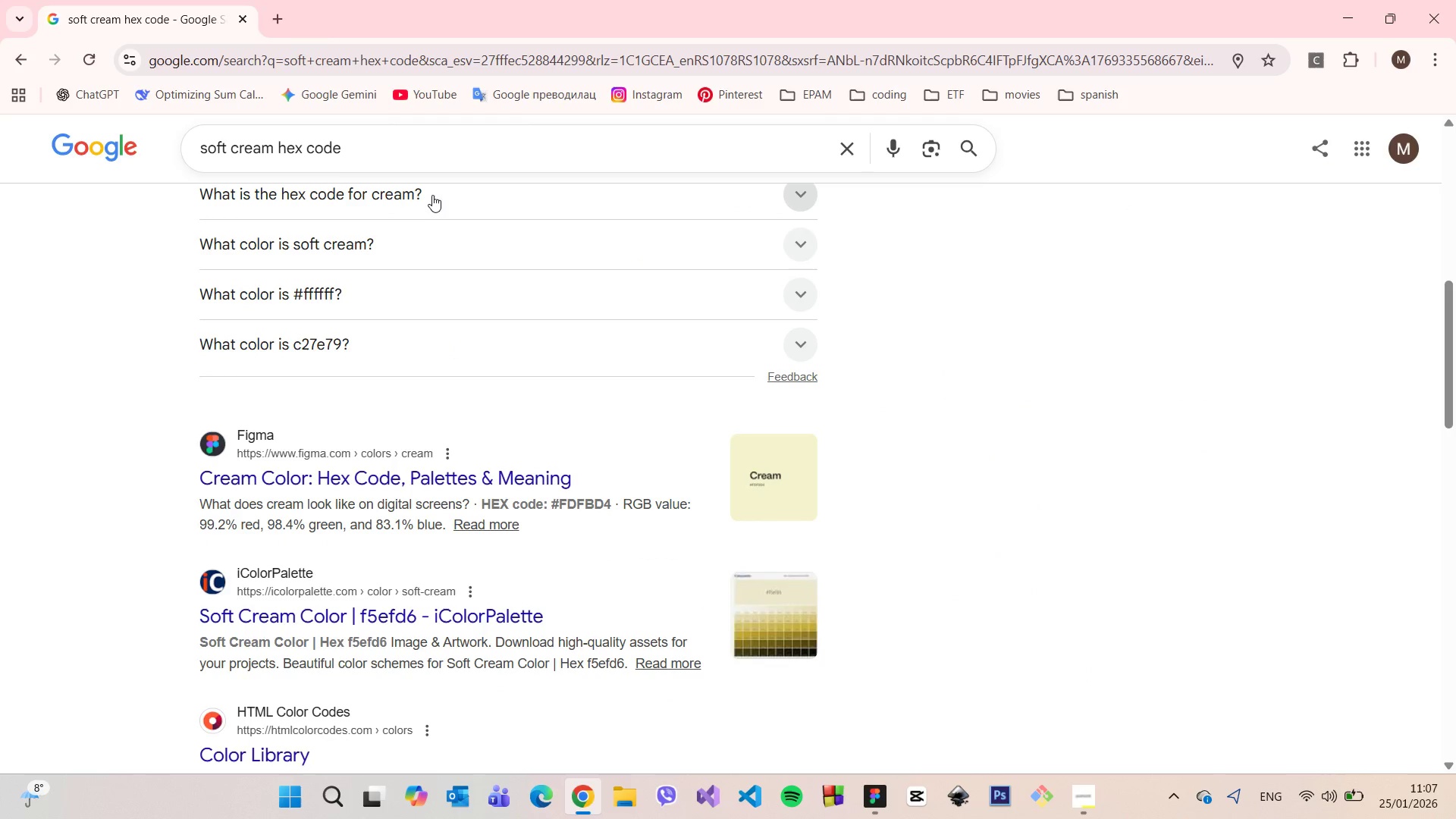 
left_click([432, 194])
 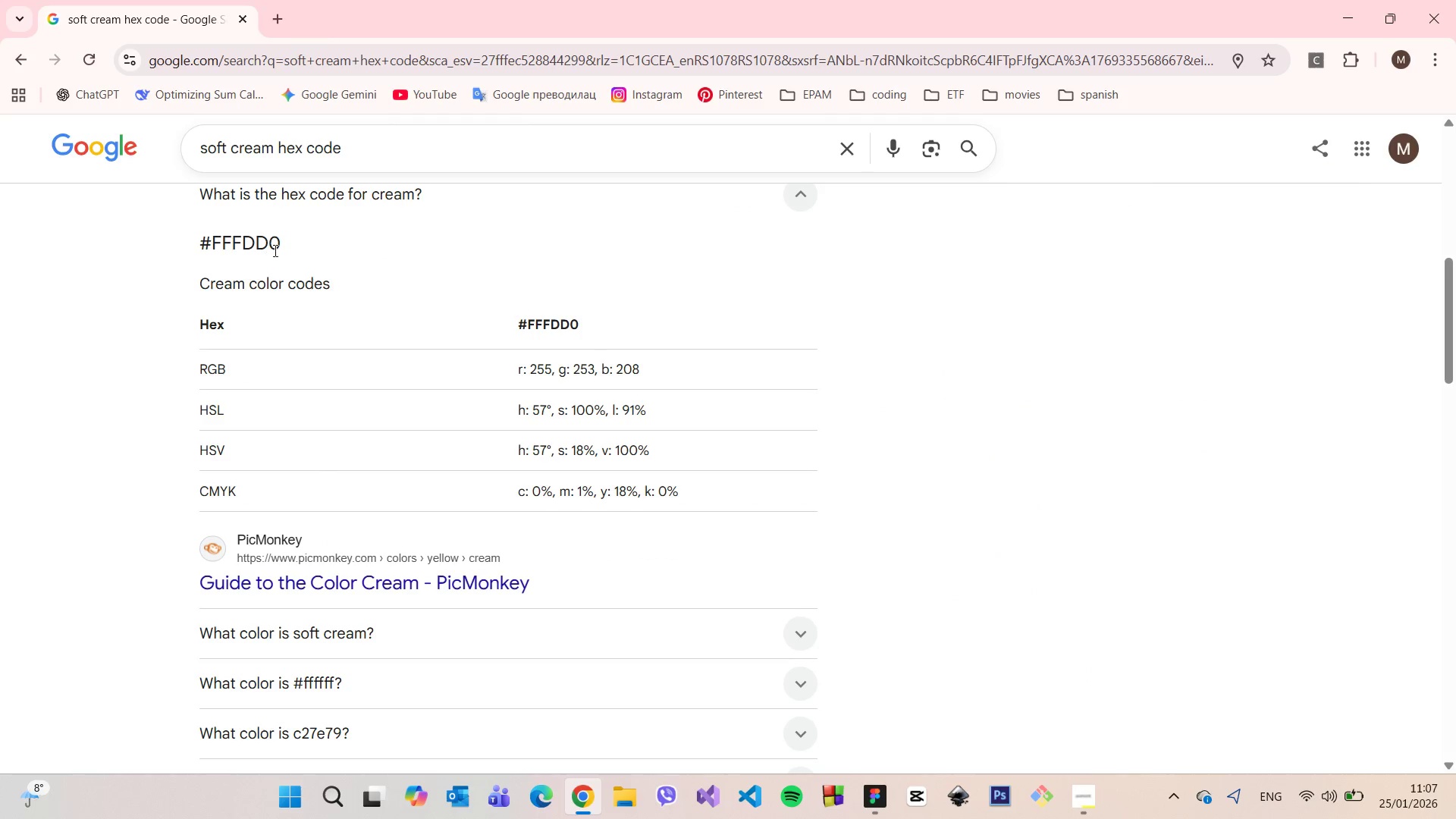 
left_click_drag(start_coordinate=[278, 246], to_coordinate=[212, 234])
 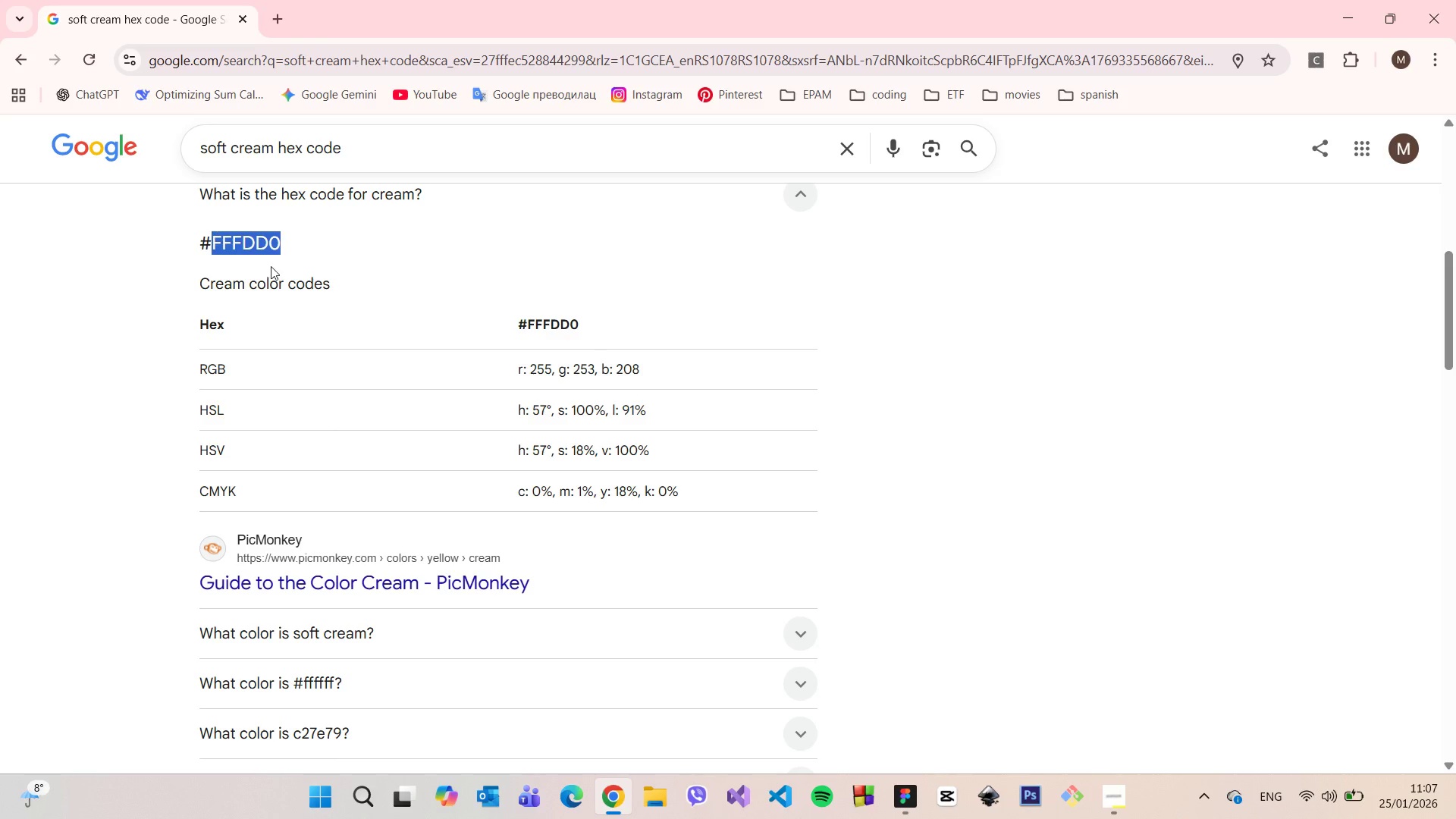 
key(Control+C)
 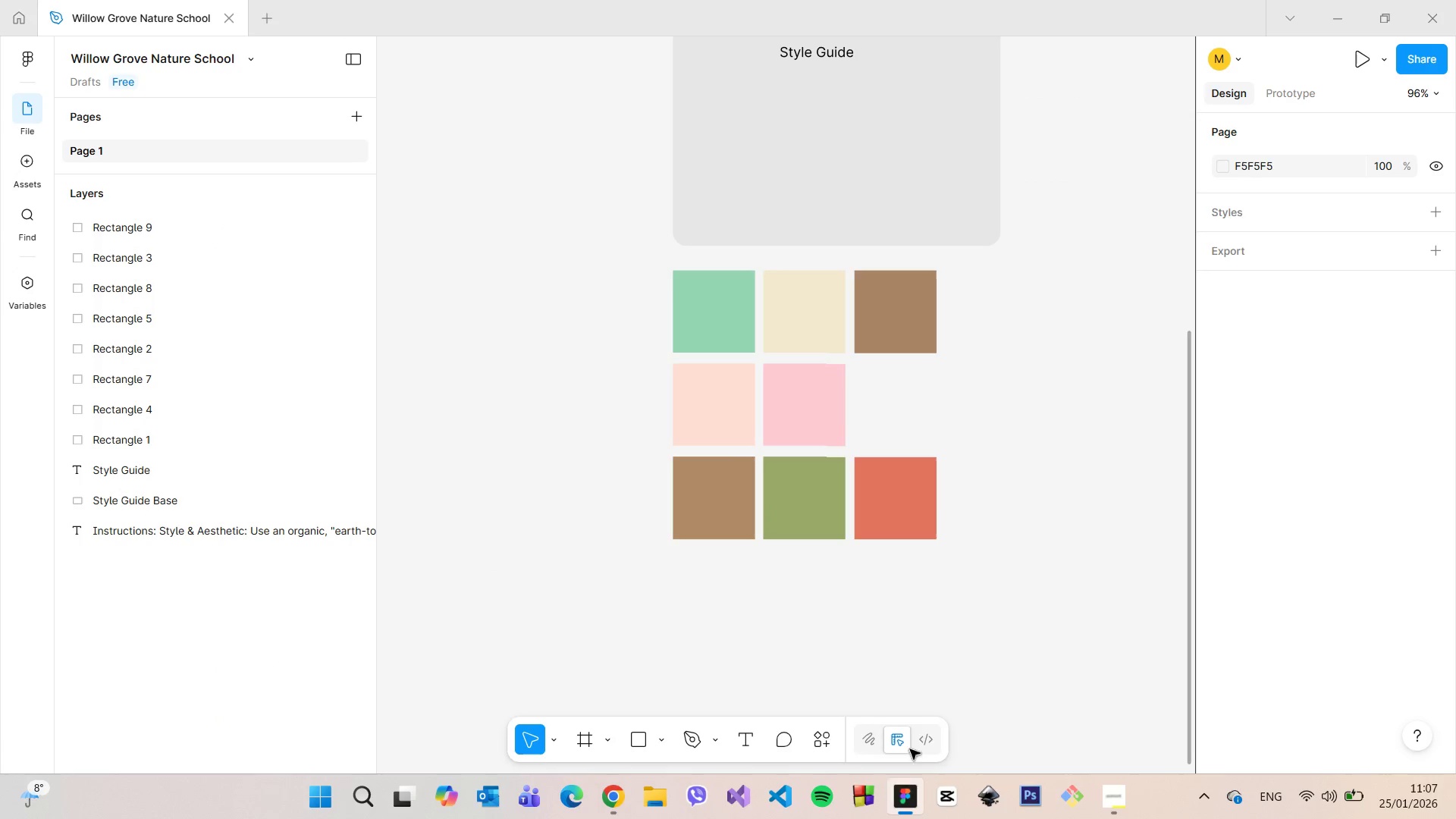 
left_click_drag(start_coordinate=[908, 457], to_coordinate=[906, 463])
 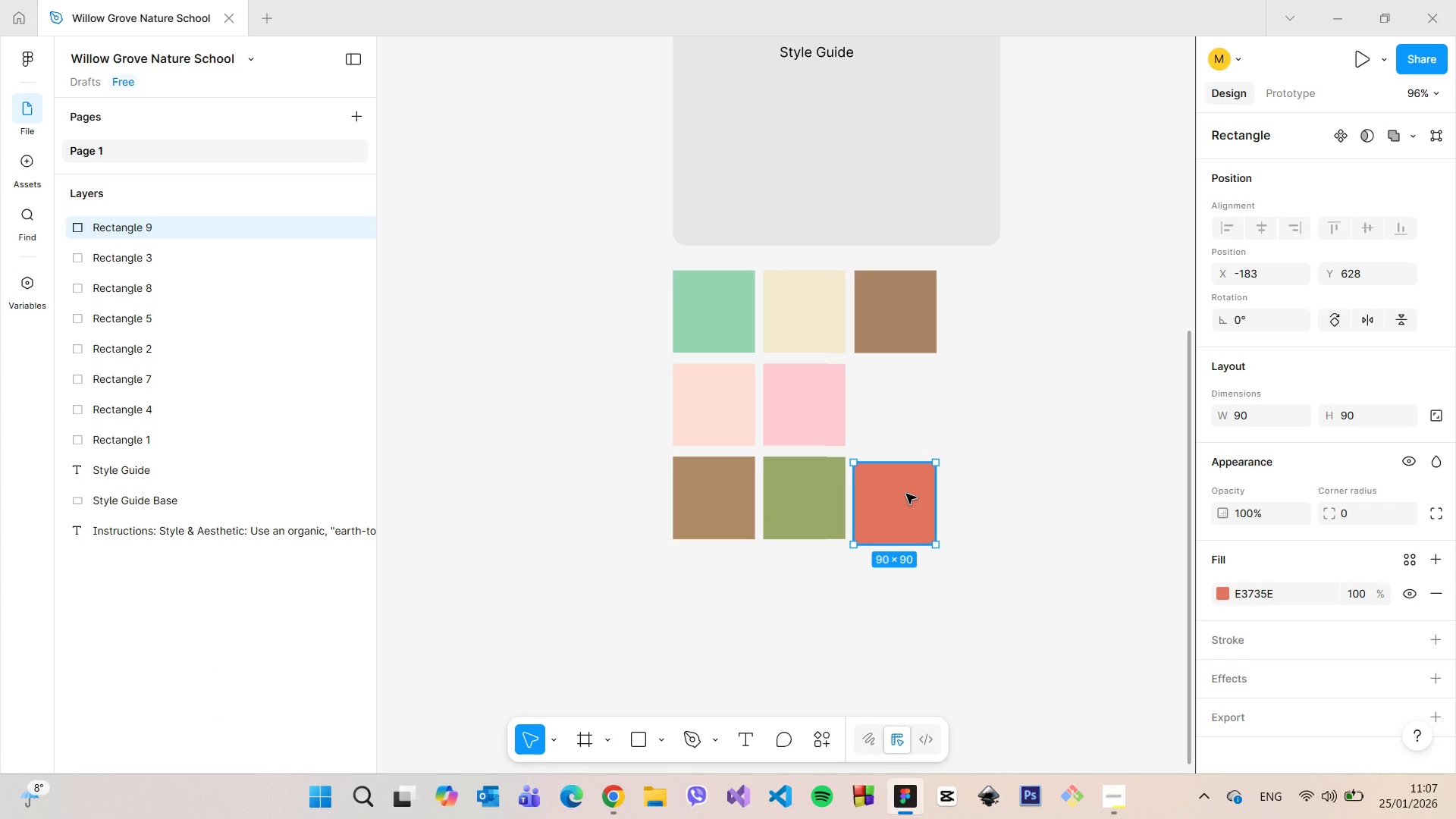 
left_click_drag(start_coordinate=[906, 494], to_coordinate=[907, 485])
 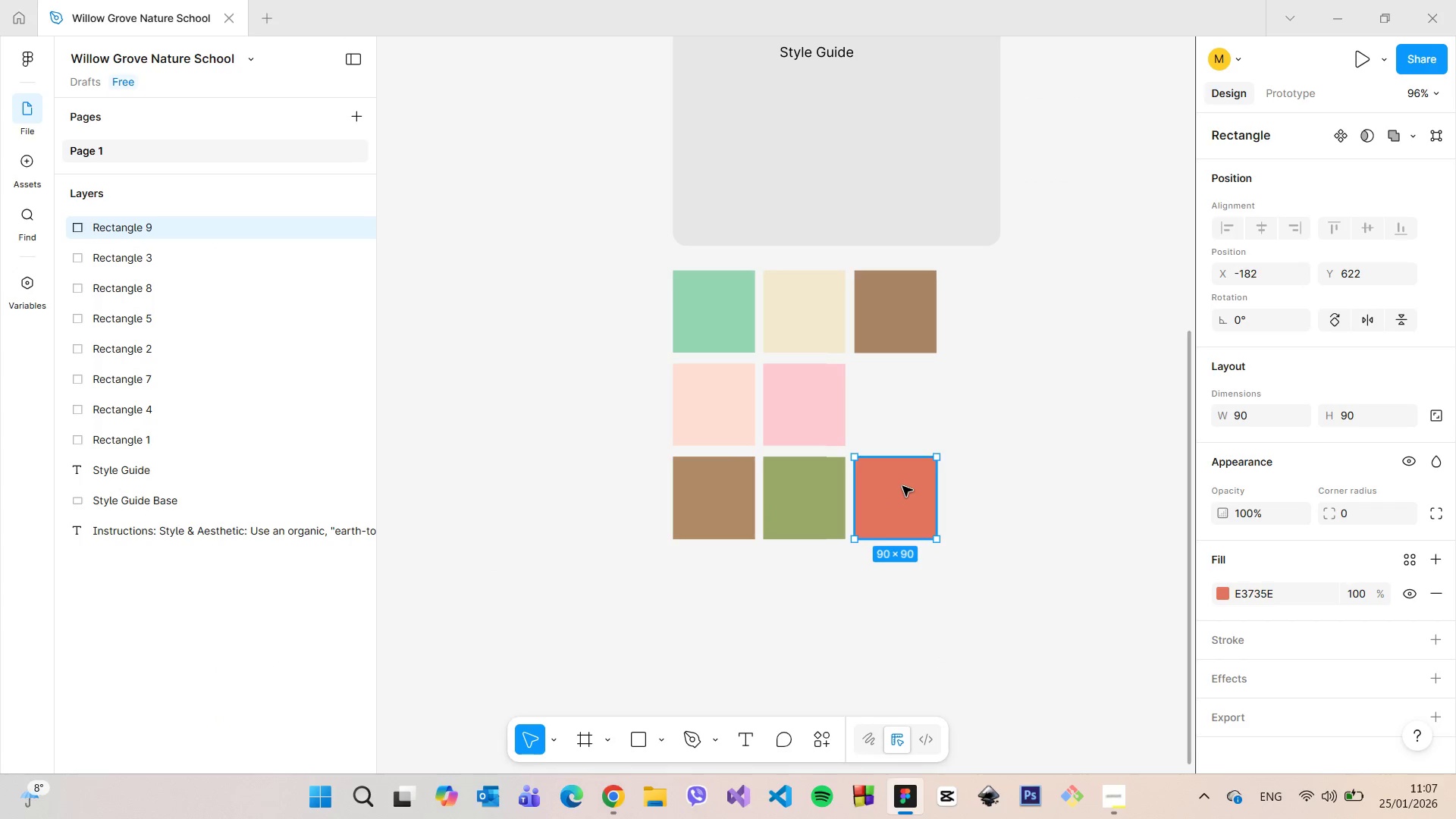 
hold_key(key=AltLeft, duration=1.38)
left_click_drag(start_coordinate=[902, 486], to_coordinate=[993, 485])
 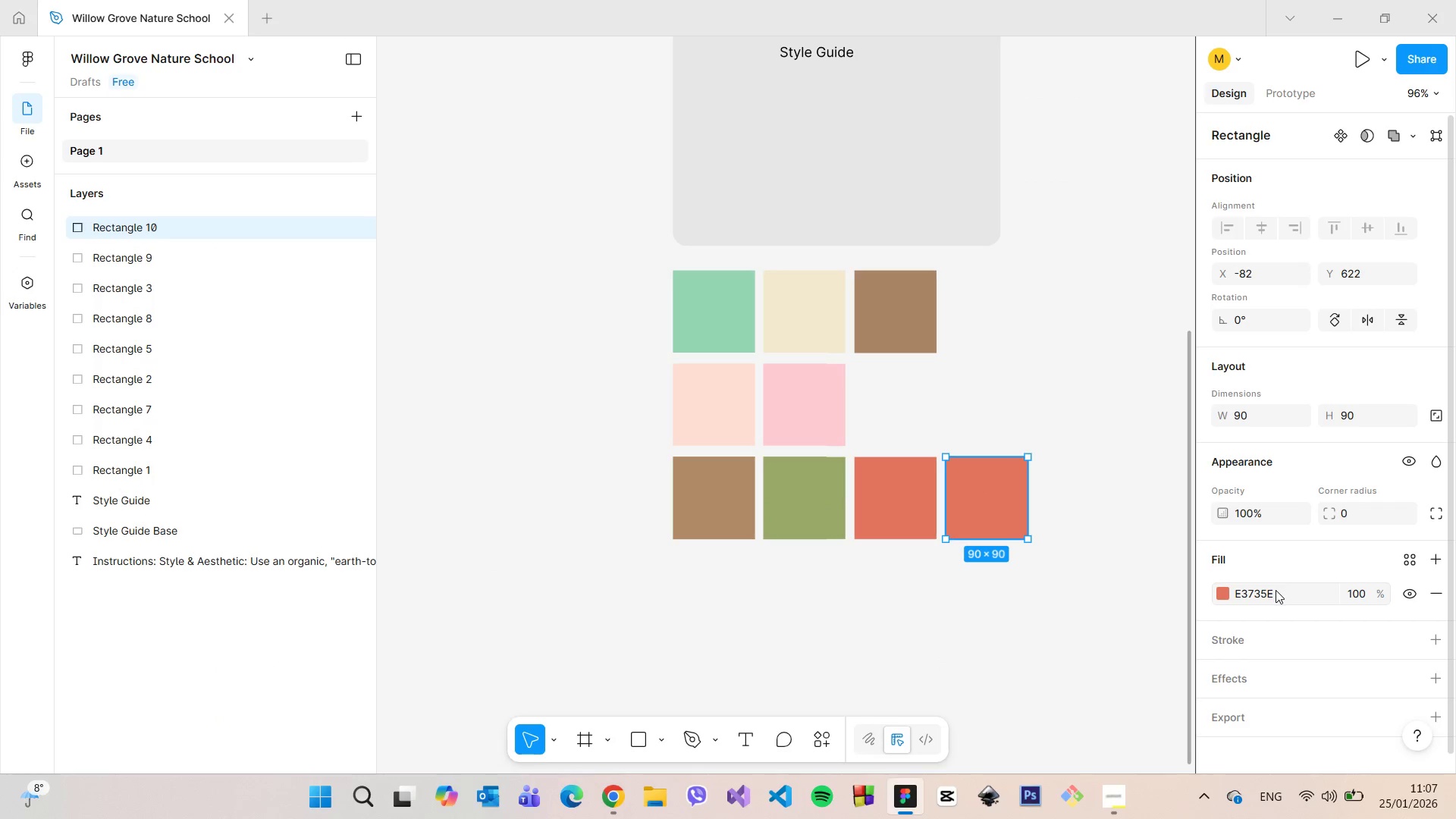 
left_click([1276, 590])
 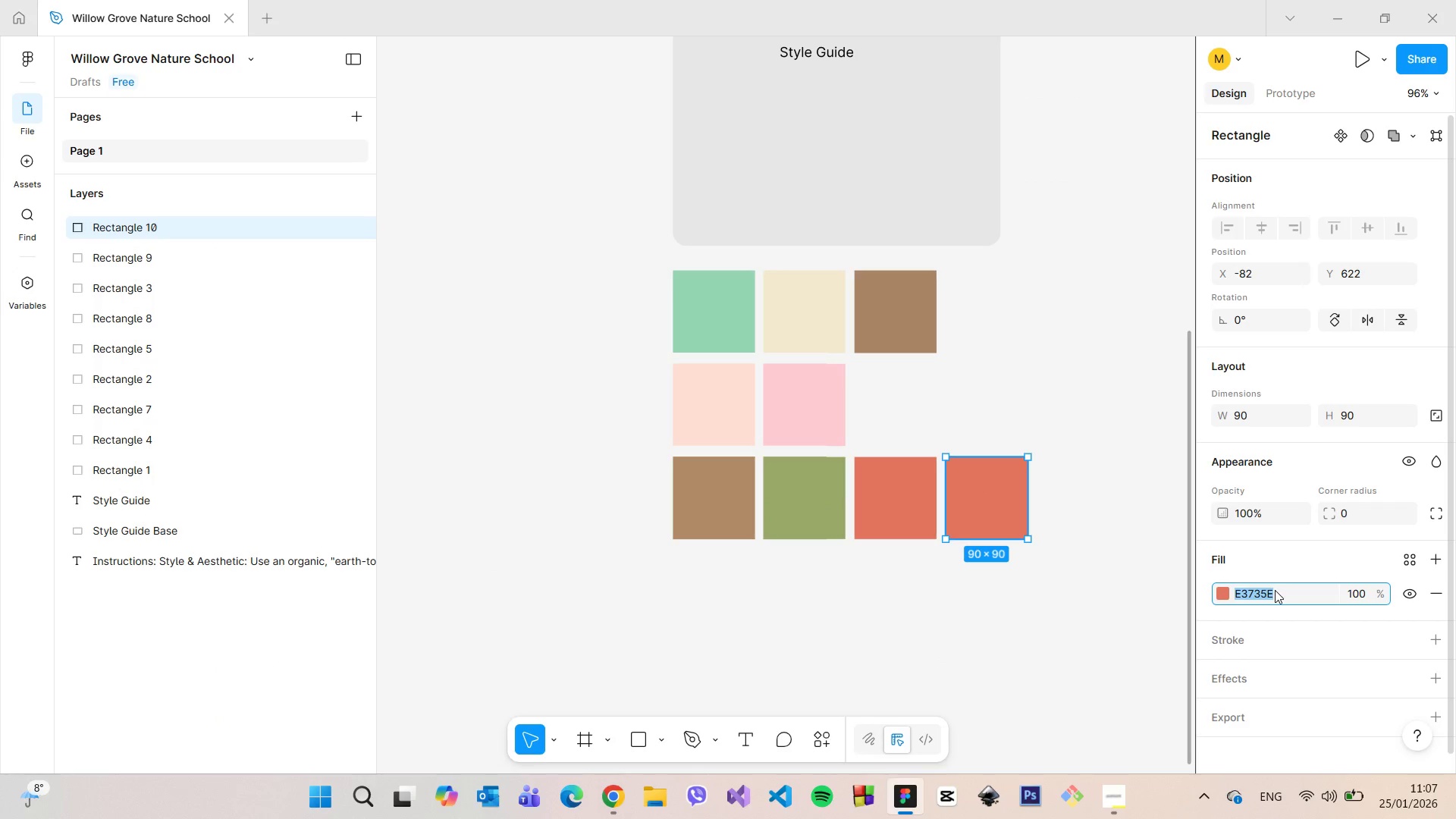 
key(Control+V)
 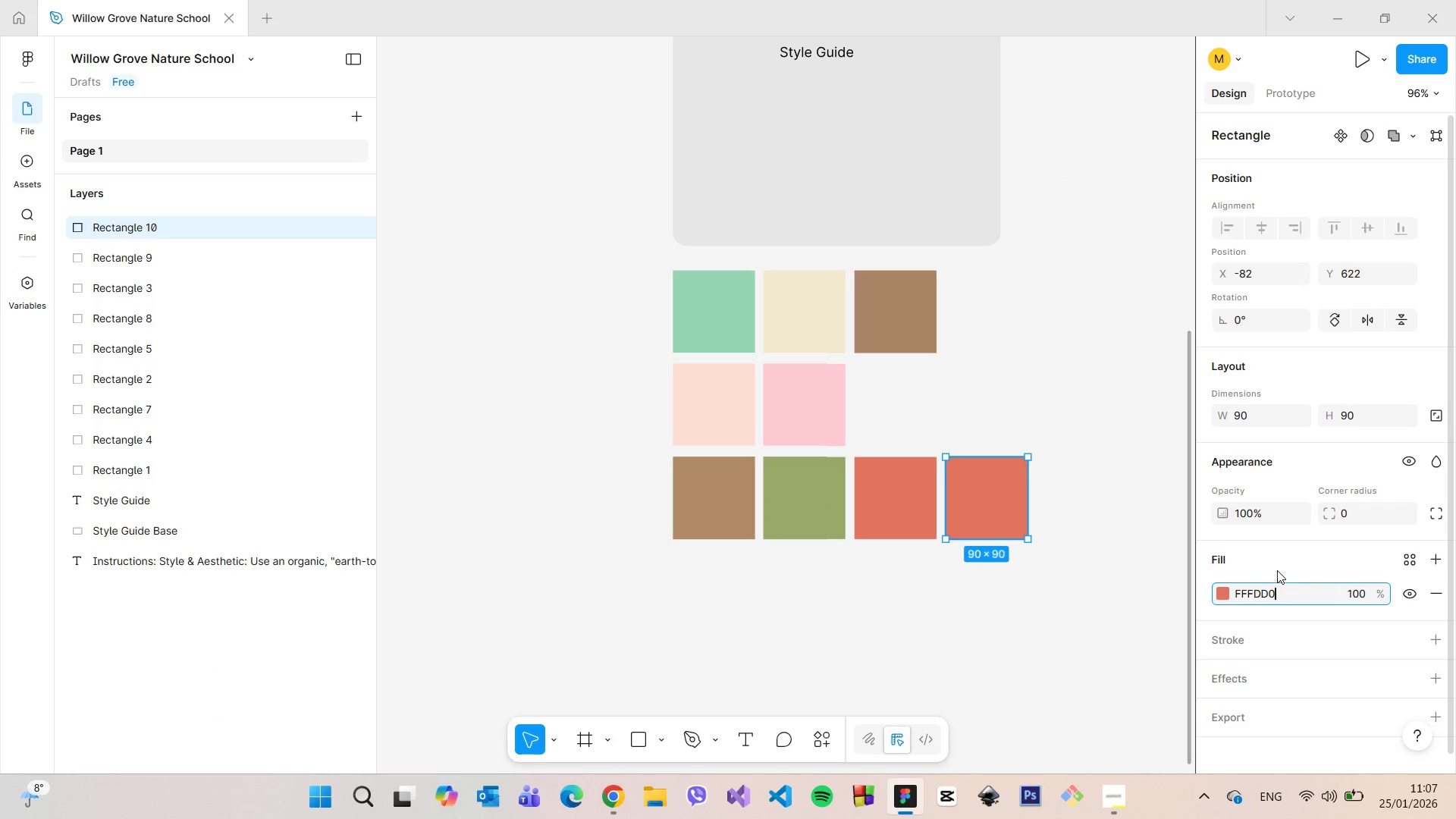 
left_click([1277, 570])
 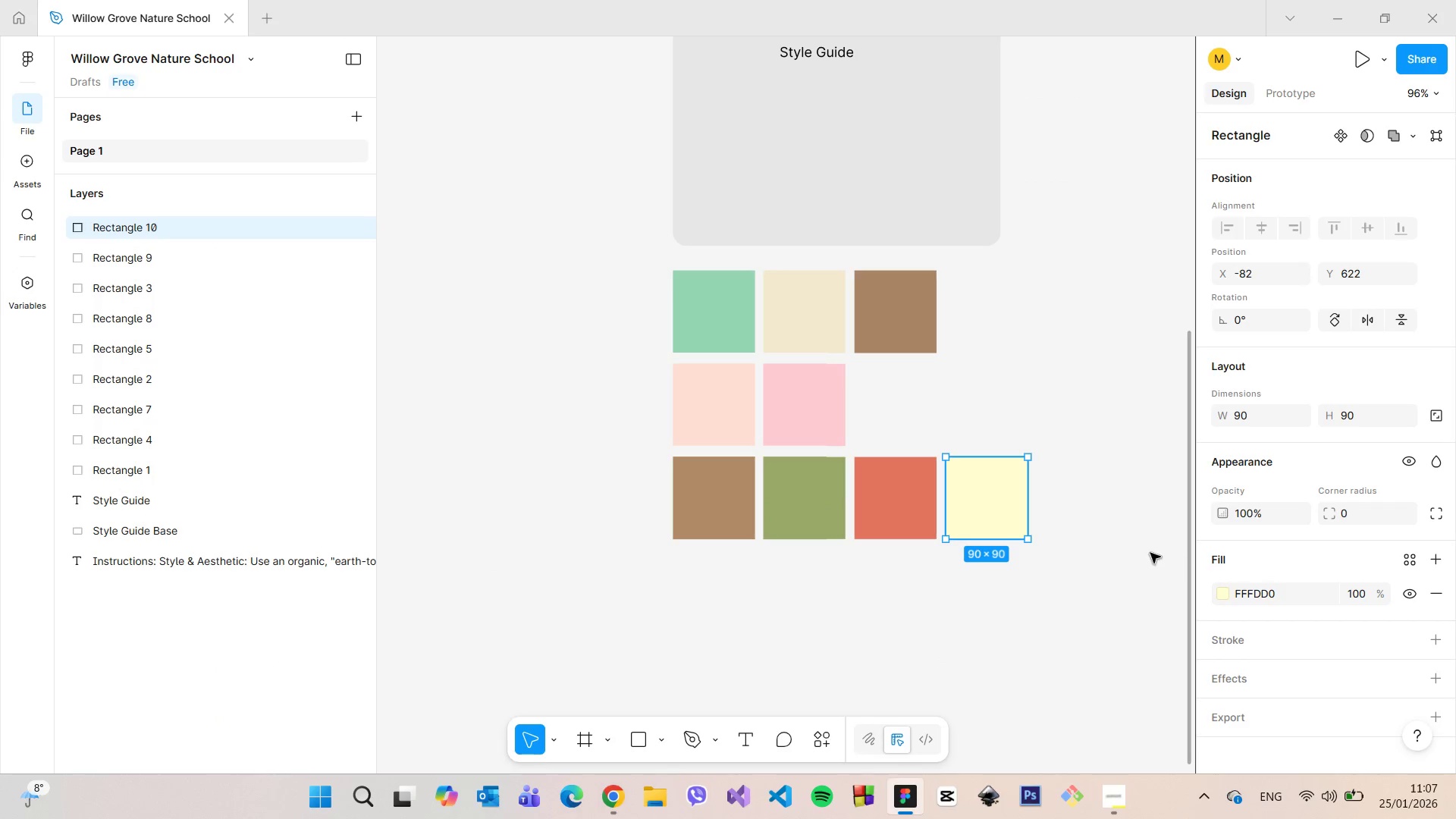 
left_click([1147, 551])
 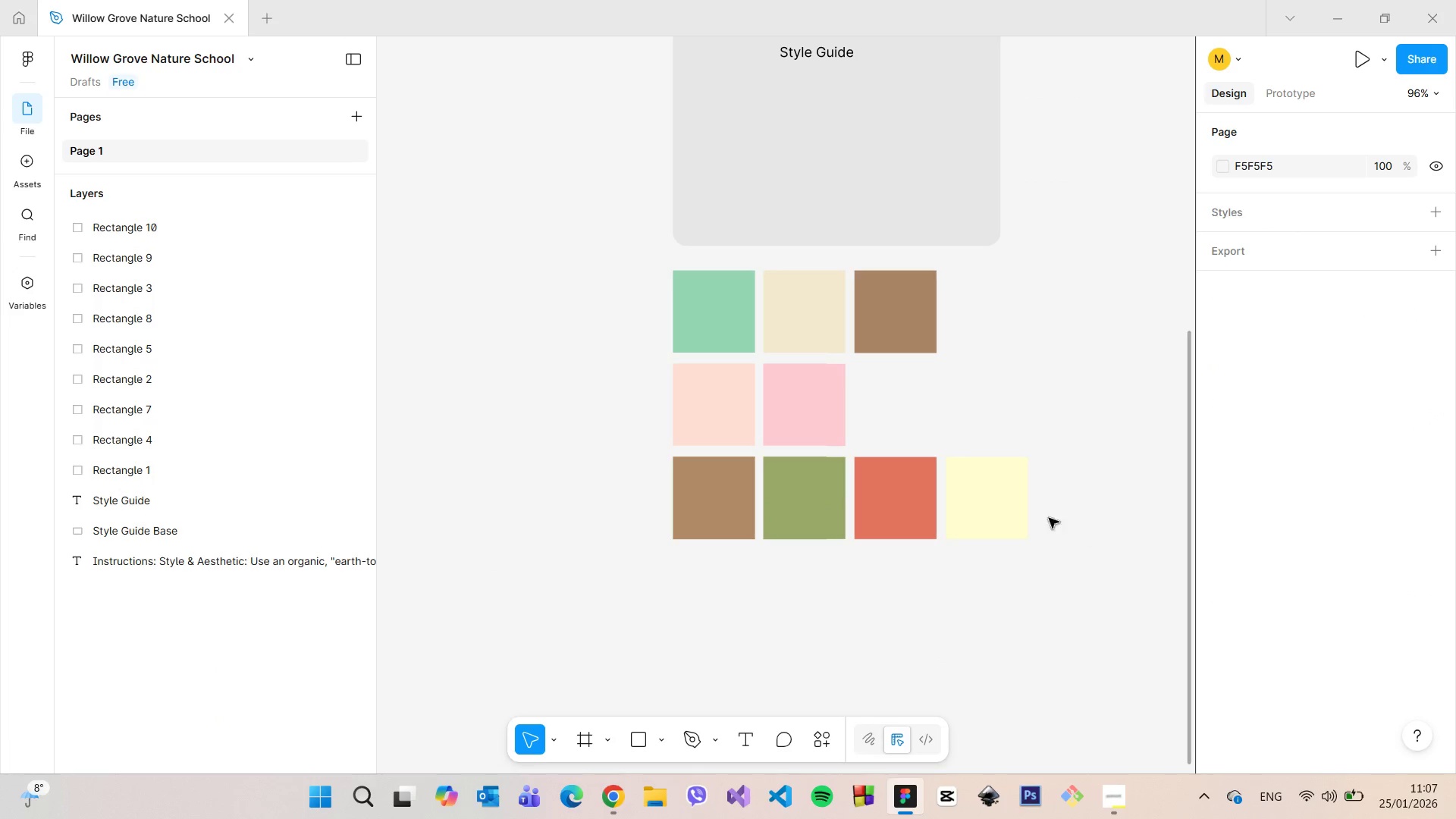 
left_click([987, 491])
 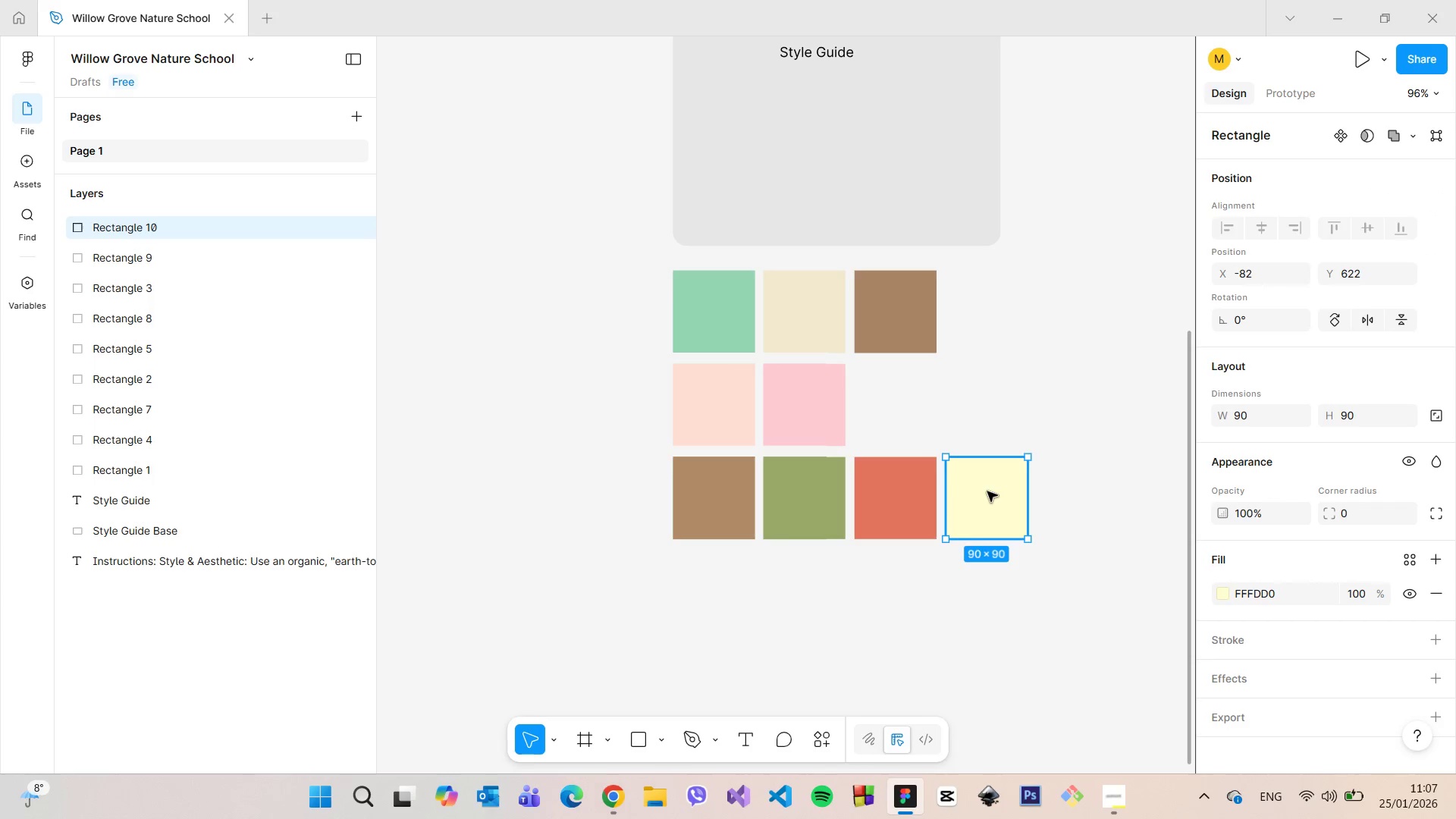 
key(Backspace)
 